 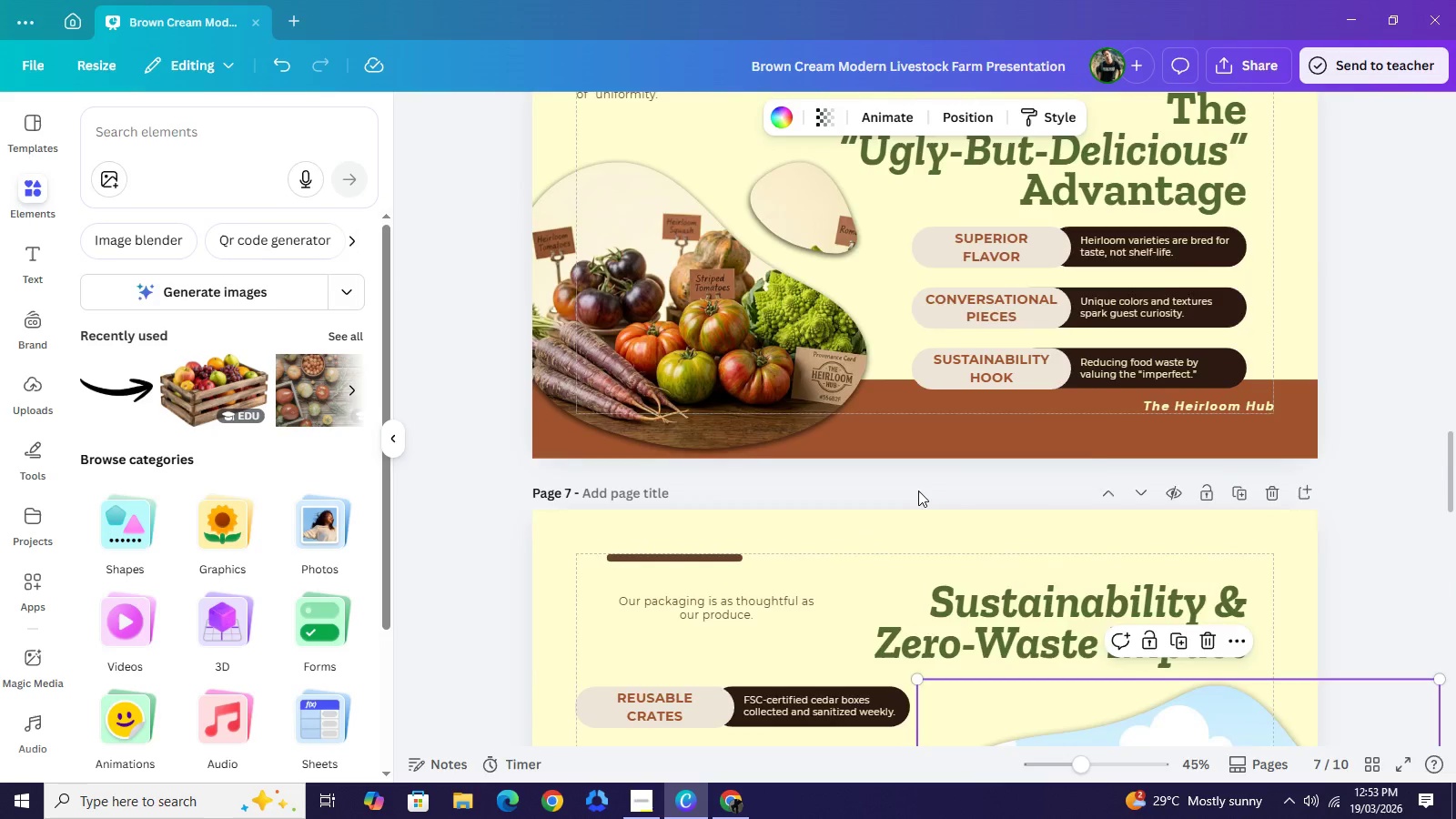 
scroll: coordinate [915, 491], scroll_direction: up, amount: 13.0
 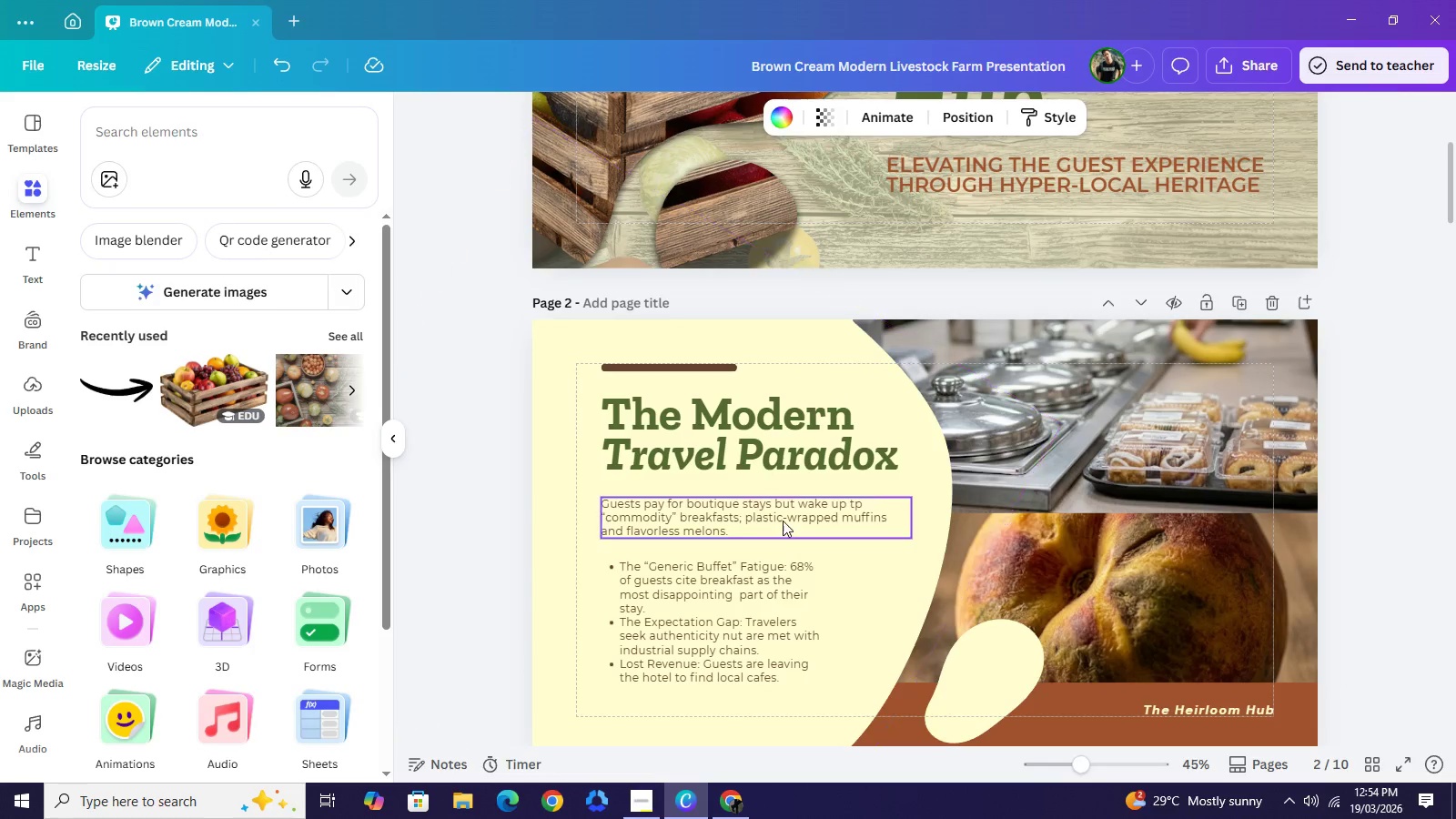 
left_click([783, 520])
 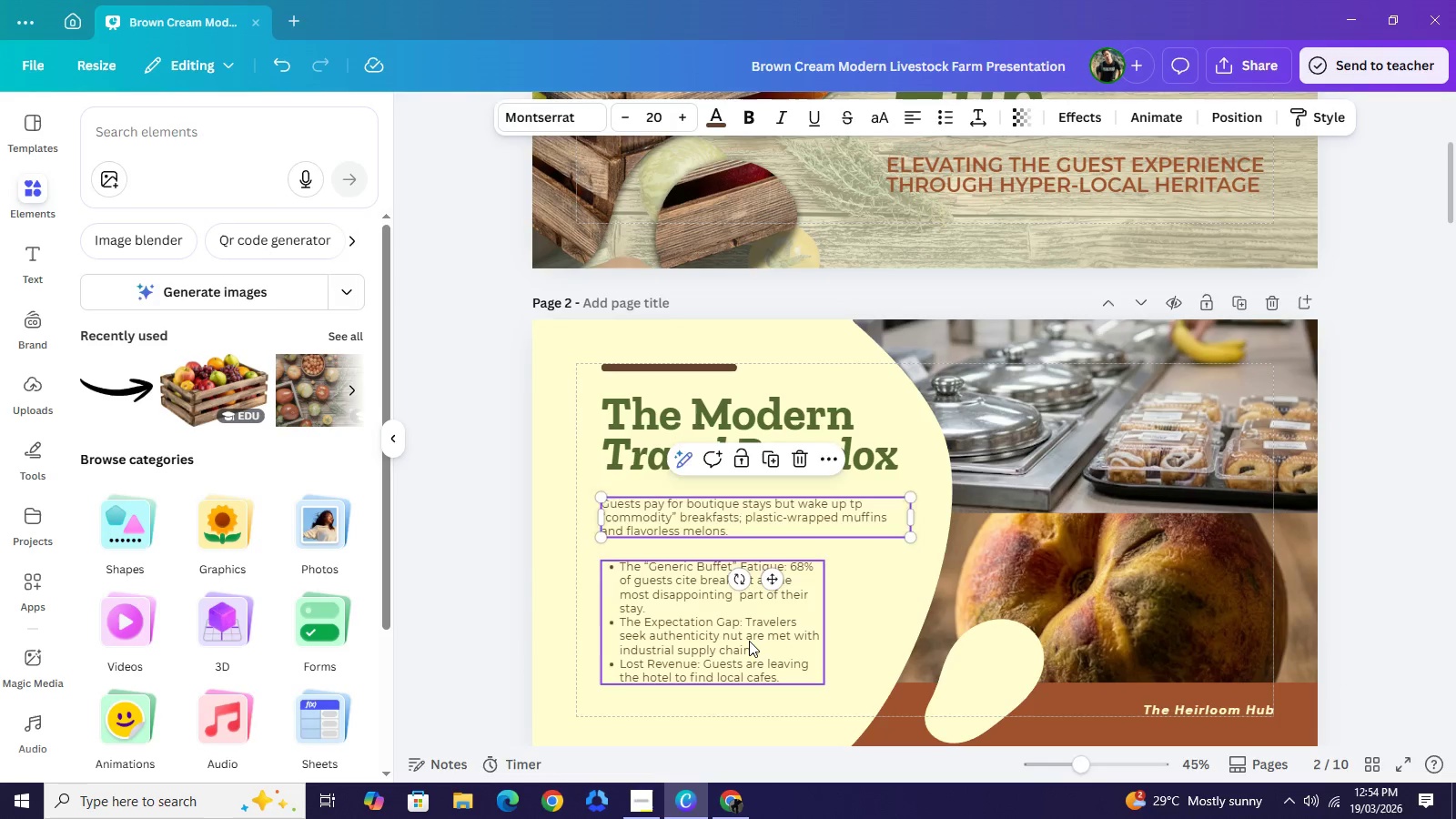 
left_click([749, 641])
 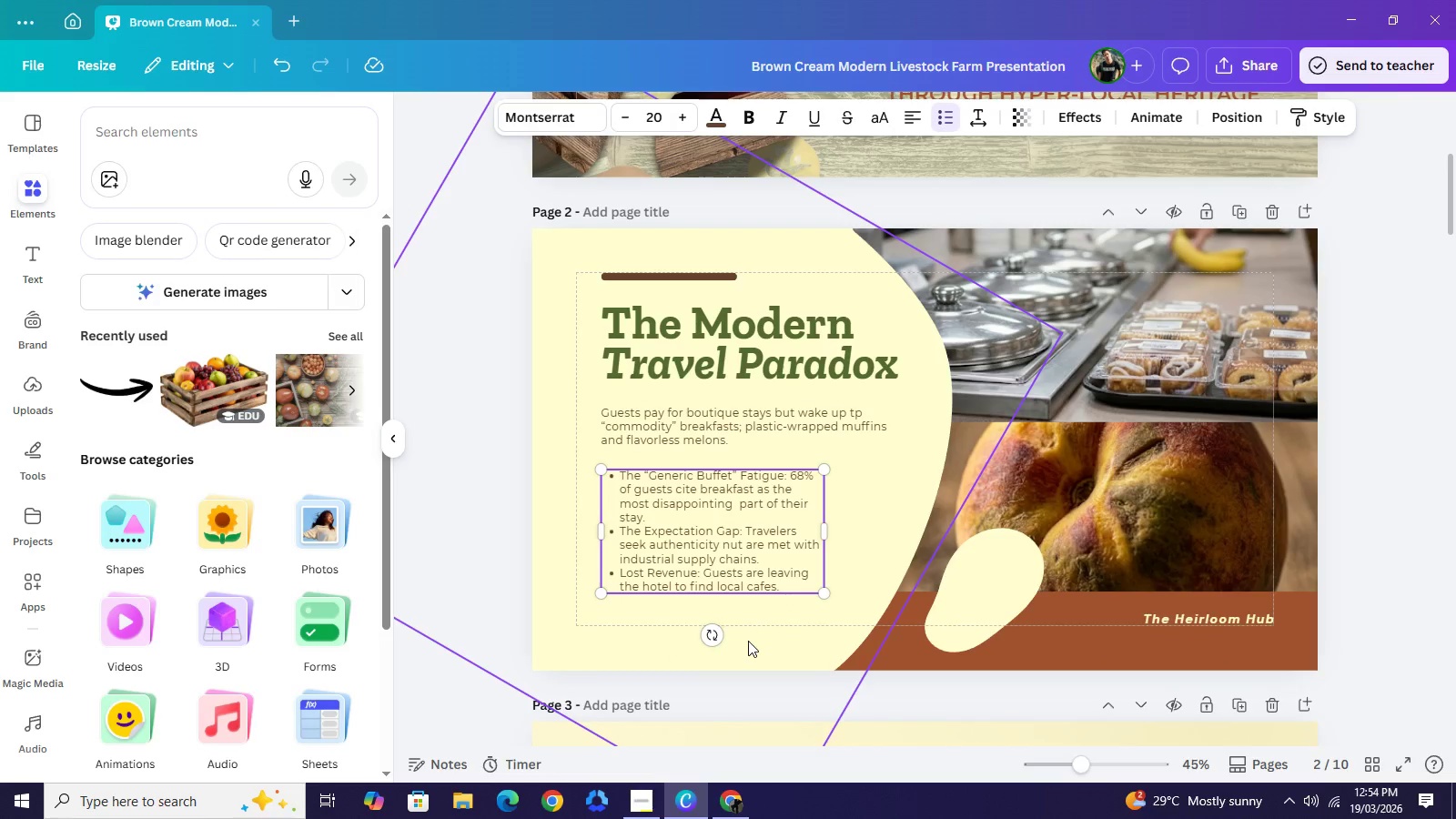 
scroll: coordinate [748, 641], scroll_direction: down, amount: 4.0
 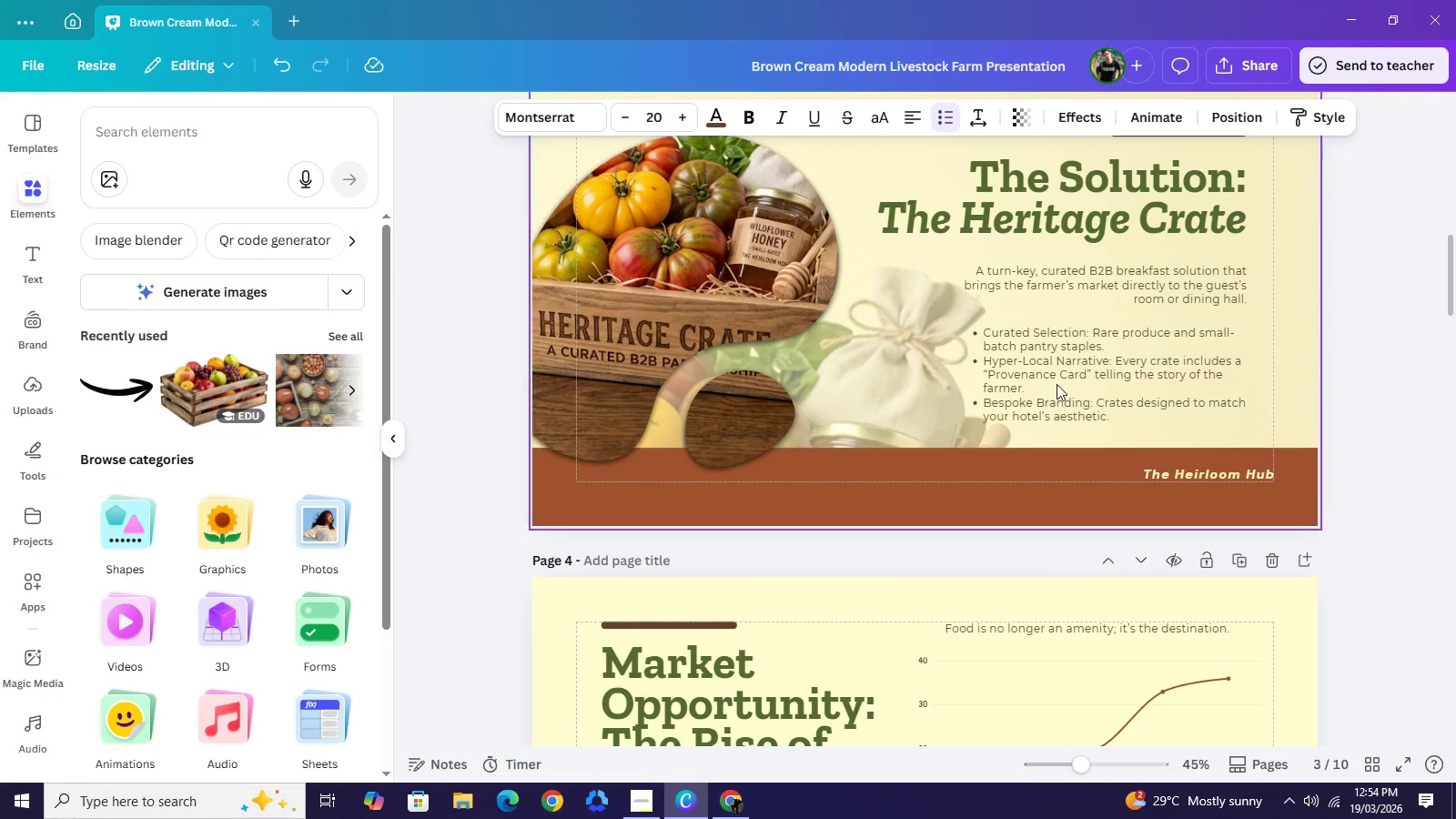 
left_click([1057, 384])
 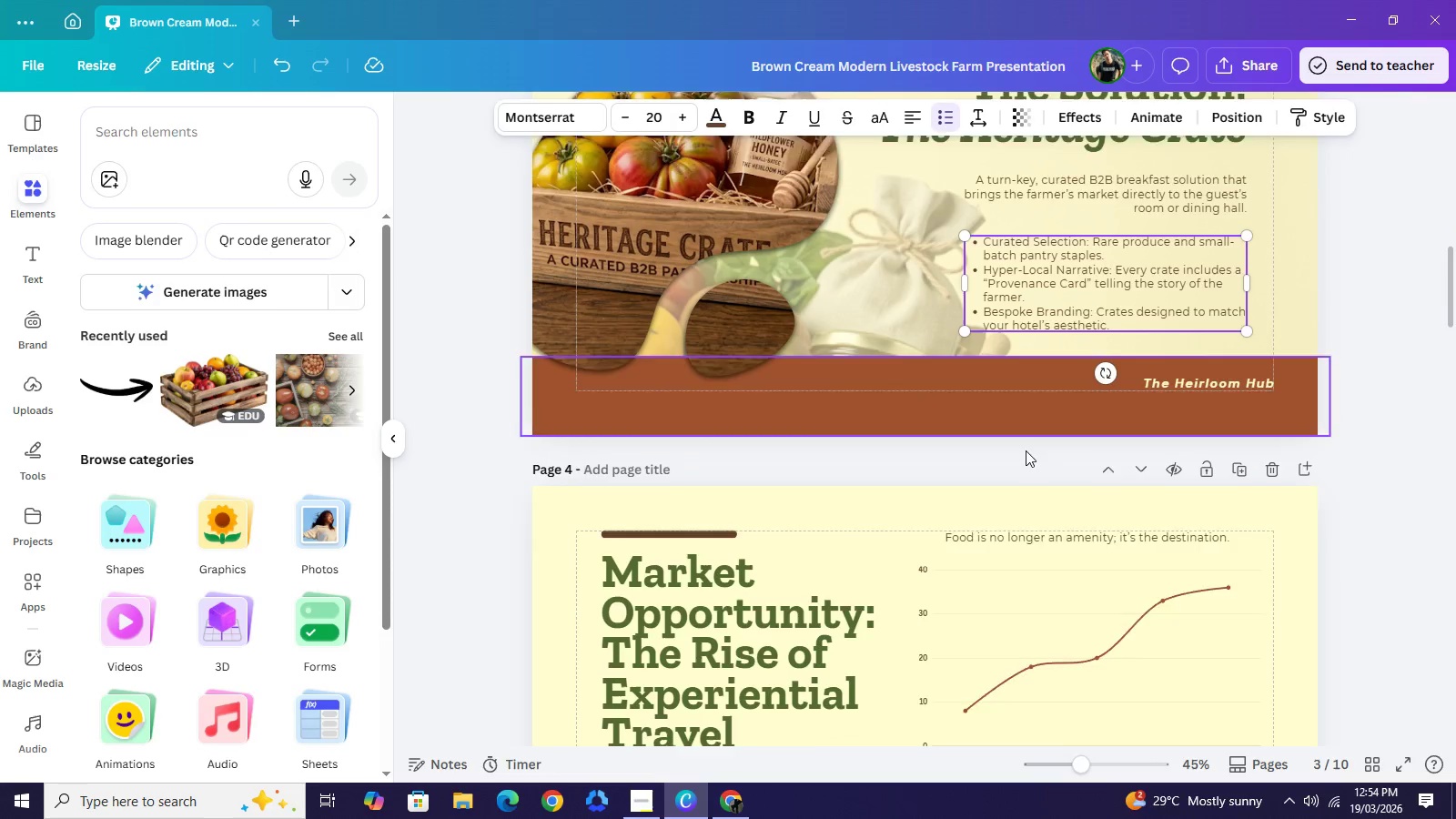 
scroll: coordinate [1053, 408], scroll_direction: down, amount: 2.0
 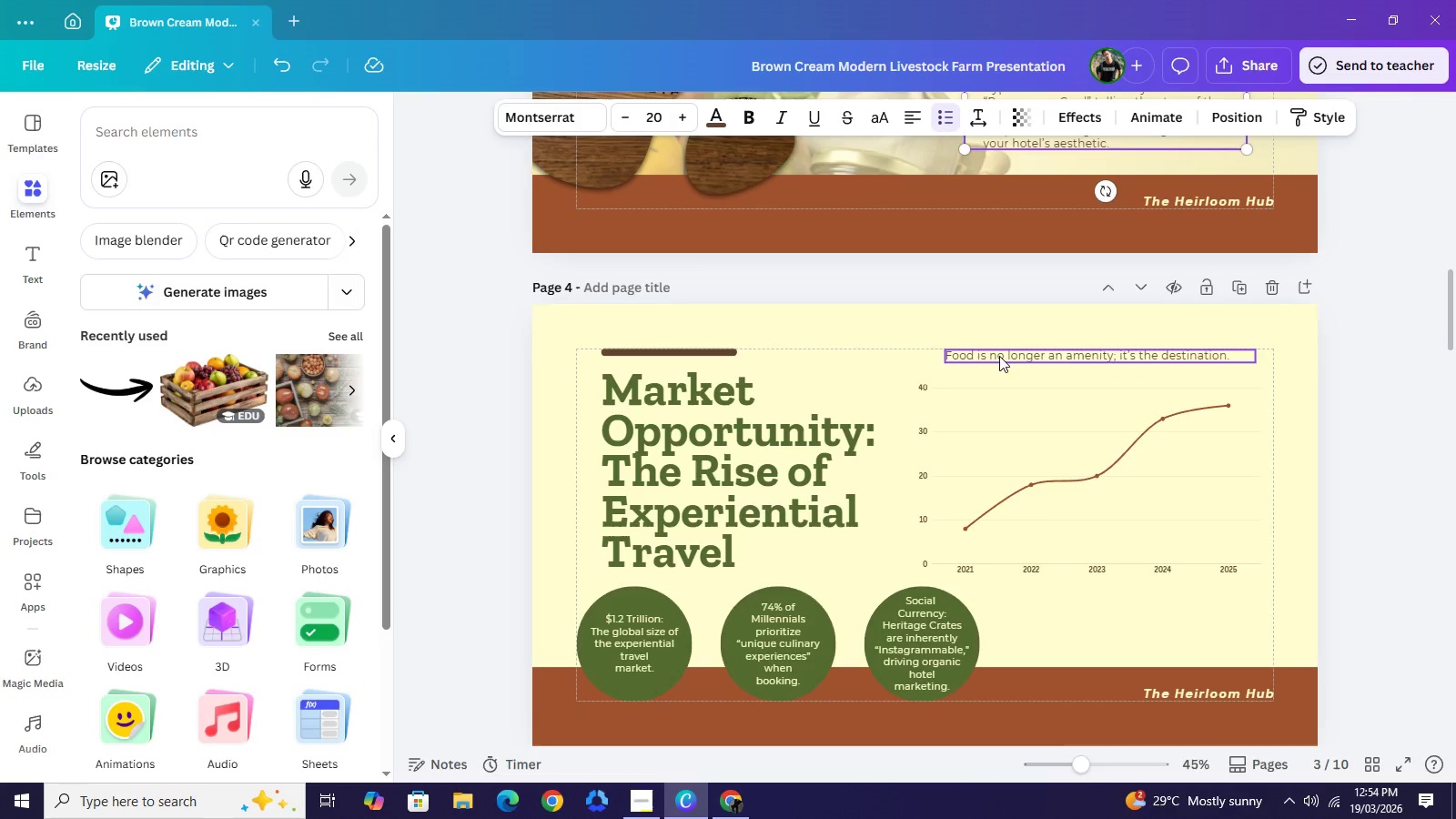 
left_click([999, 356])
 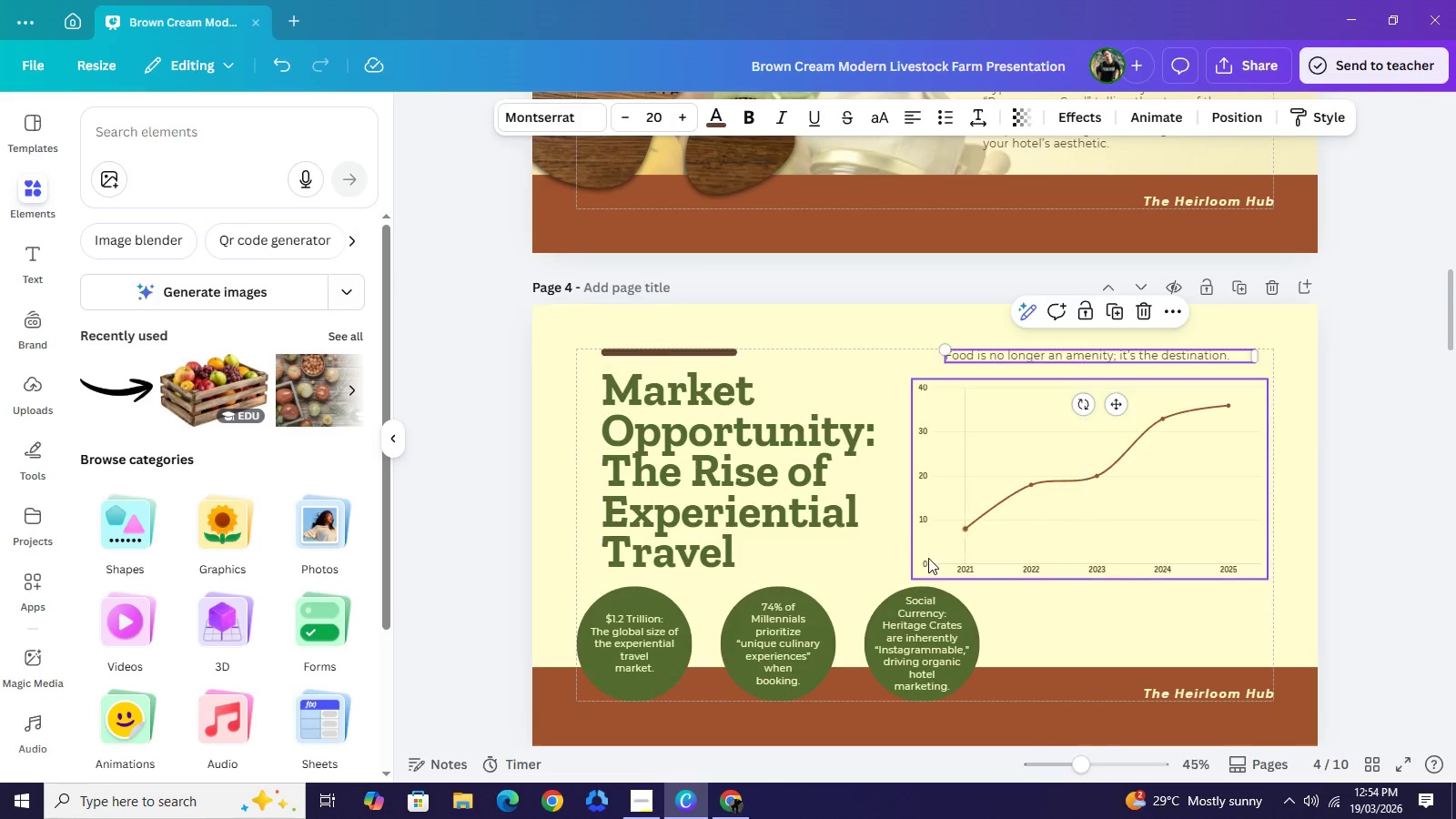 
scroll: coordinate [928, 558], scroll_direction: down, amount: 3.0
 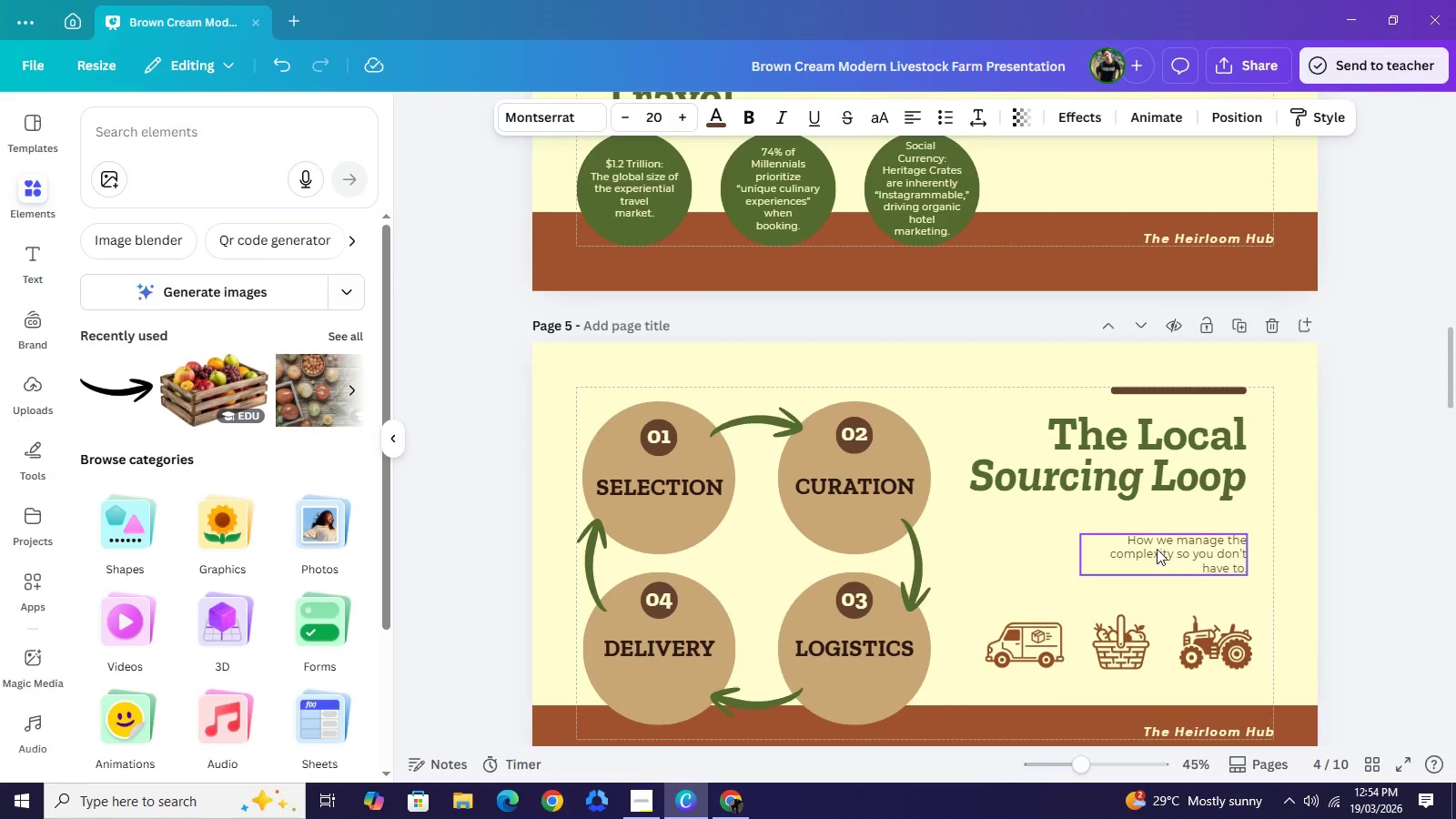 
left_click([1157, 549])
 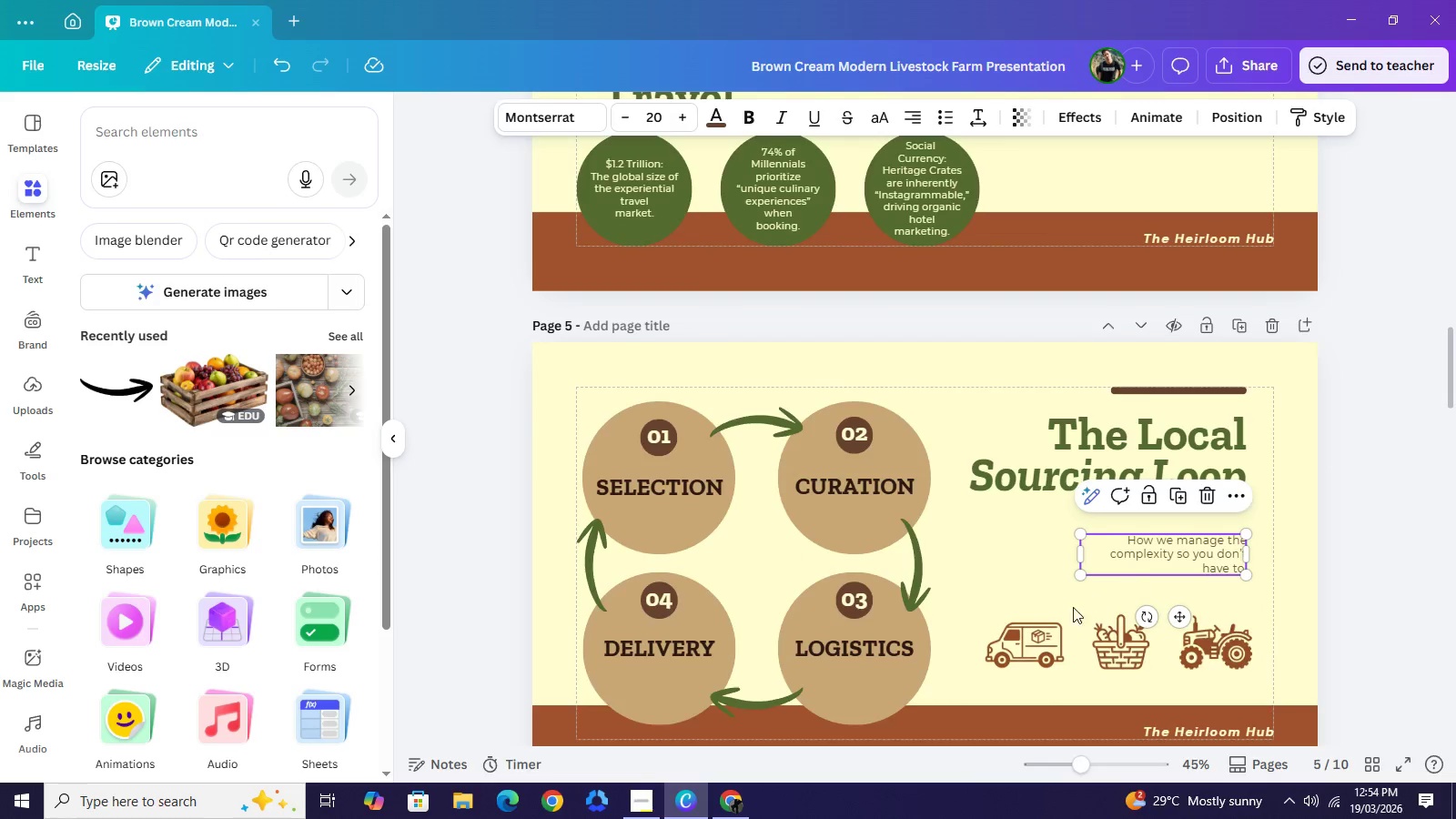 
scroll: coordinate [976, 619], scroll_direction: down, amount: 6.0
 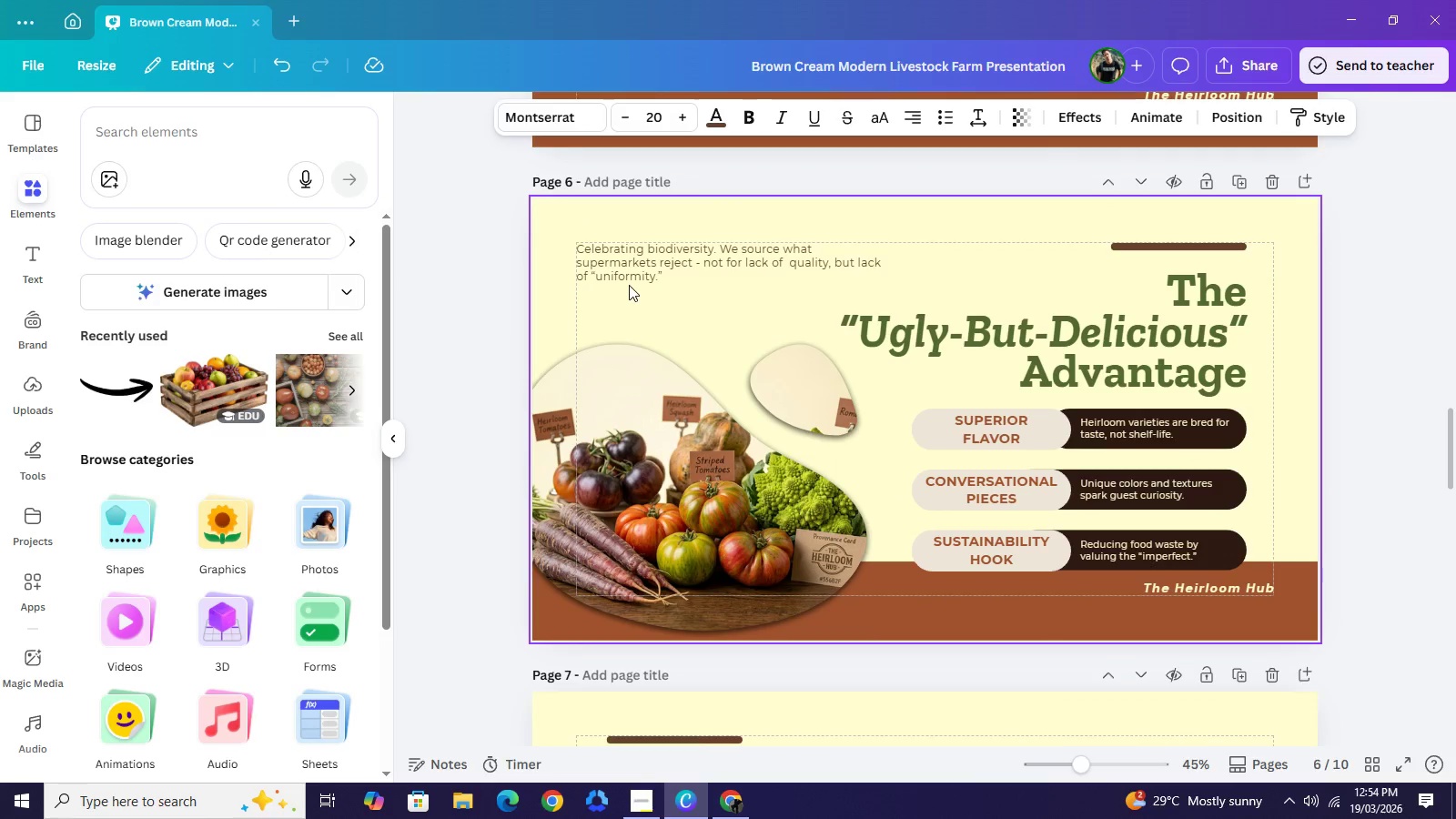 
left_click([629, 285])
 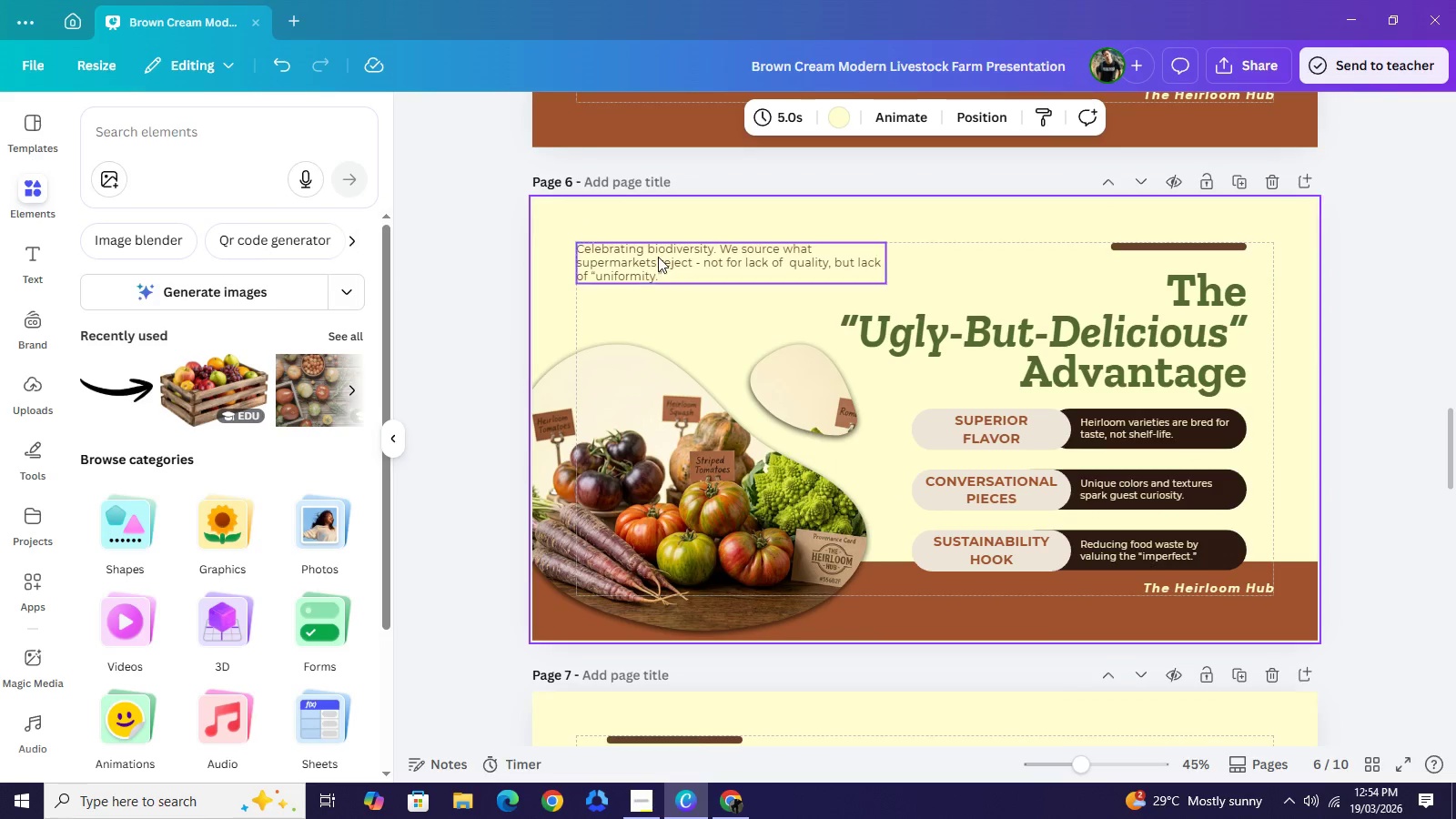 
left_click([658, 257])
 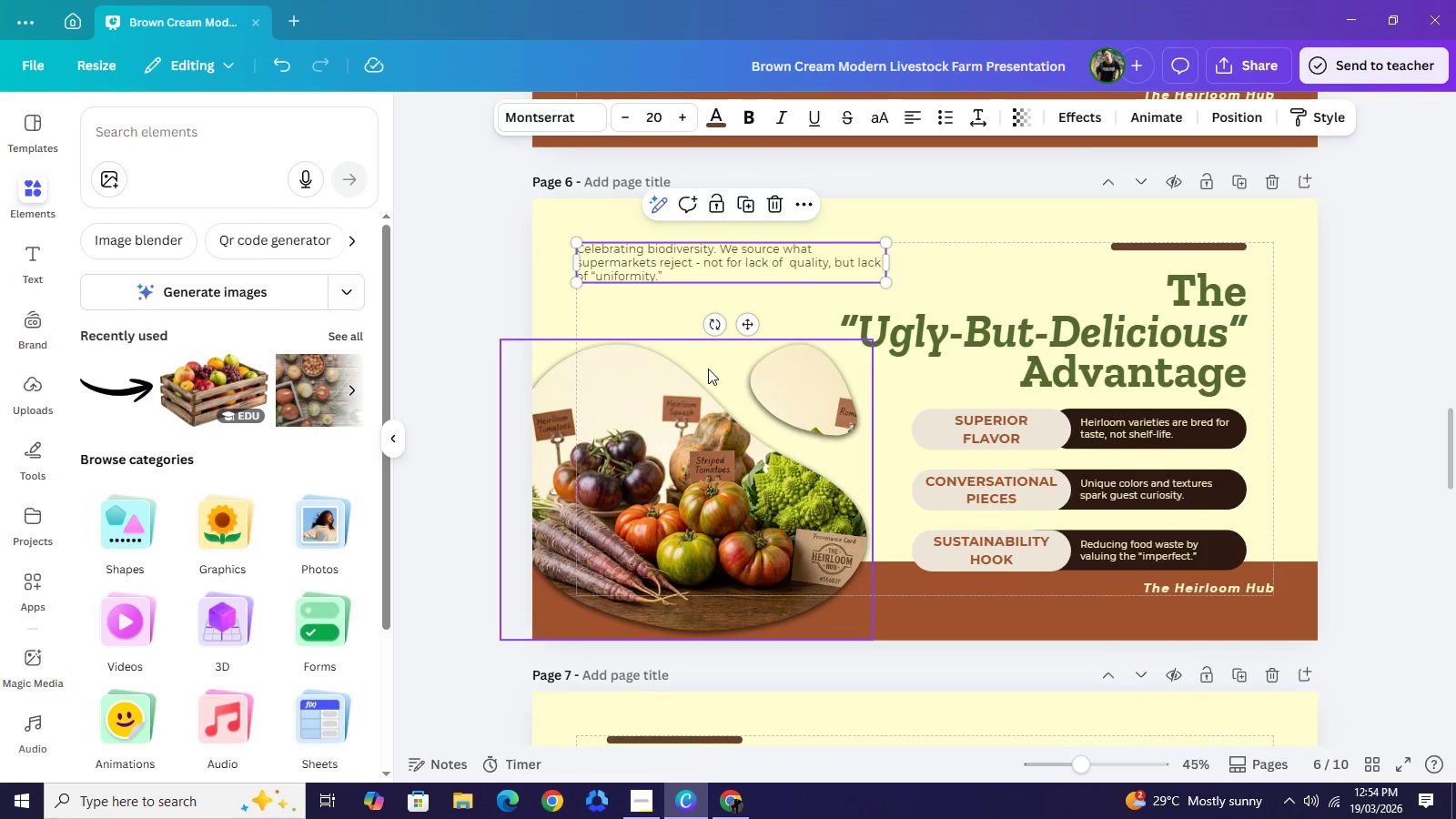 
scroll: coordinate [709, 377], scroll_direction: down, amount: 3.0
 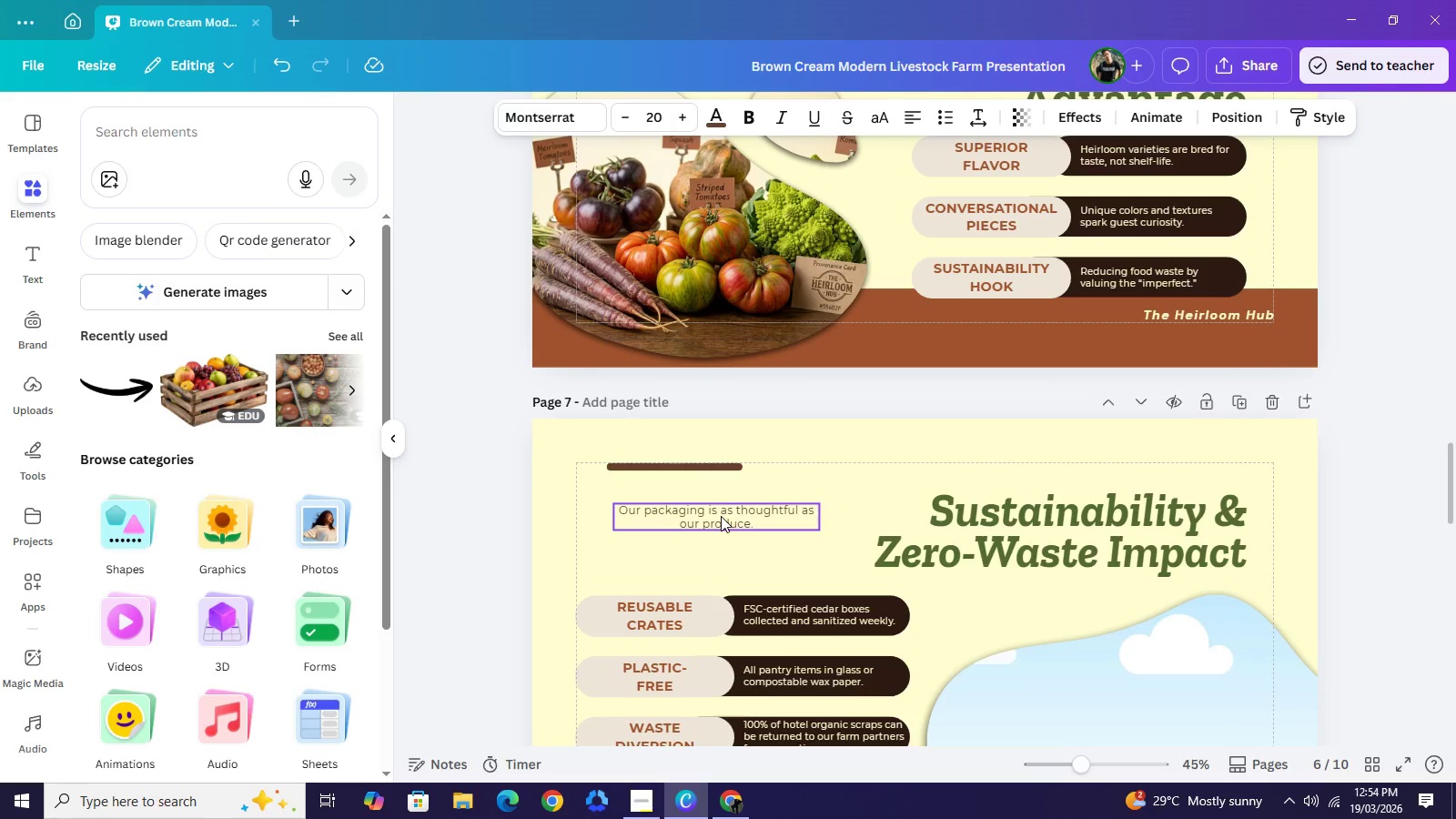 
left_click([721, 516])
 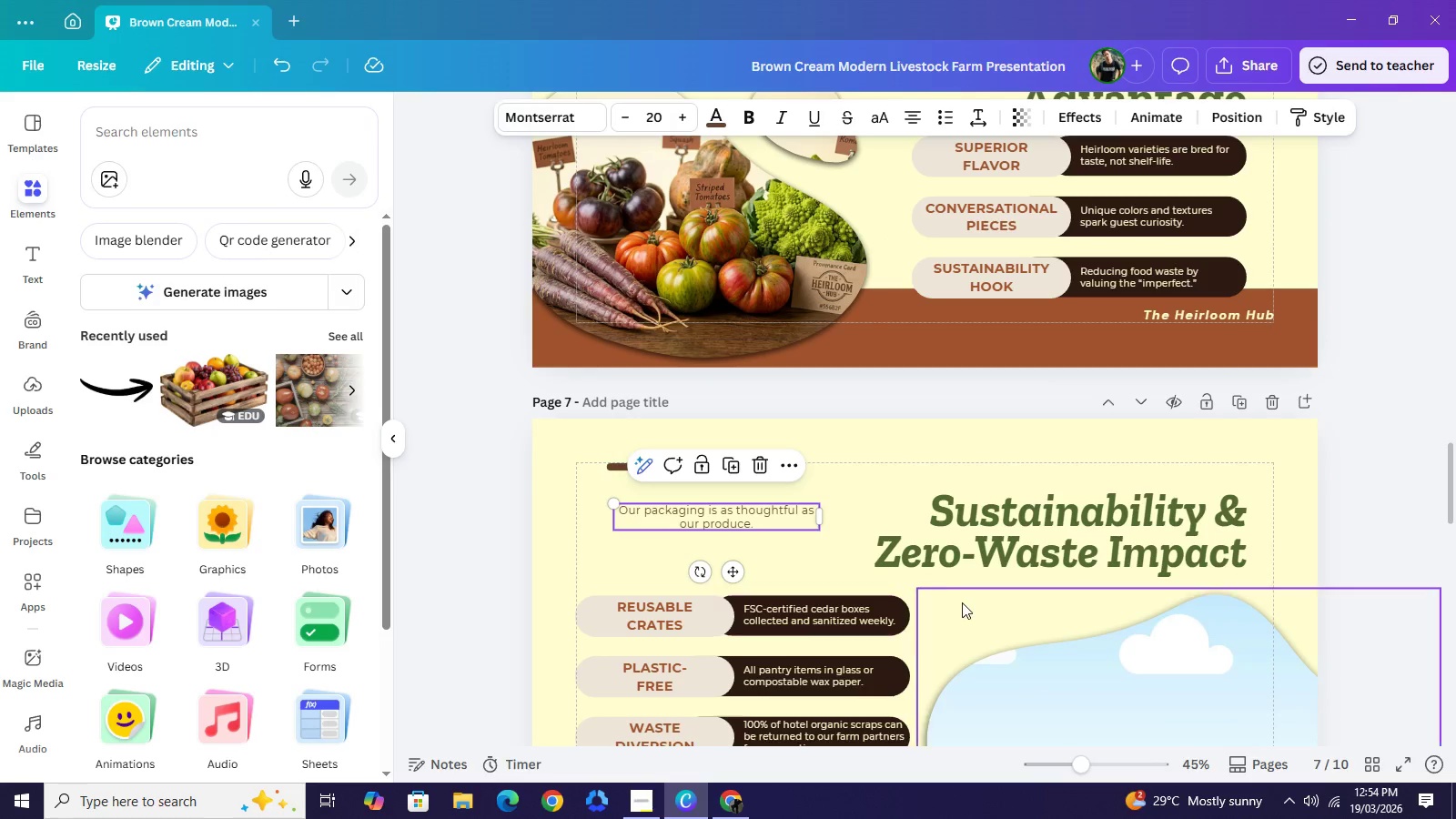 
scroll: coordinate [966, 606], scroll_direction: down, amount: 1.0
 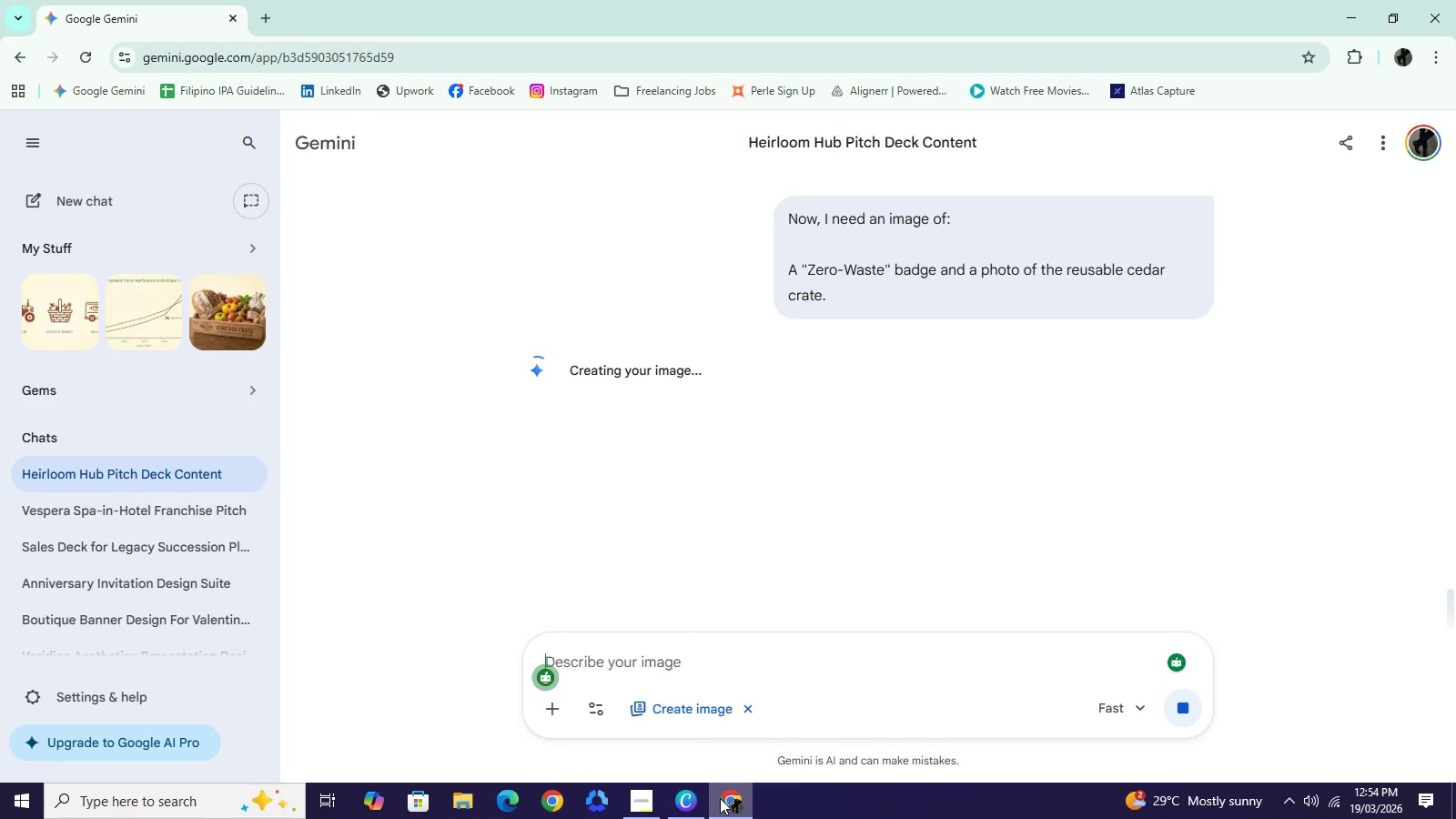 
wait(5.27)
 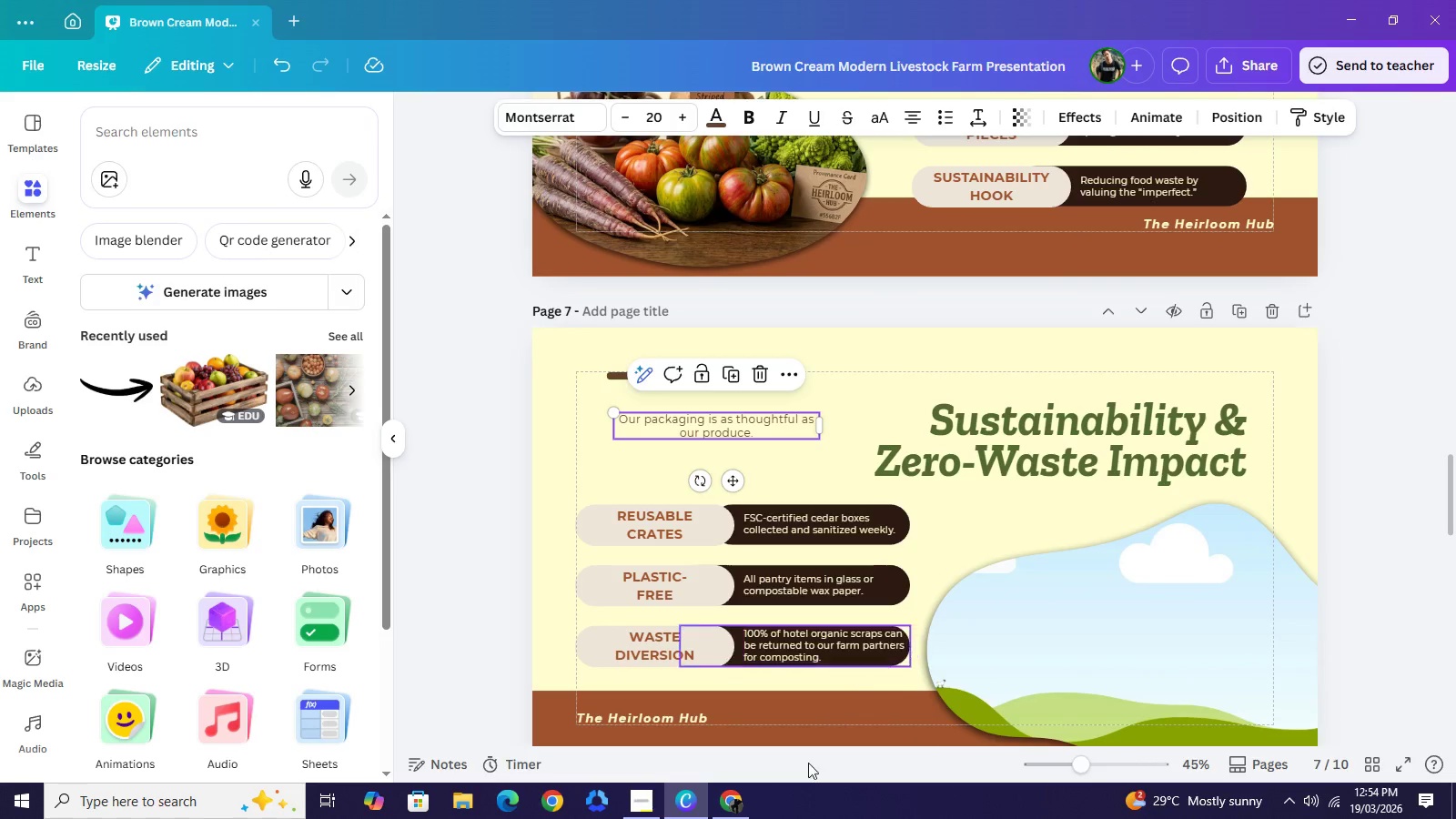 
scroll: coordinate [743, 507], scroll_direction: down, amount: 2.0
 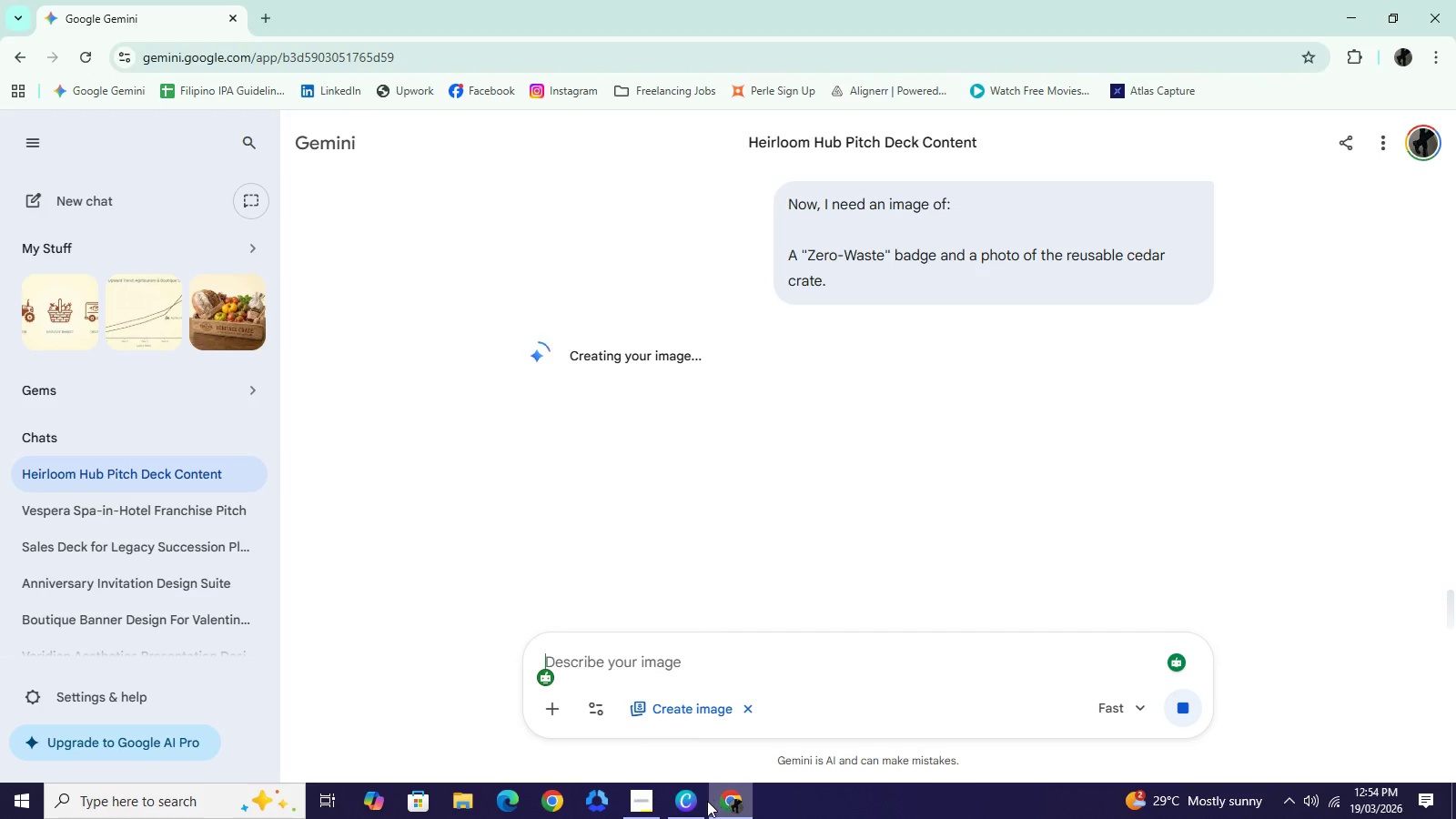 
left_click([695, 803])
 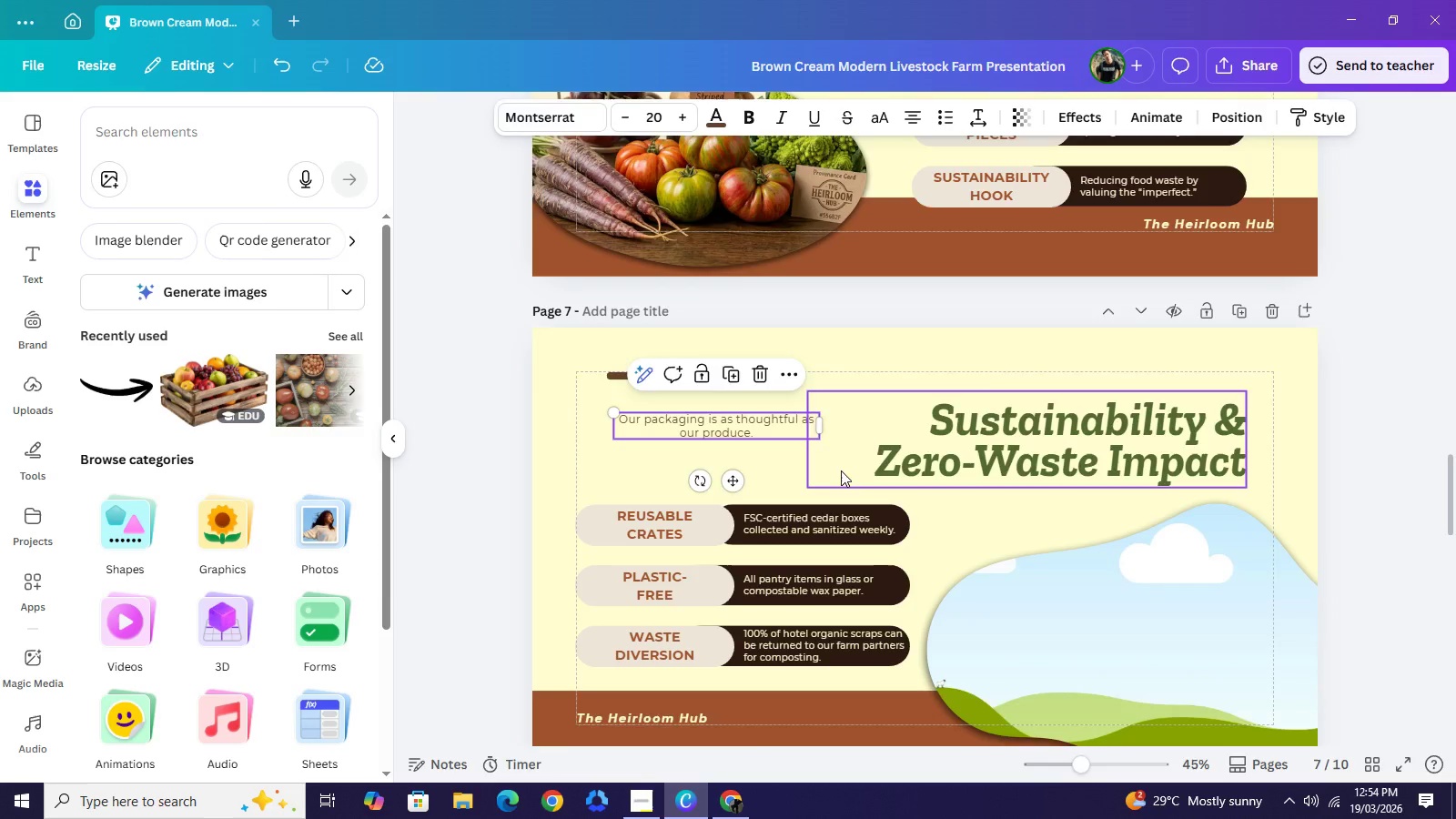 
scroll: coordinate [935, 521], scroll_direction: down, amount: 6.0
 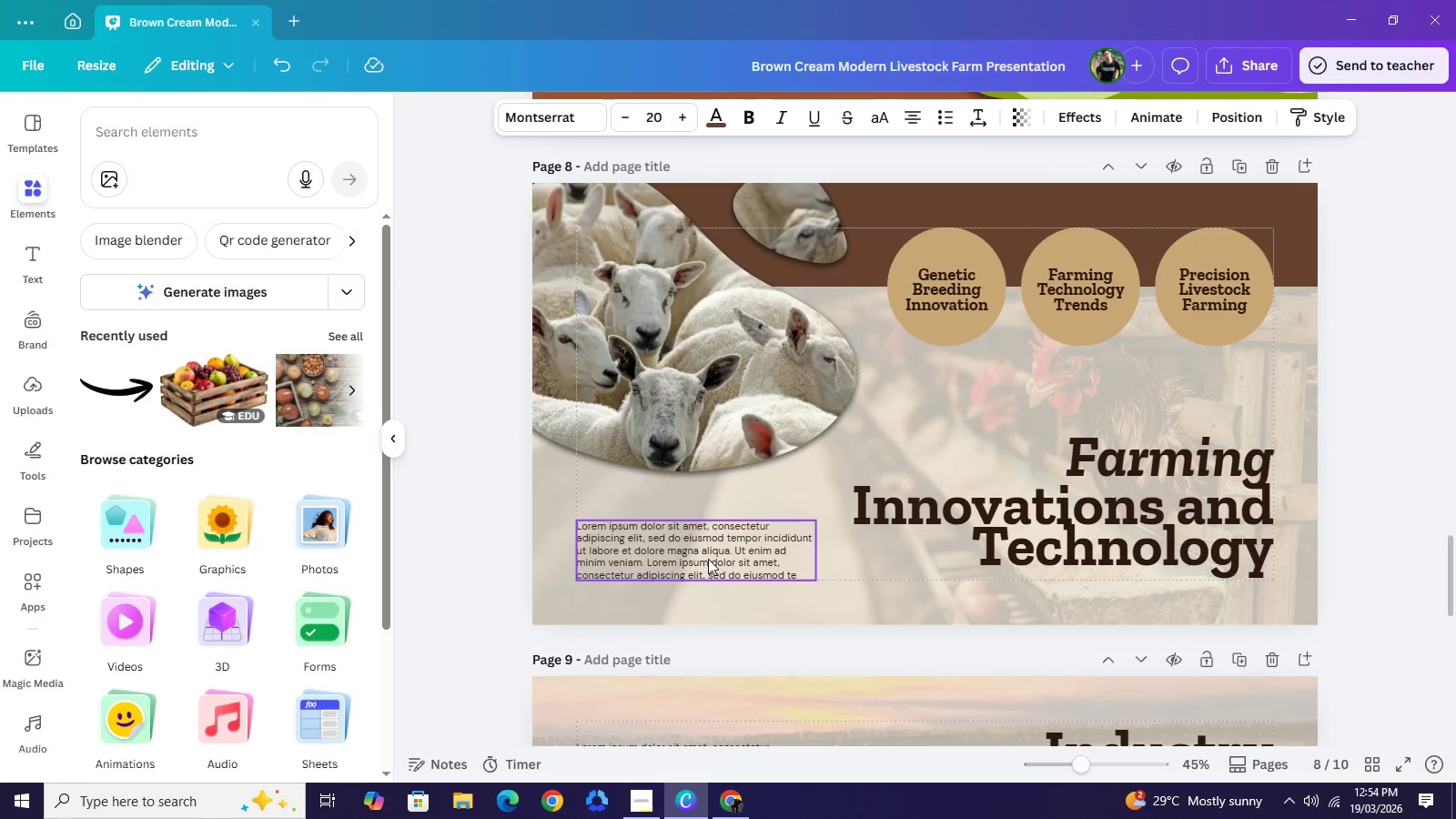 
left_click([708, 559])
 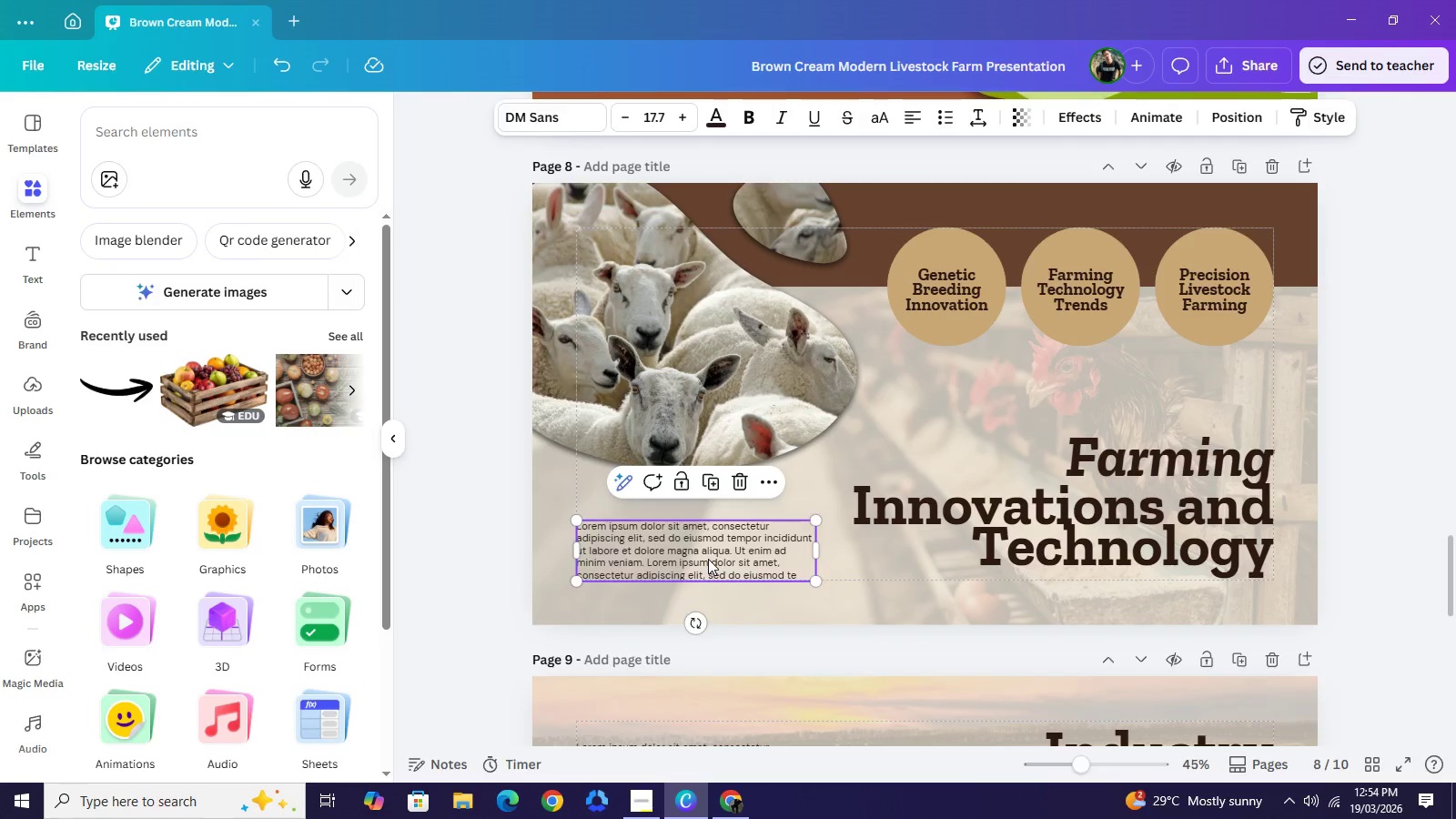 
key(Backspace)
 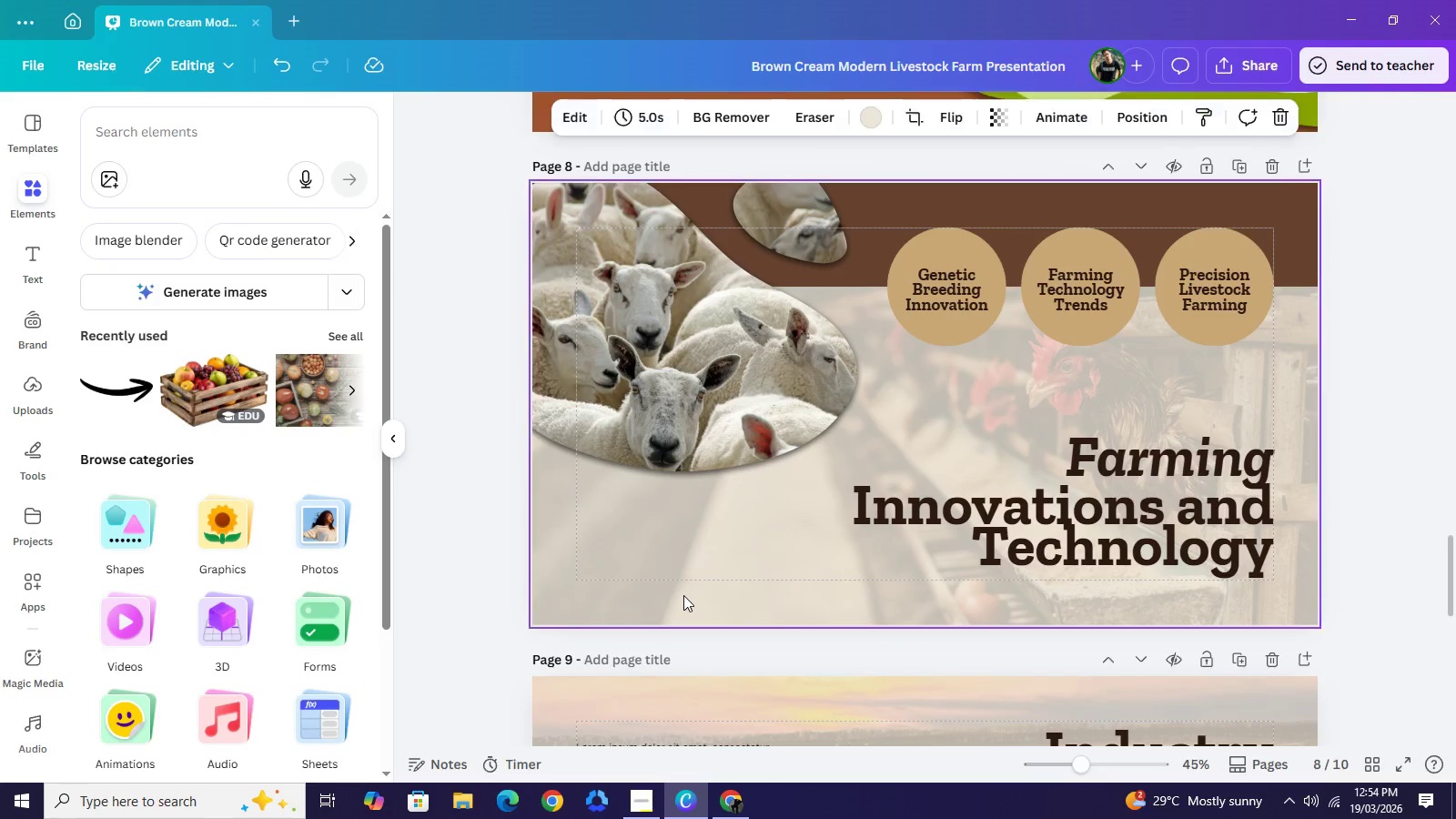 
key(Backspace)
 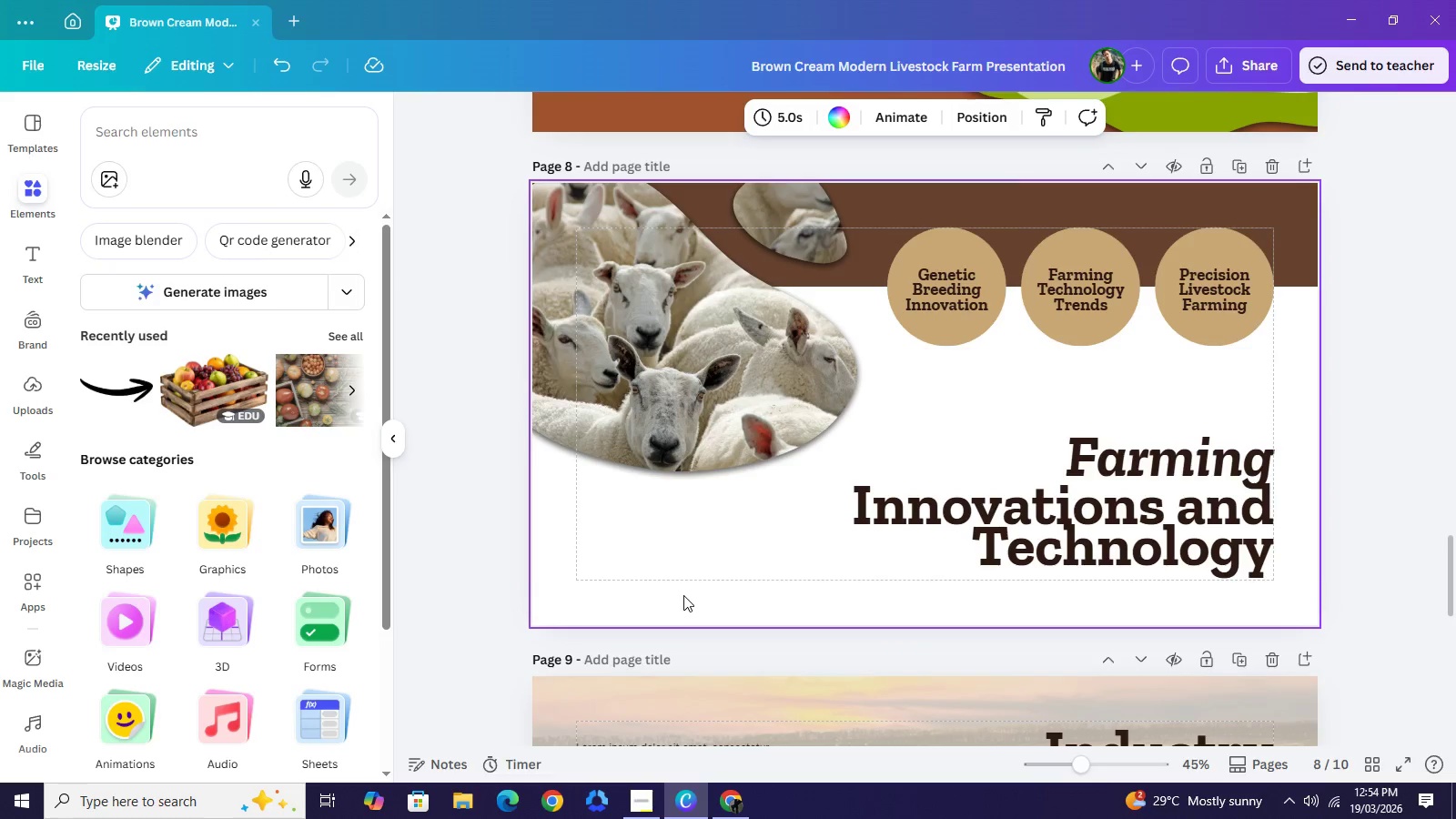 
key(Backspace)
 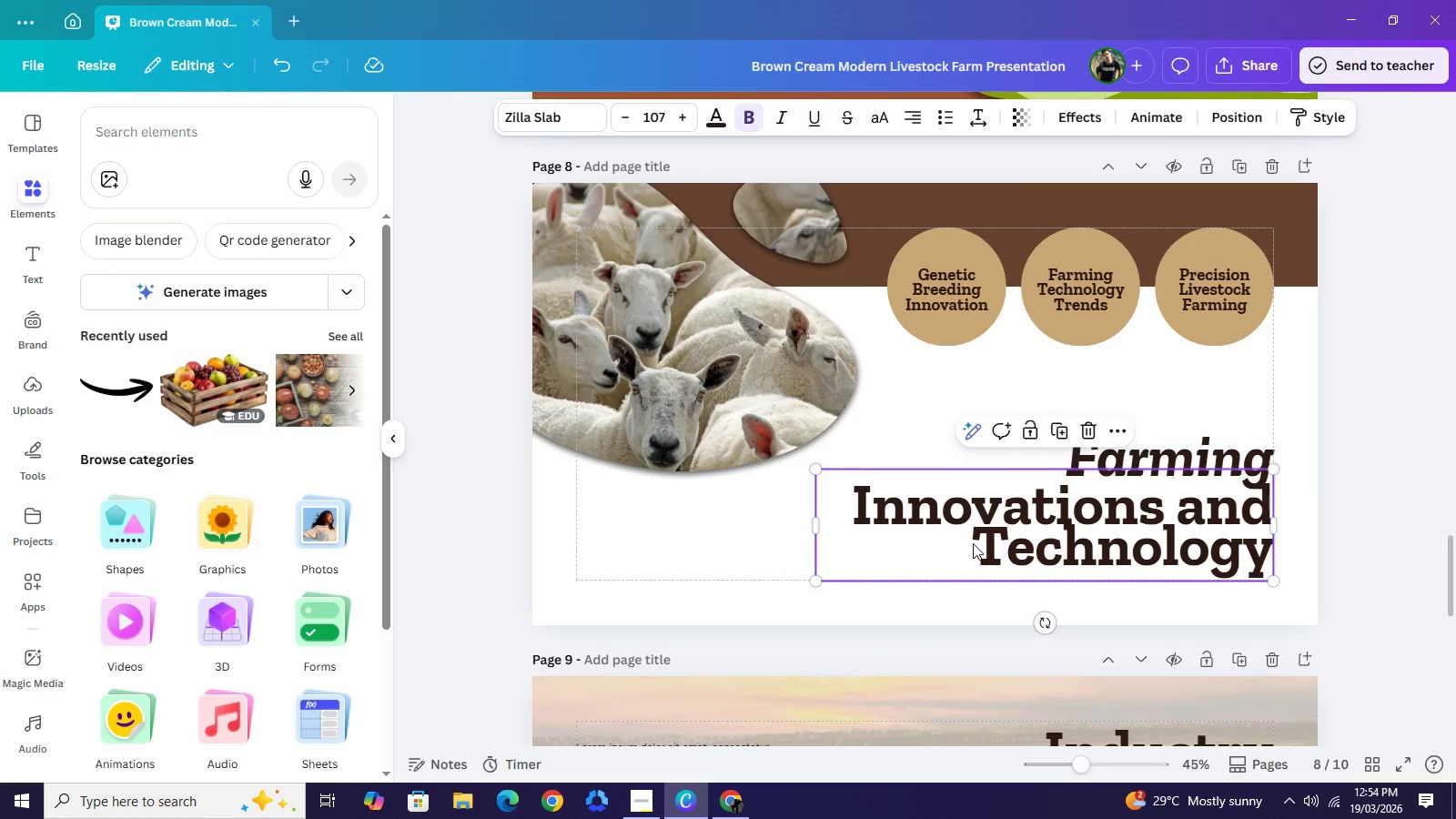 
key(Backspace)
 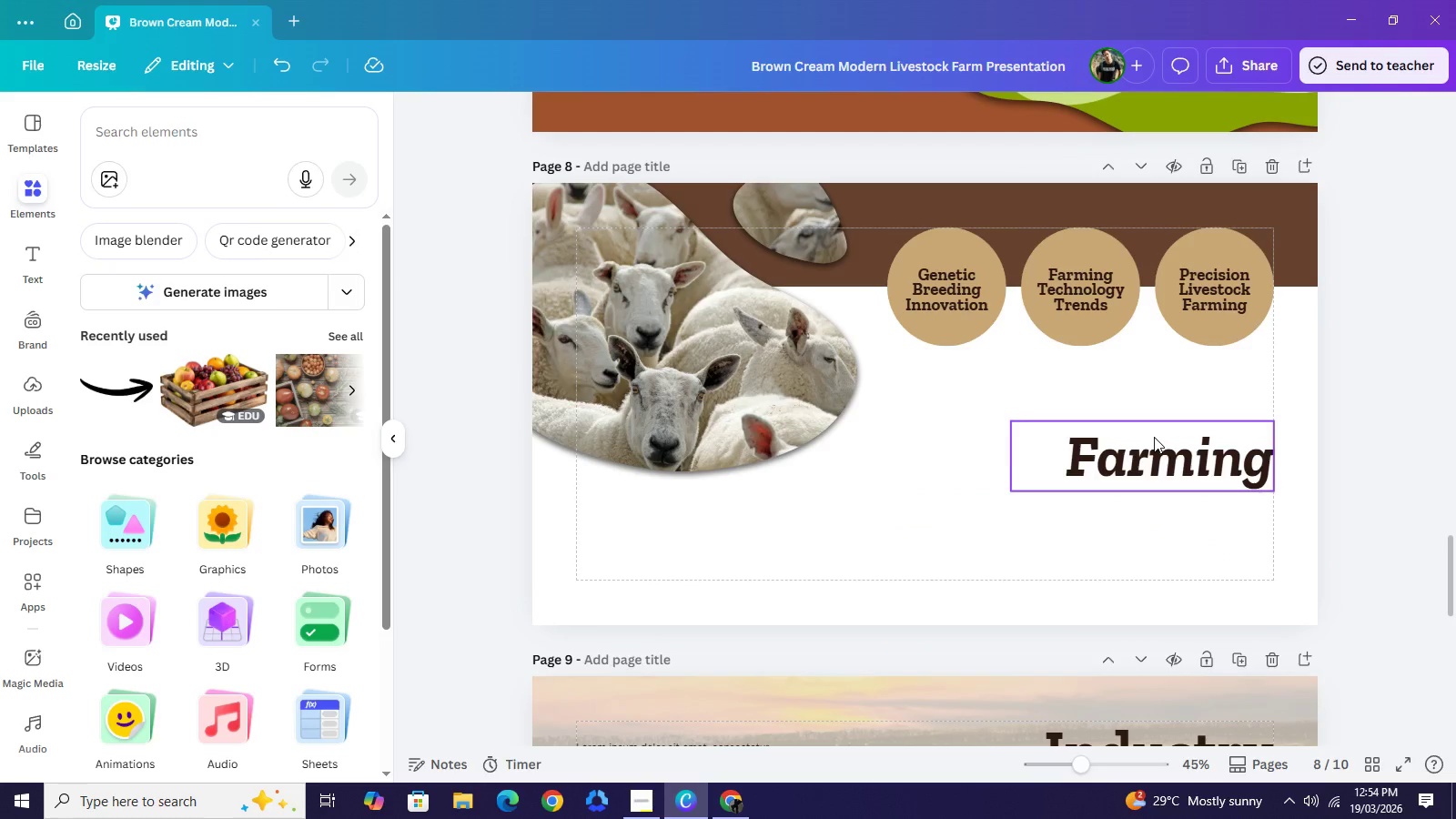 
left_click([1154, 437])
 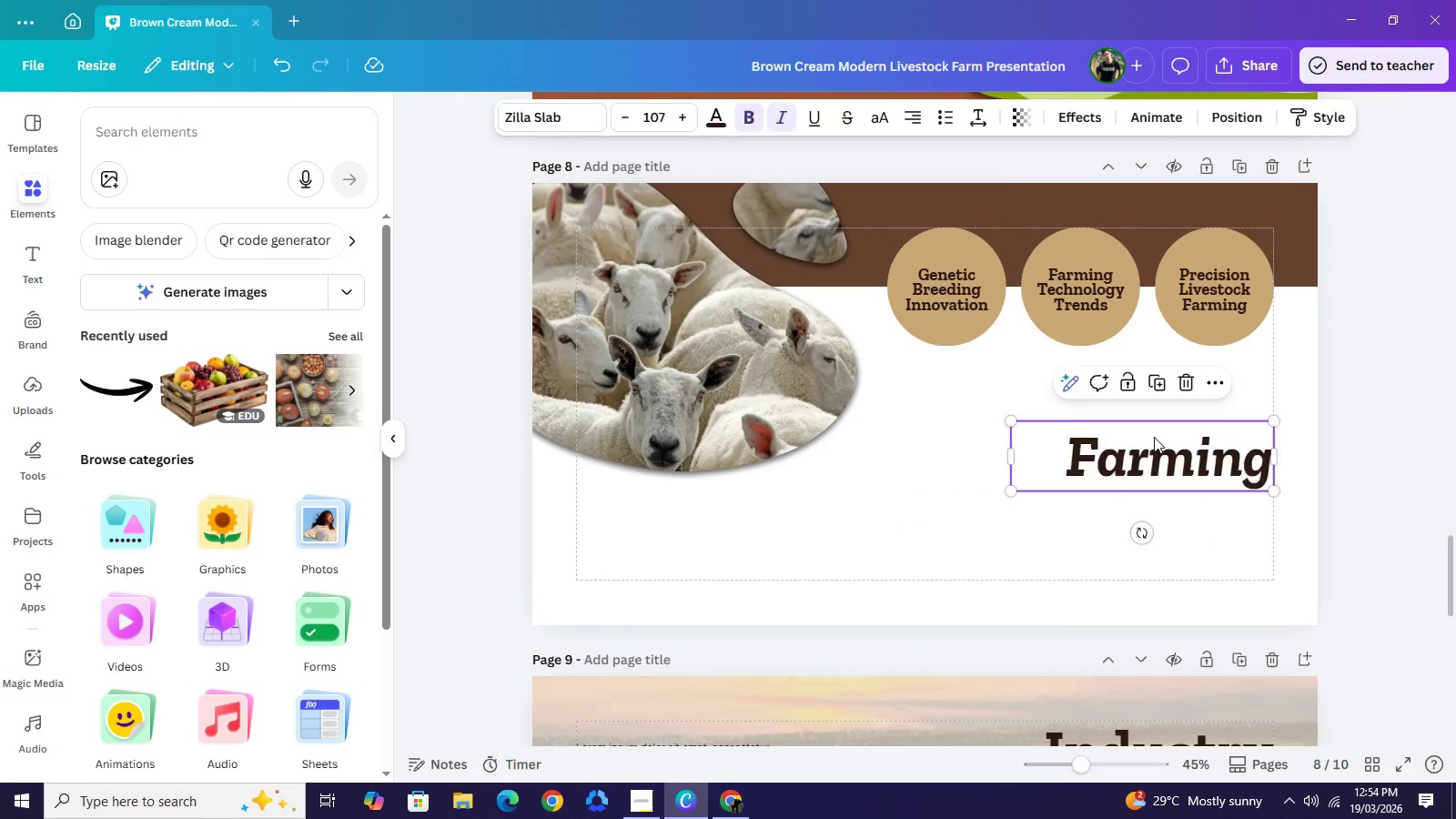 
key(Backspace)
 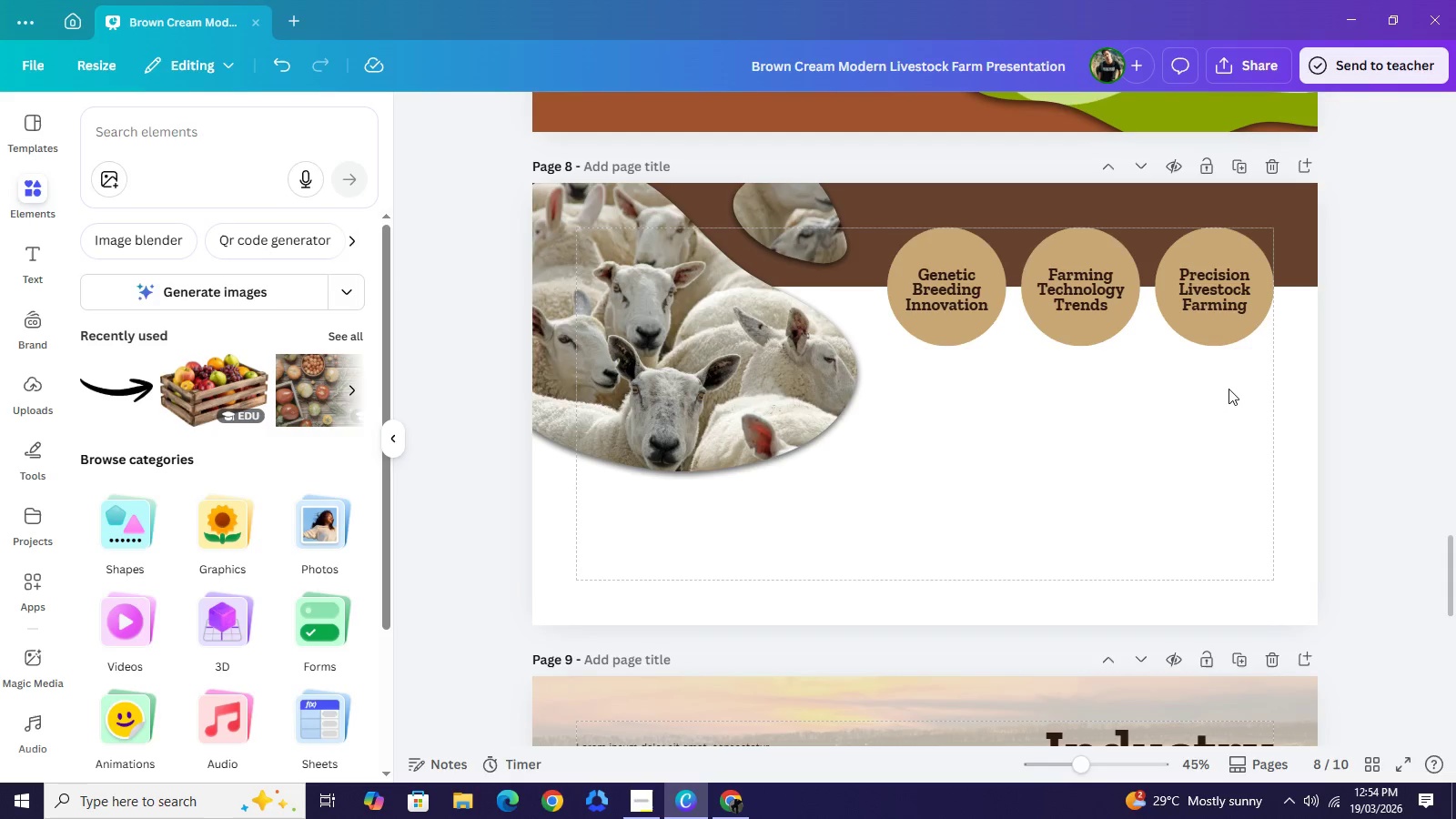 
left_click_drag(start_coordinate=[1215, 380], to_coordinate=[953, 289])
 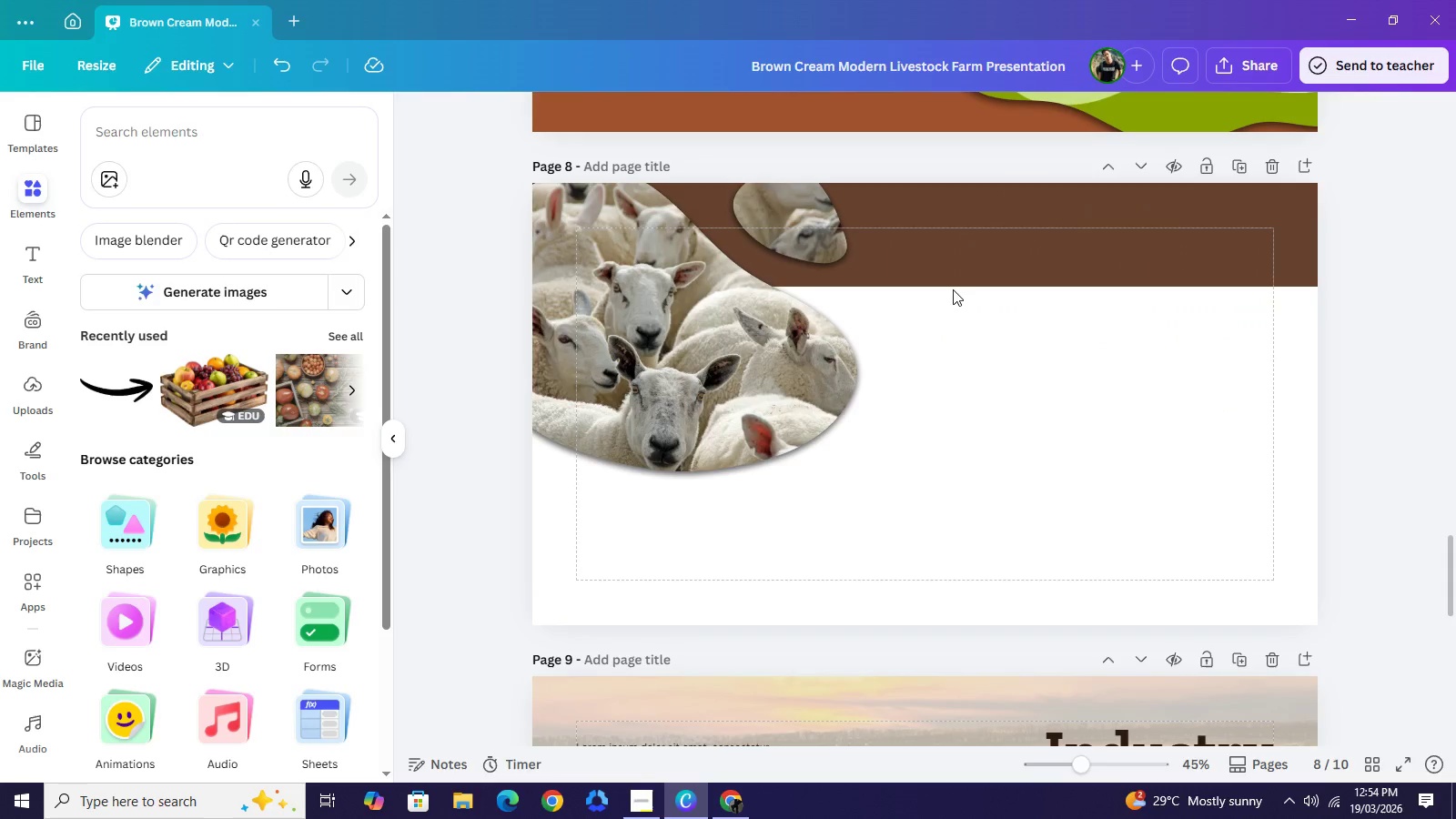 
key(Backspace)
 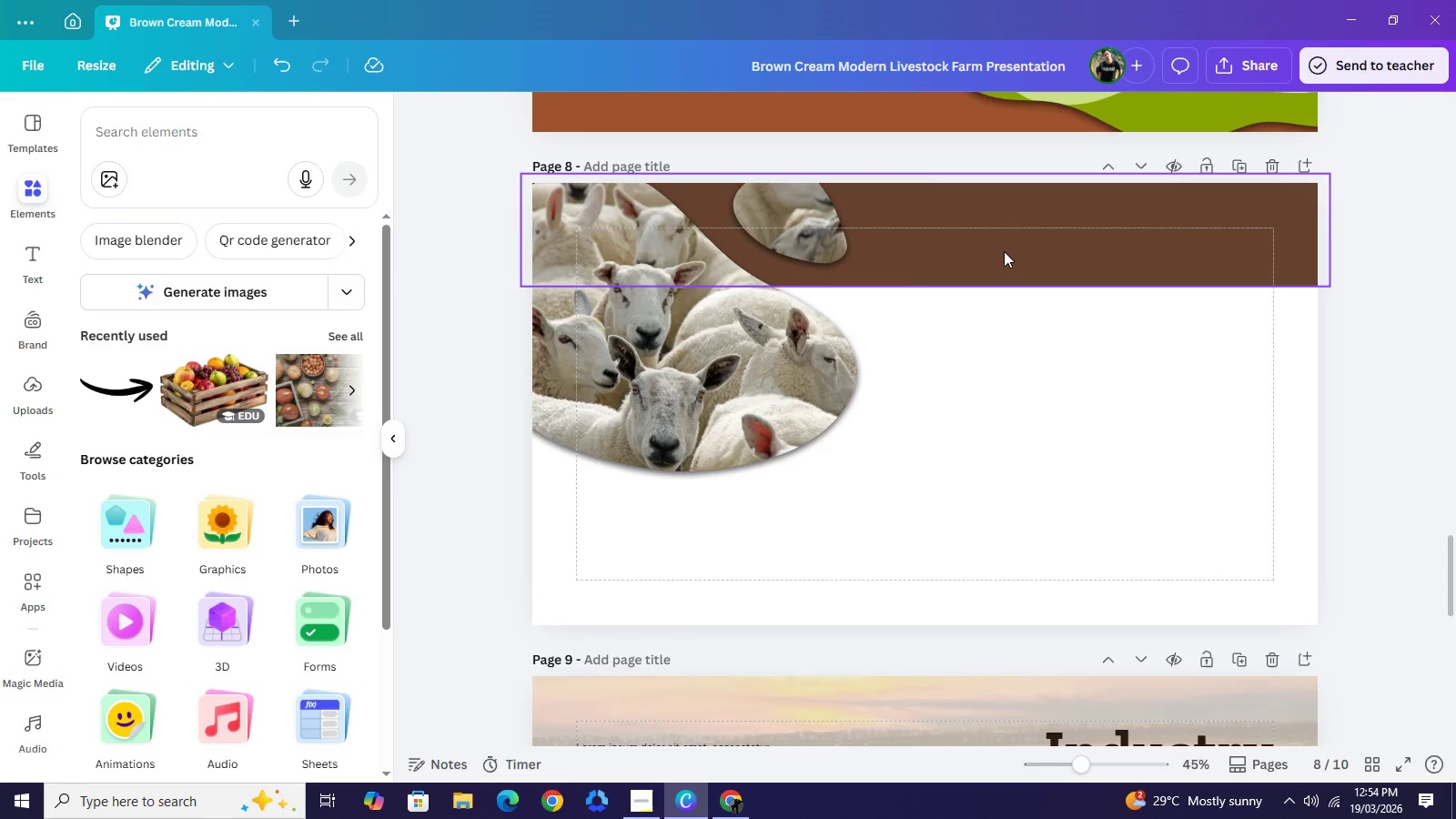 
left_click([1004, 251])
 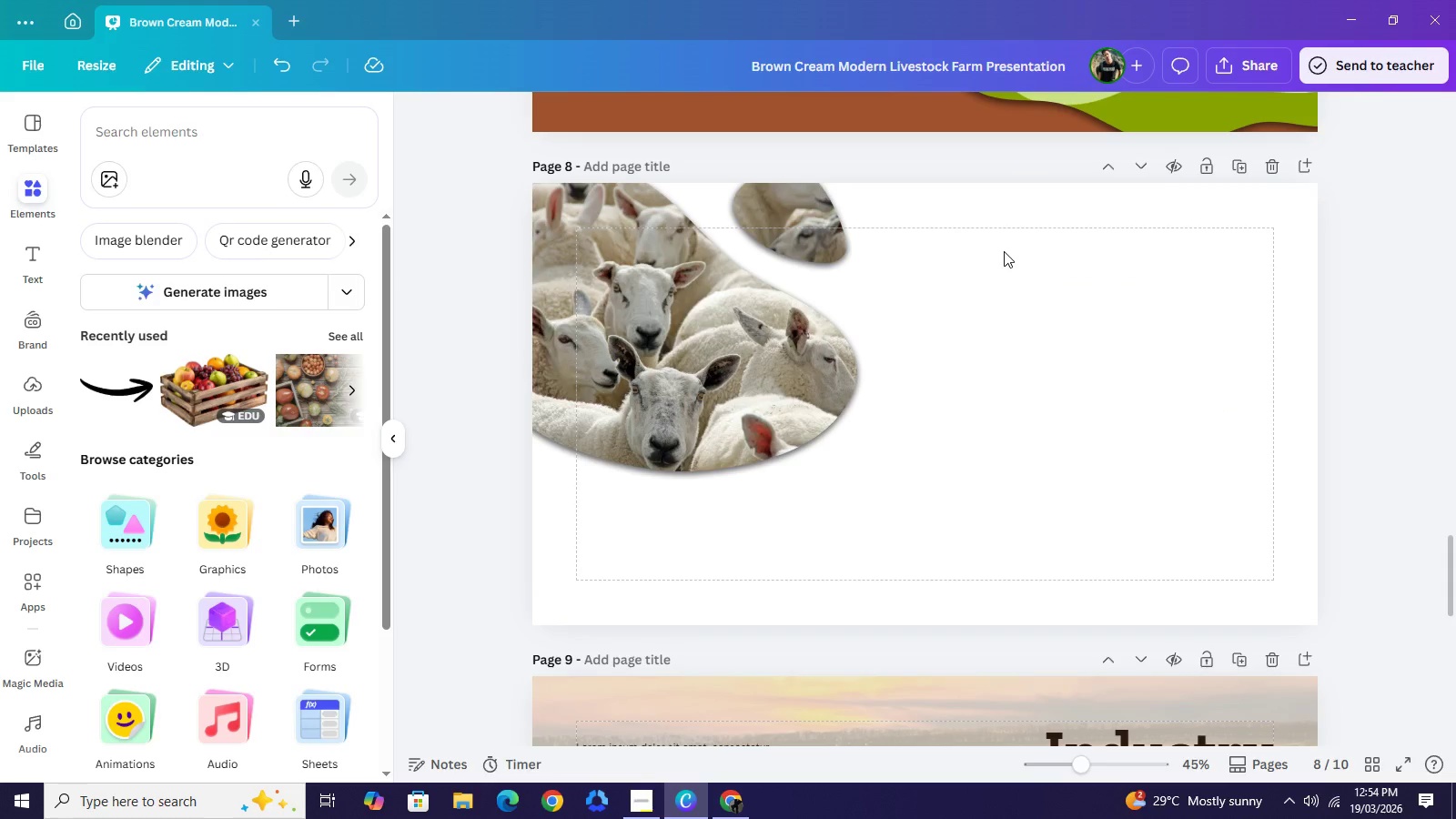 
key(Backspace)
 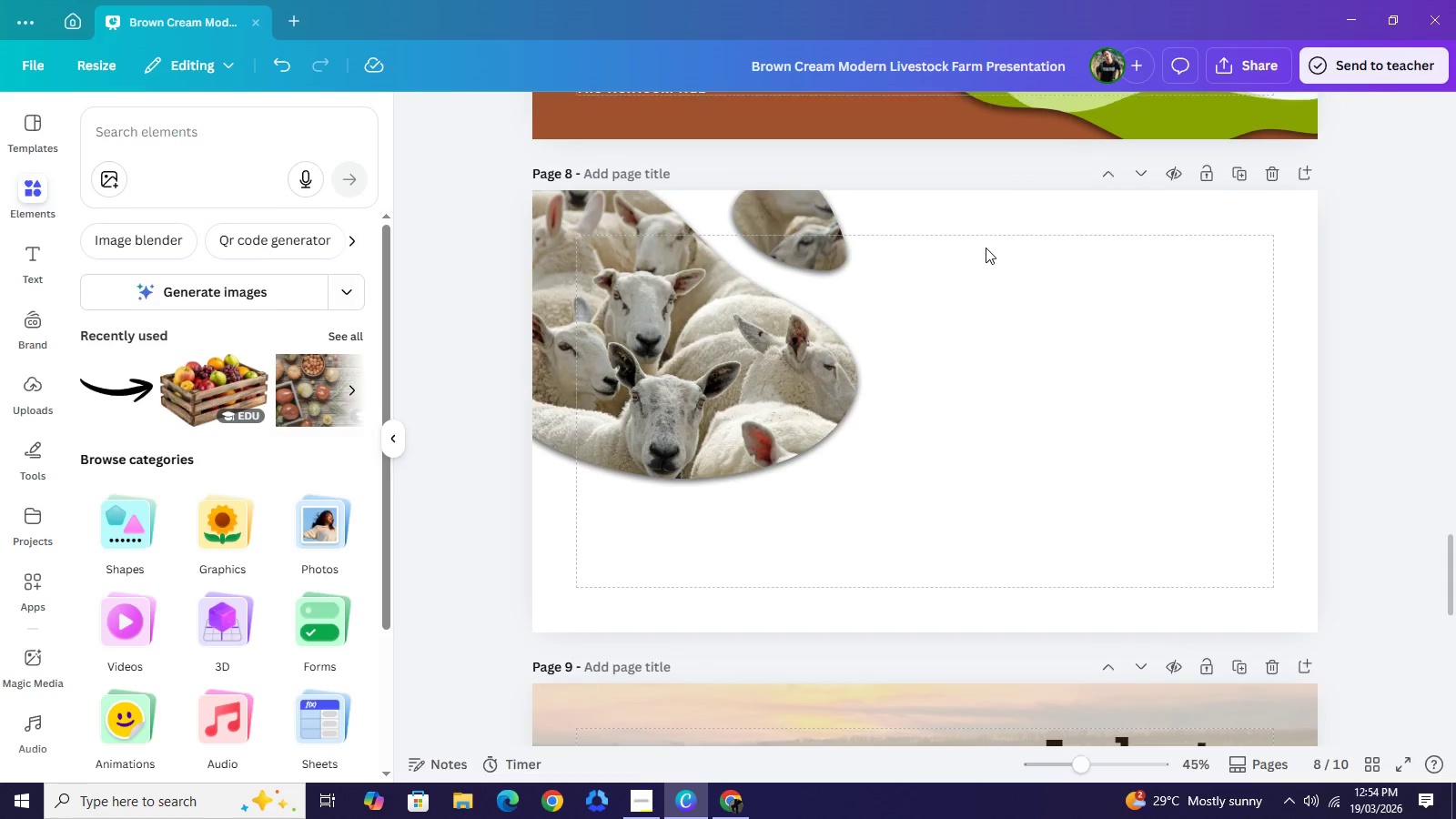 
scroll: coordinate [986, 248], scroll_direction: up, amount: 1.0
 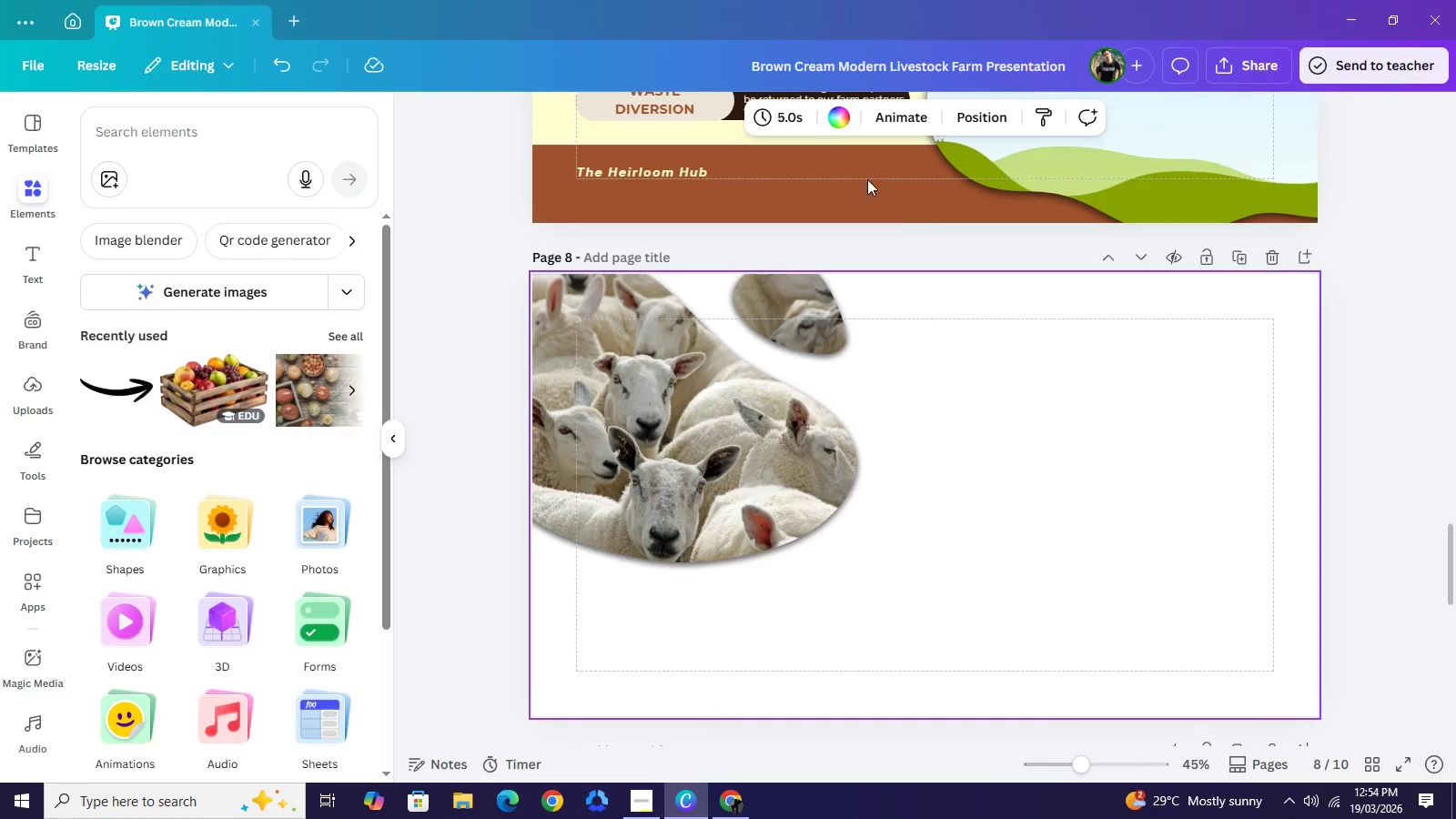 
left_click([831, 117])
 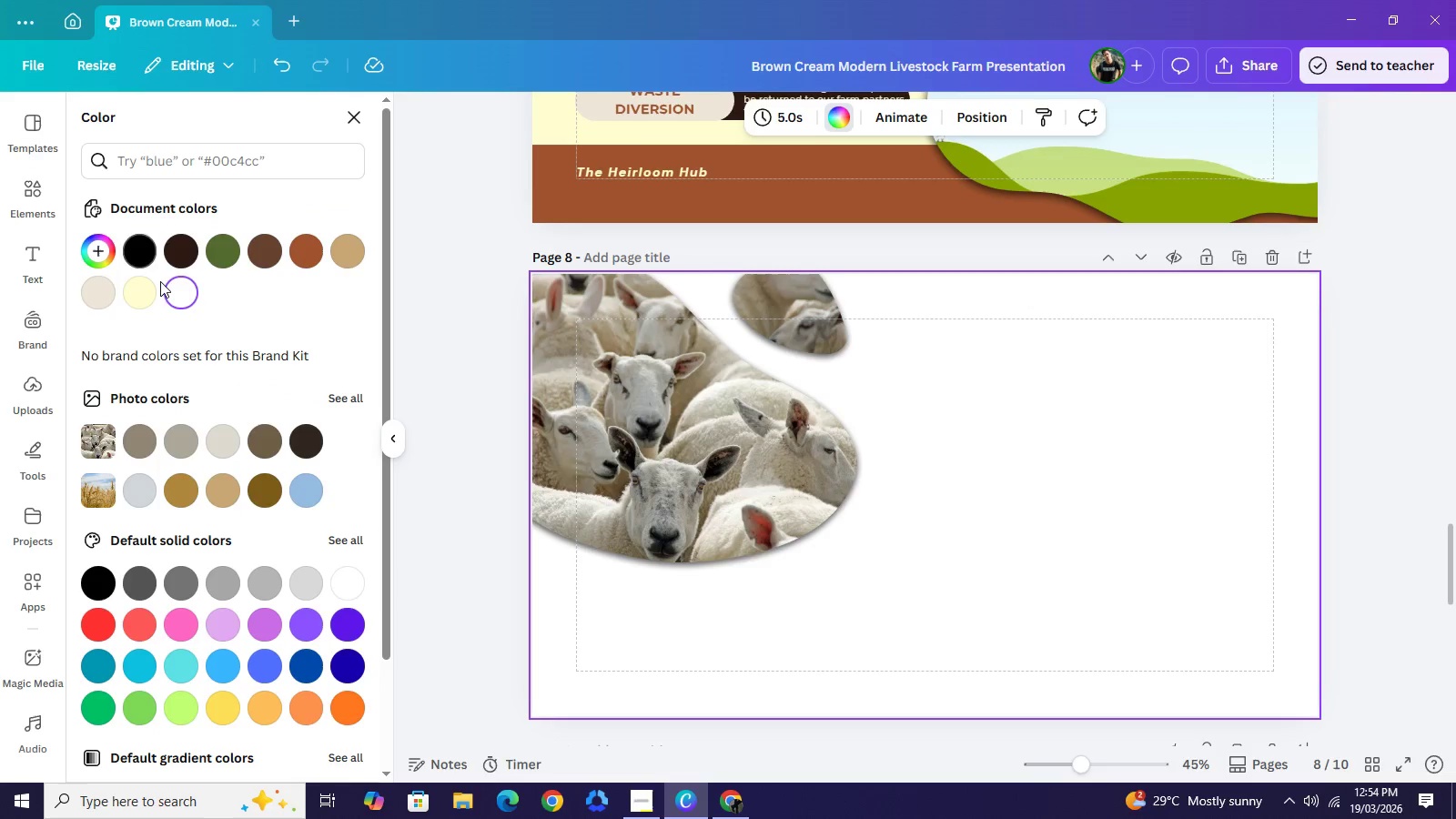 
left_click([149, 293])
 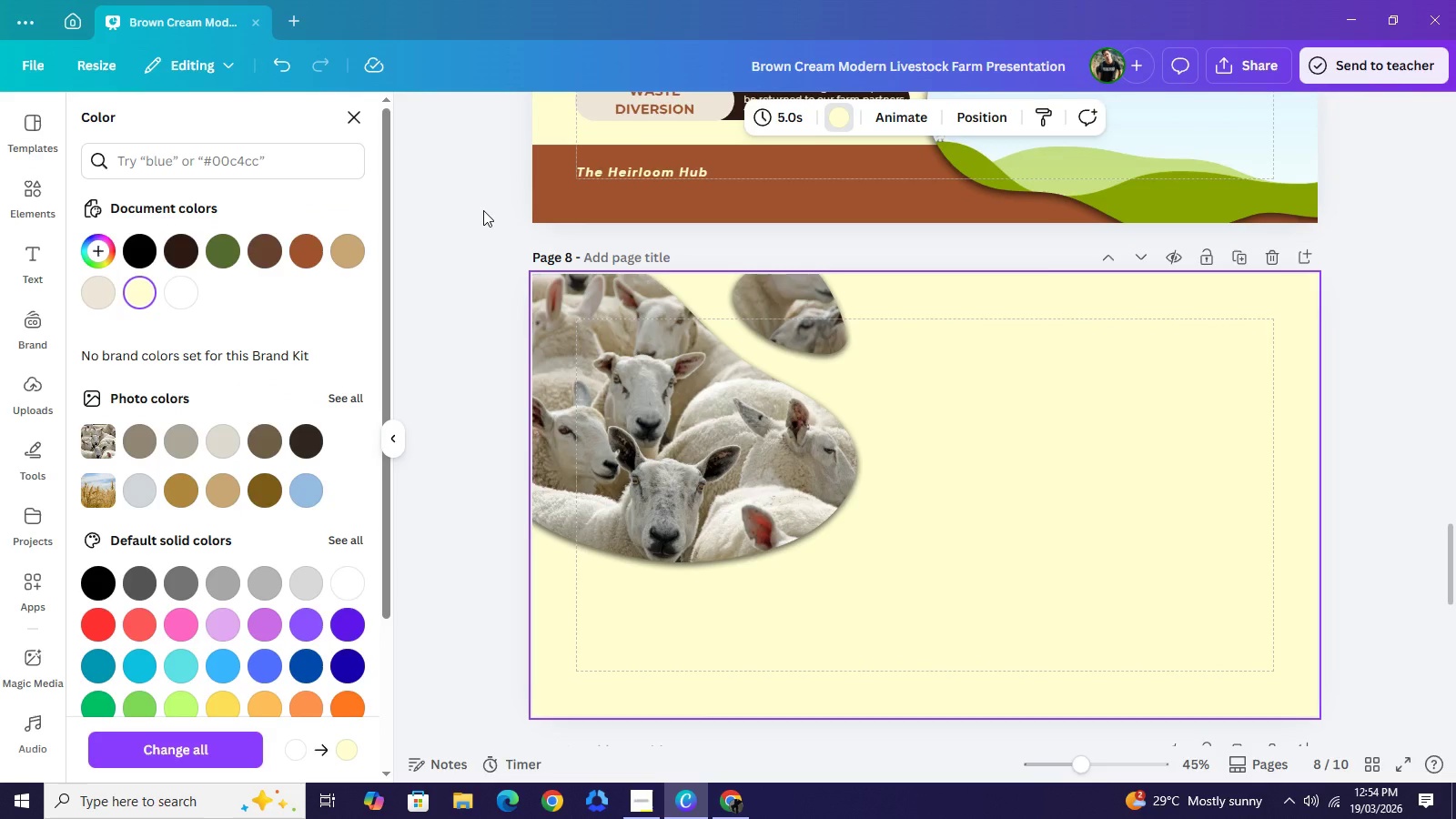 
left_click([483, 210])
 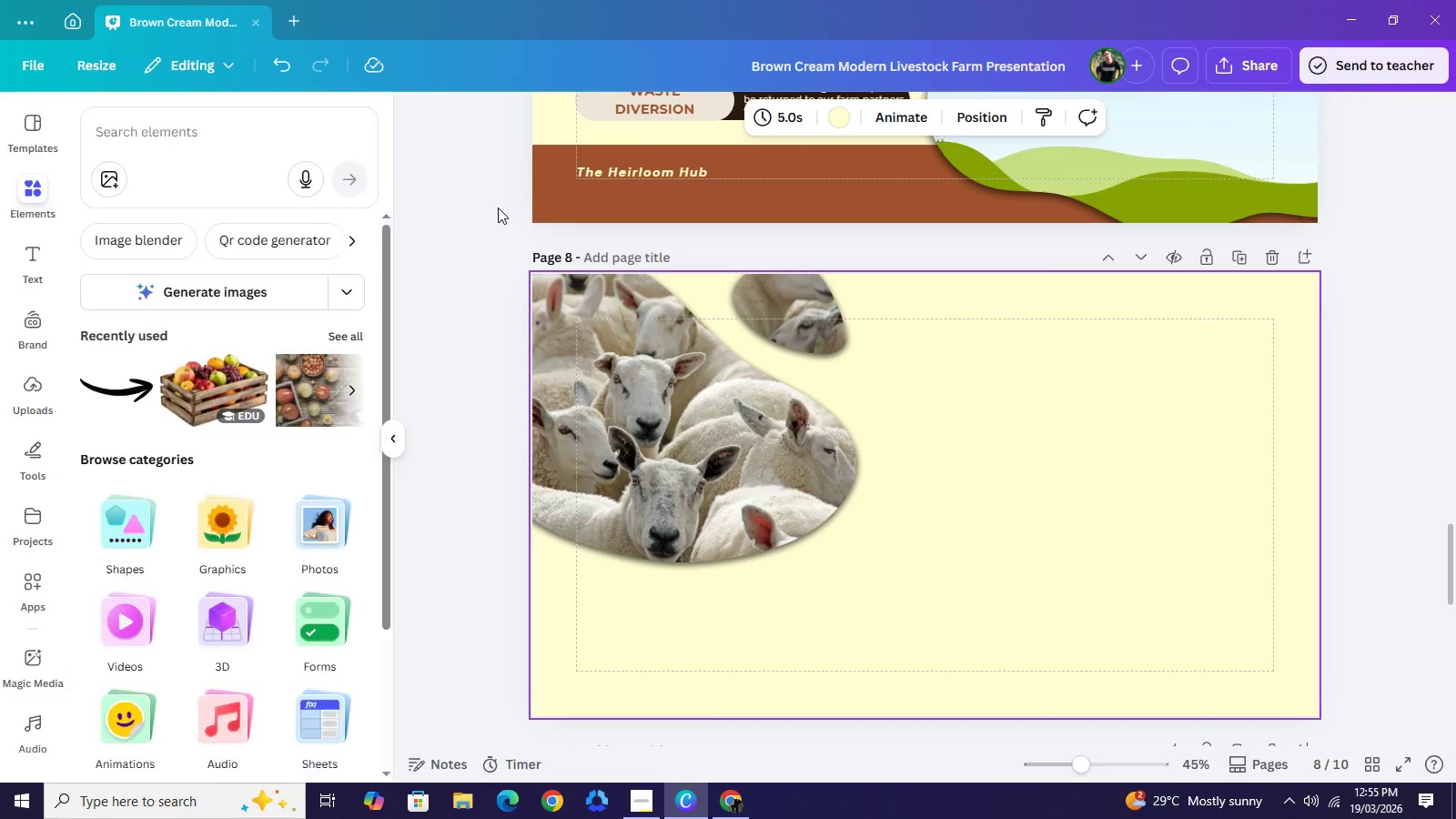 
left_click_drag(start_coordinate=[498, 207], to_coordinate=[681, 165])
 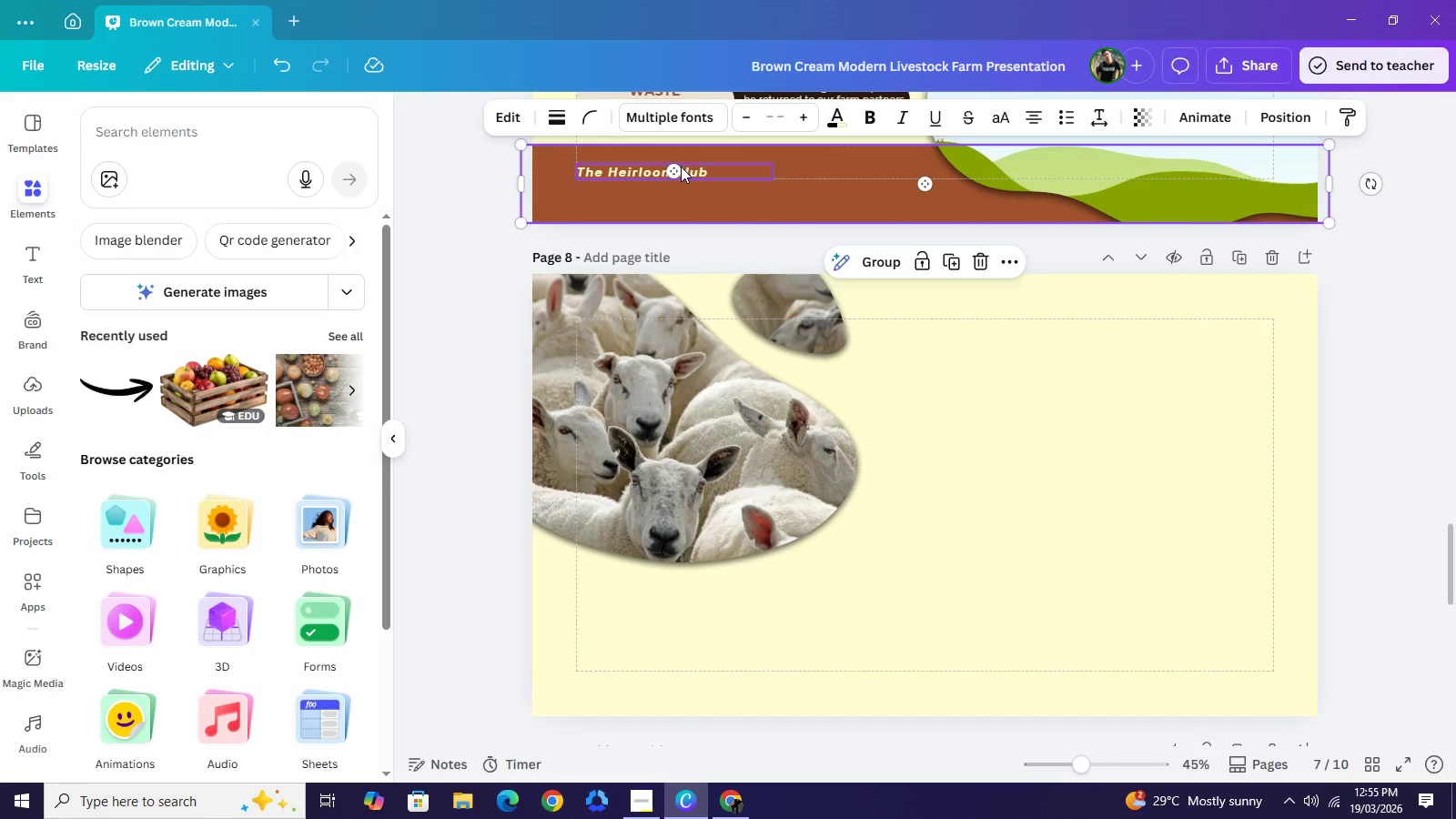 
key(Control+C)
 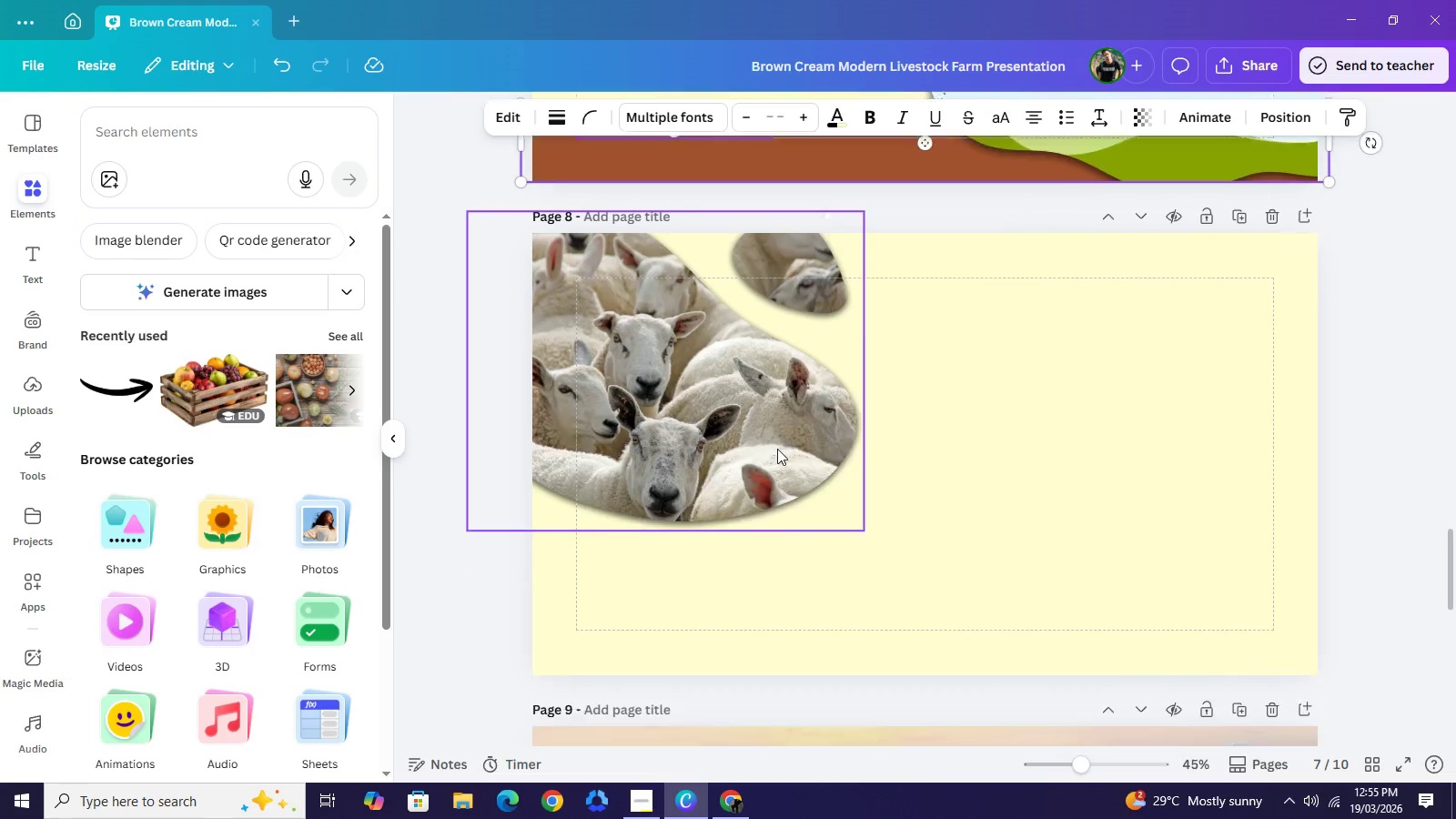 
scroll: coordinate [774, 444], scroll_direction: down, amount: 1.0
 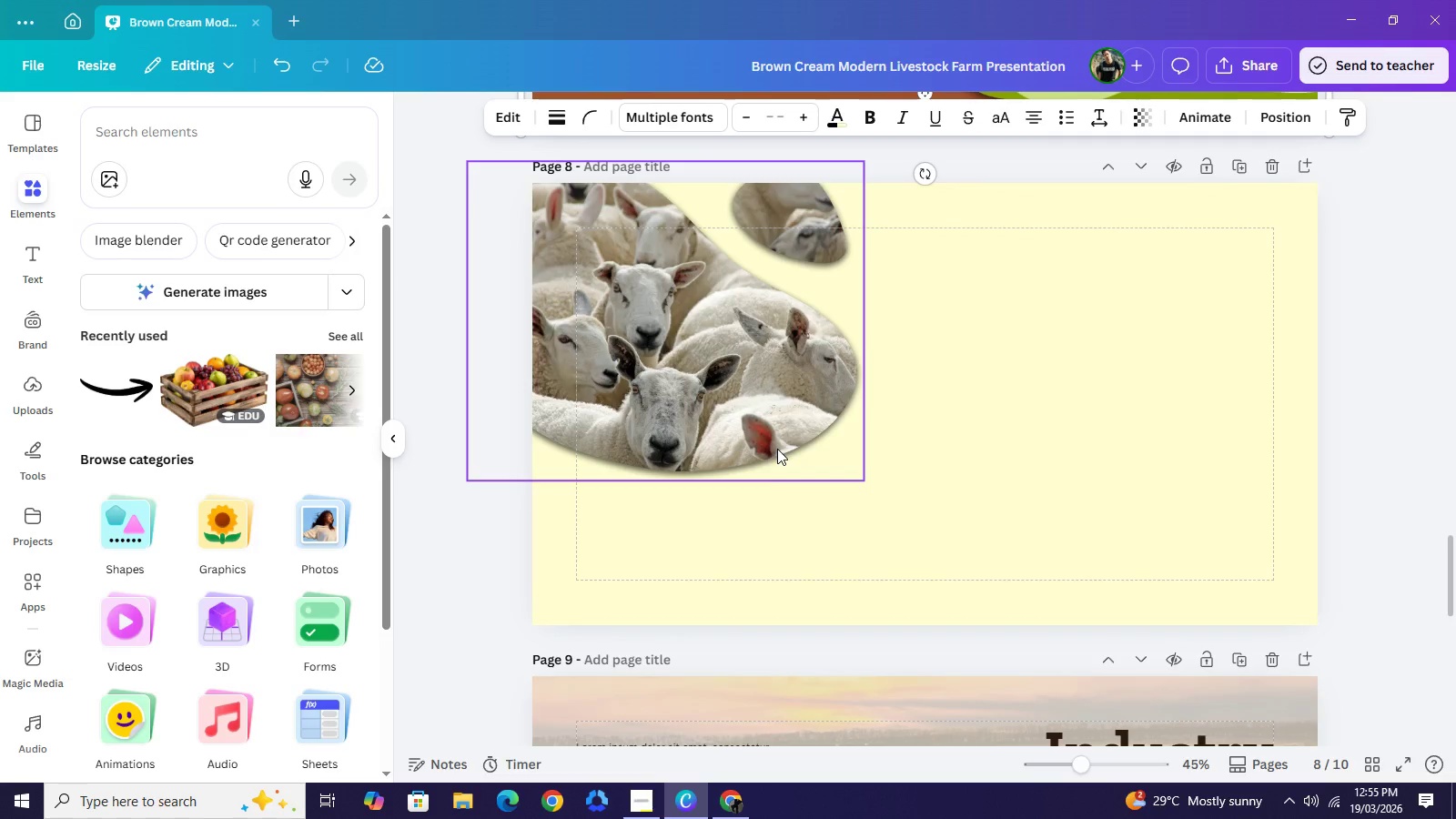 
key(Control+ControlLeft)
 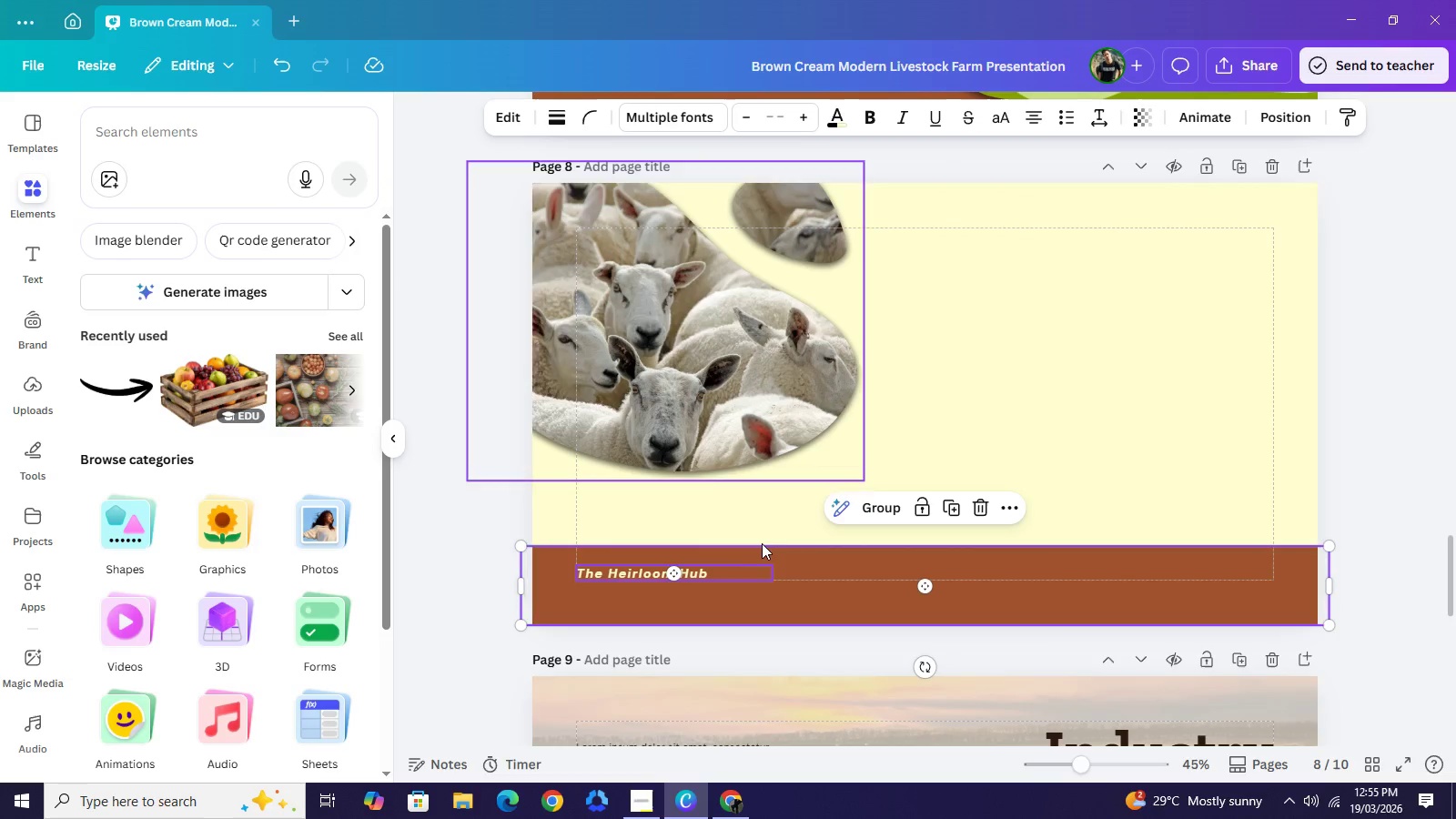 
key(Control+V)
 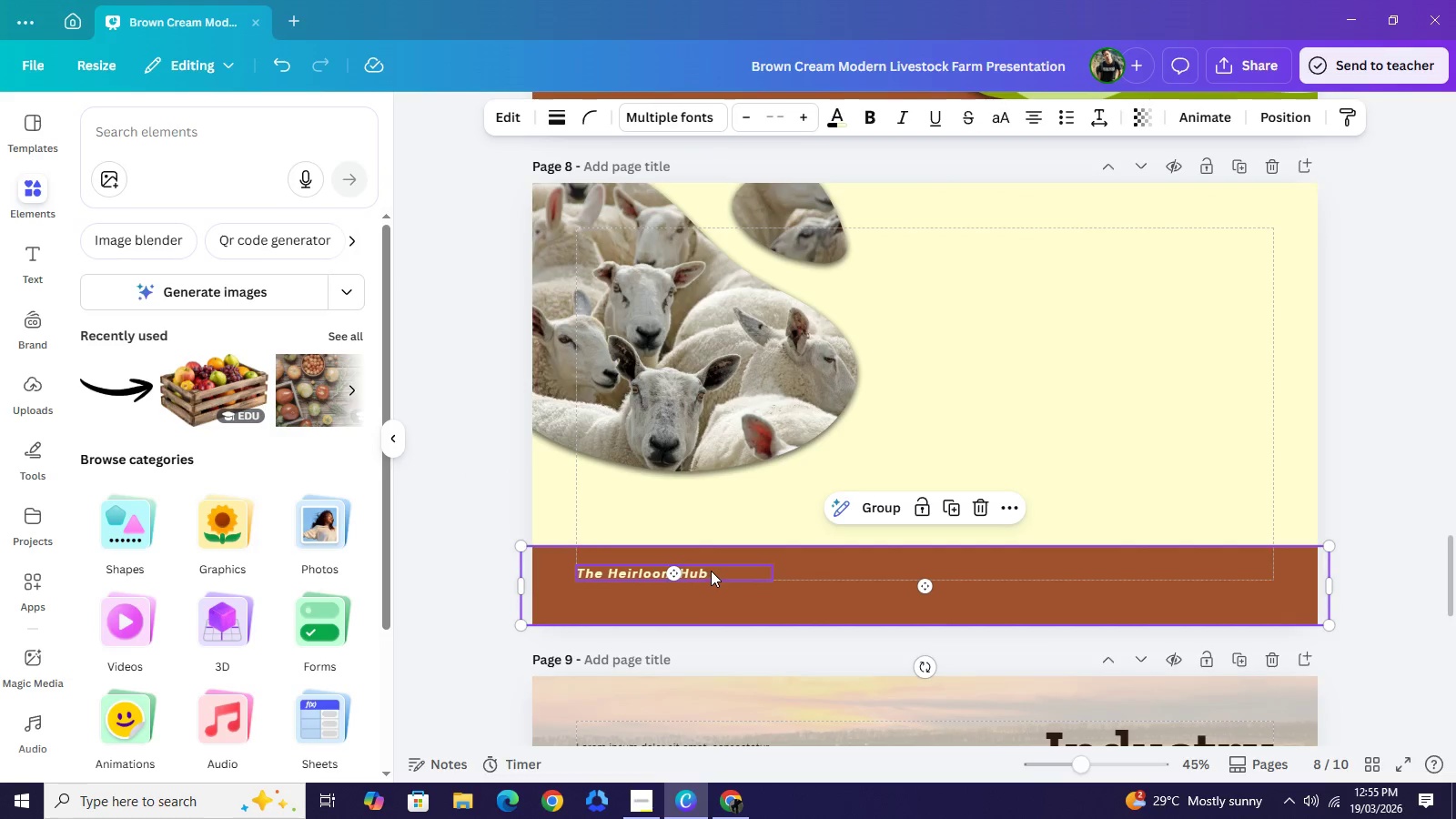 
left_click([711, 571])
 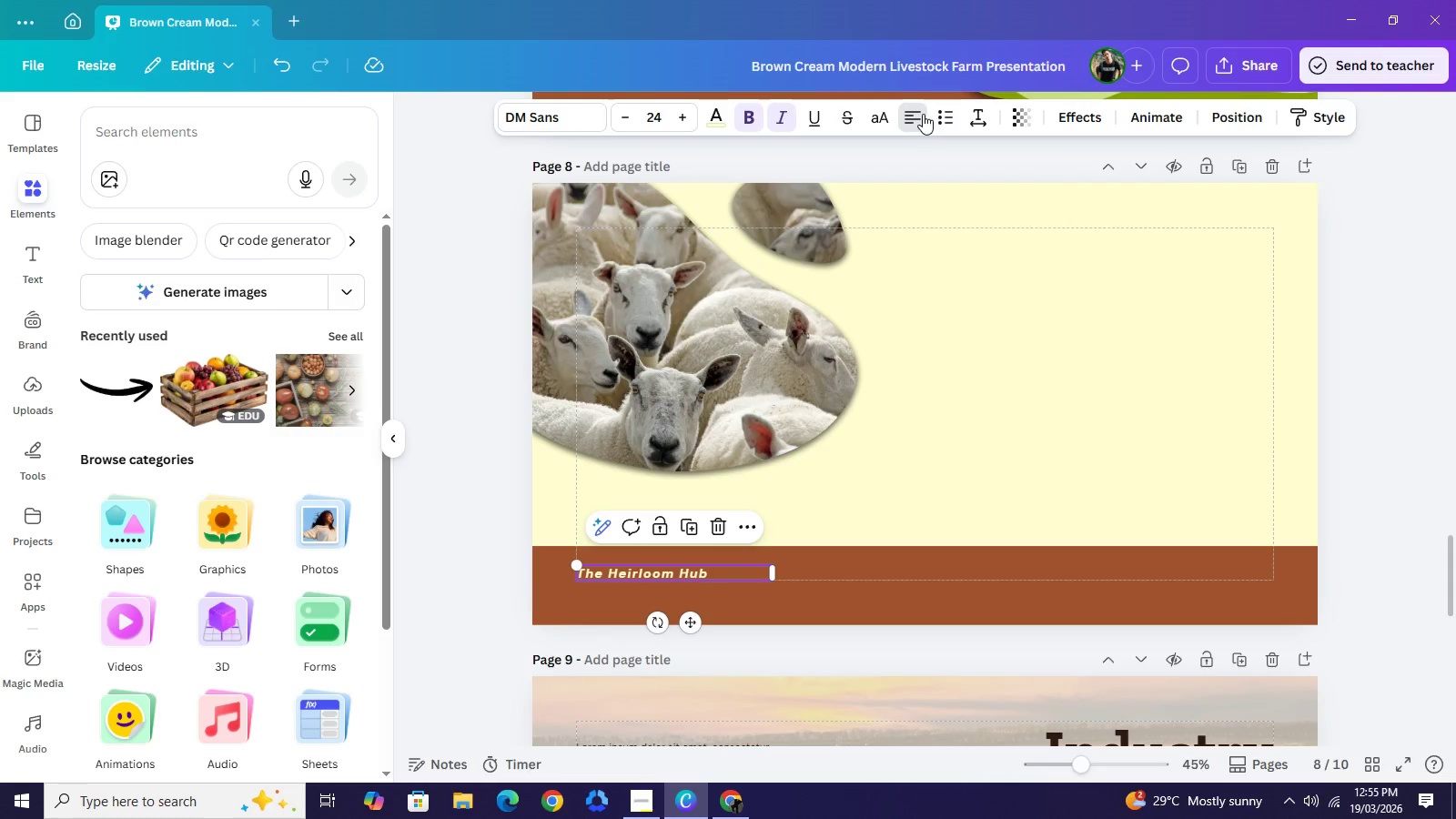 
double_click([923, 114])
 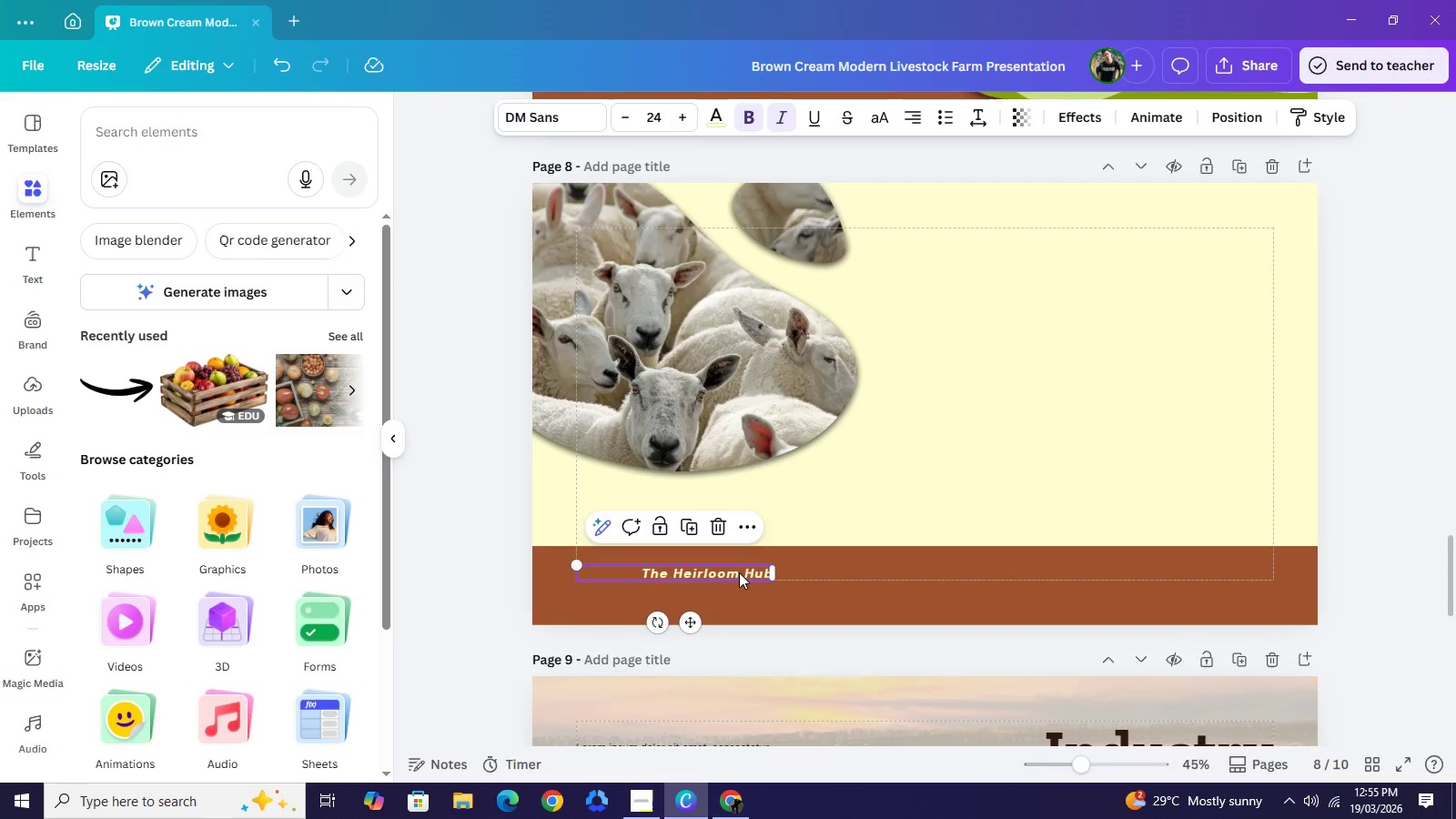 
left_click_drag(start_coordinate=[741, 570], to_coordinate=[1239, 565])
 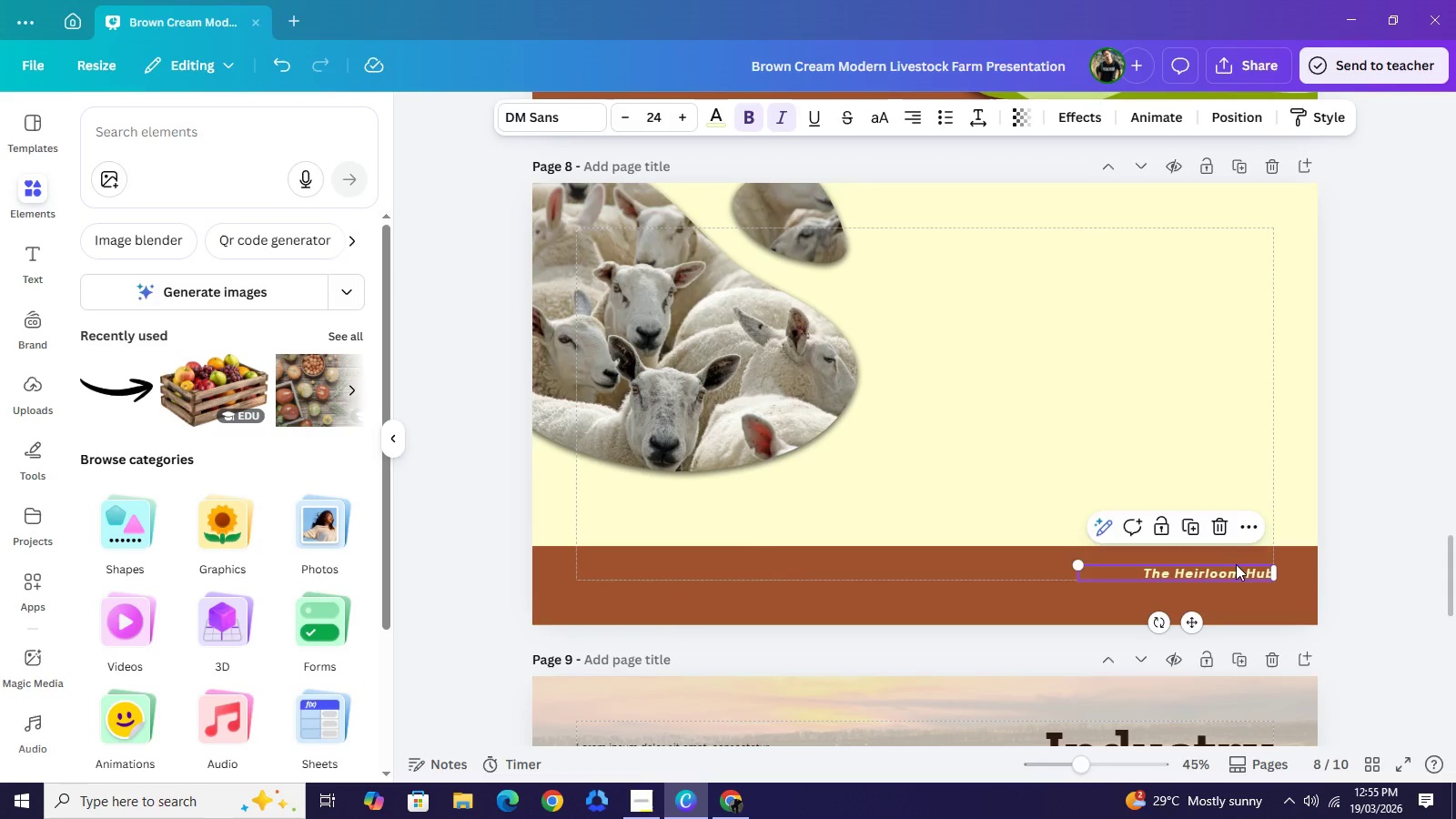 
key(Control+Z)
 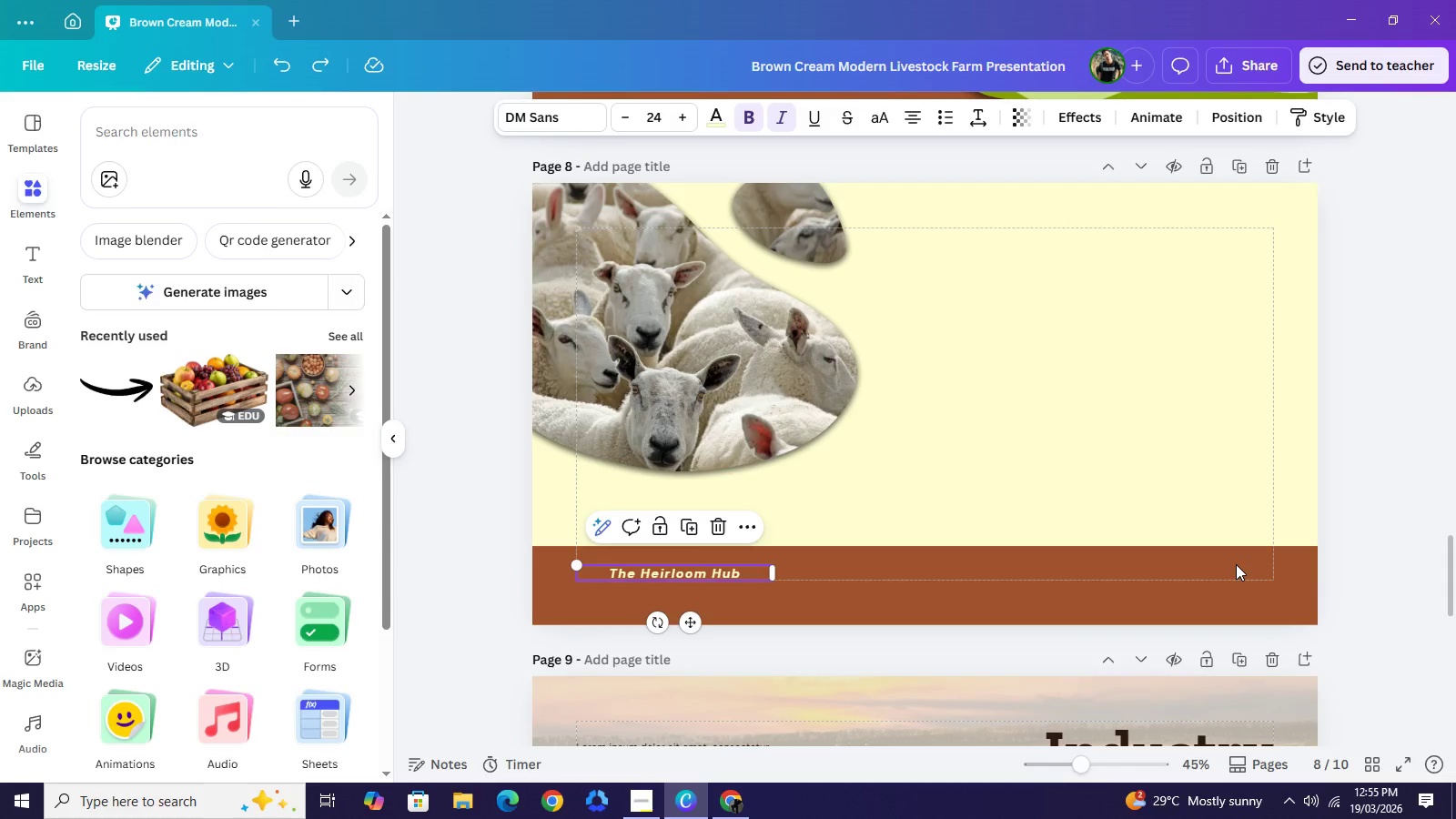 
key(Control+Z)
 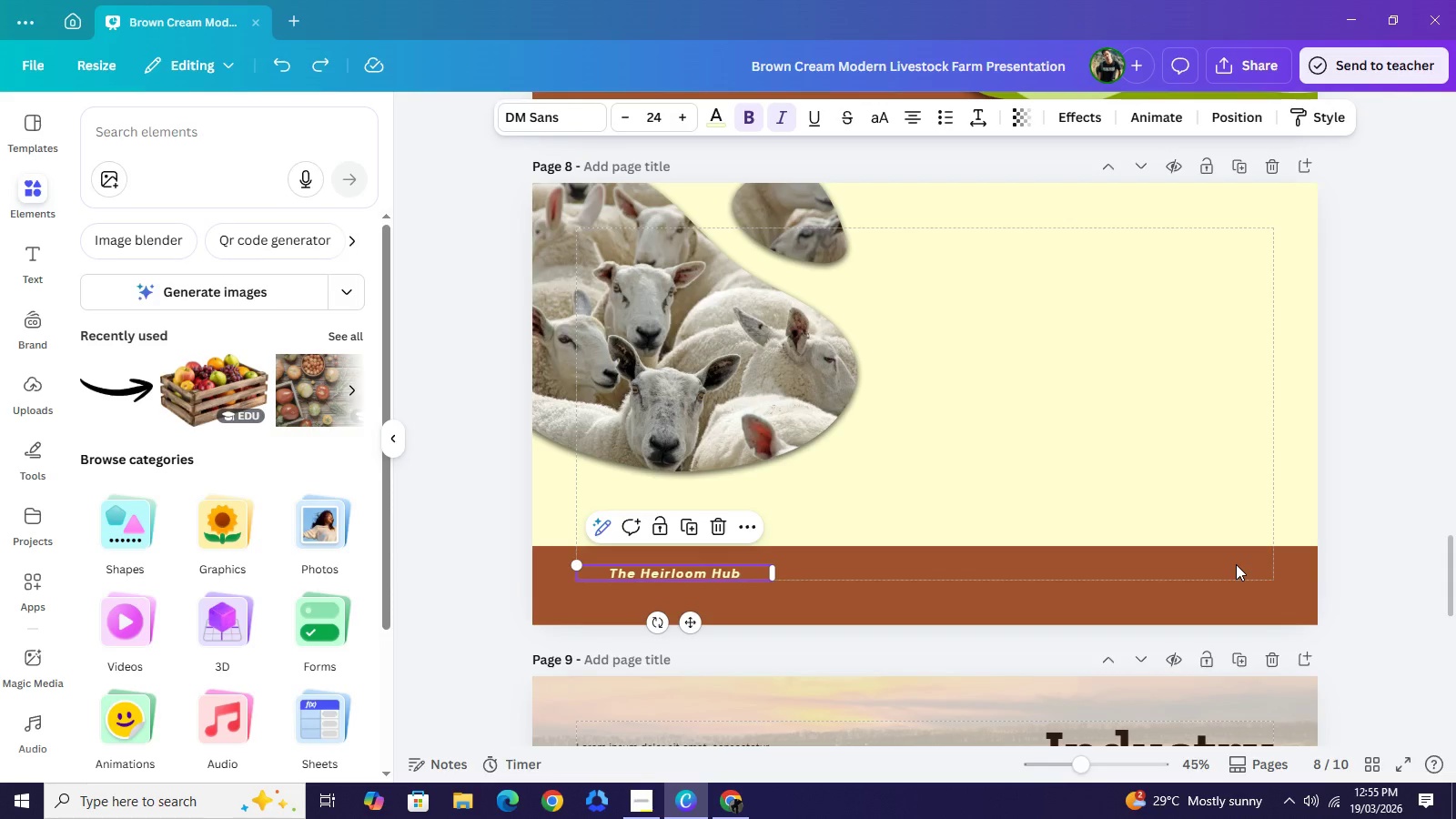 
key(Control+Z)
 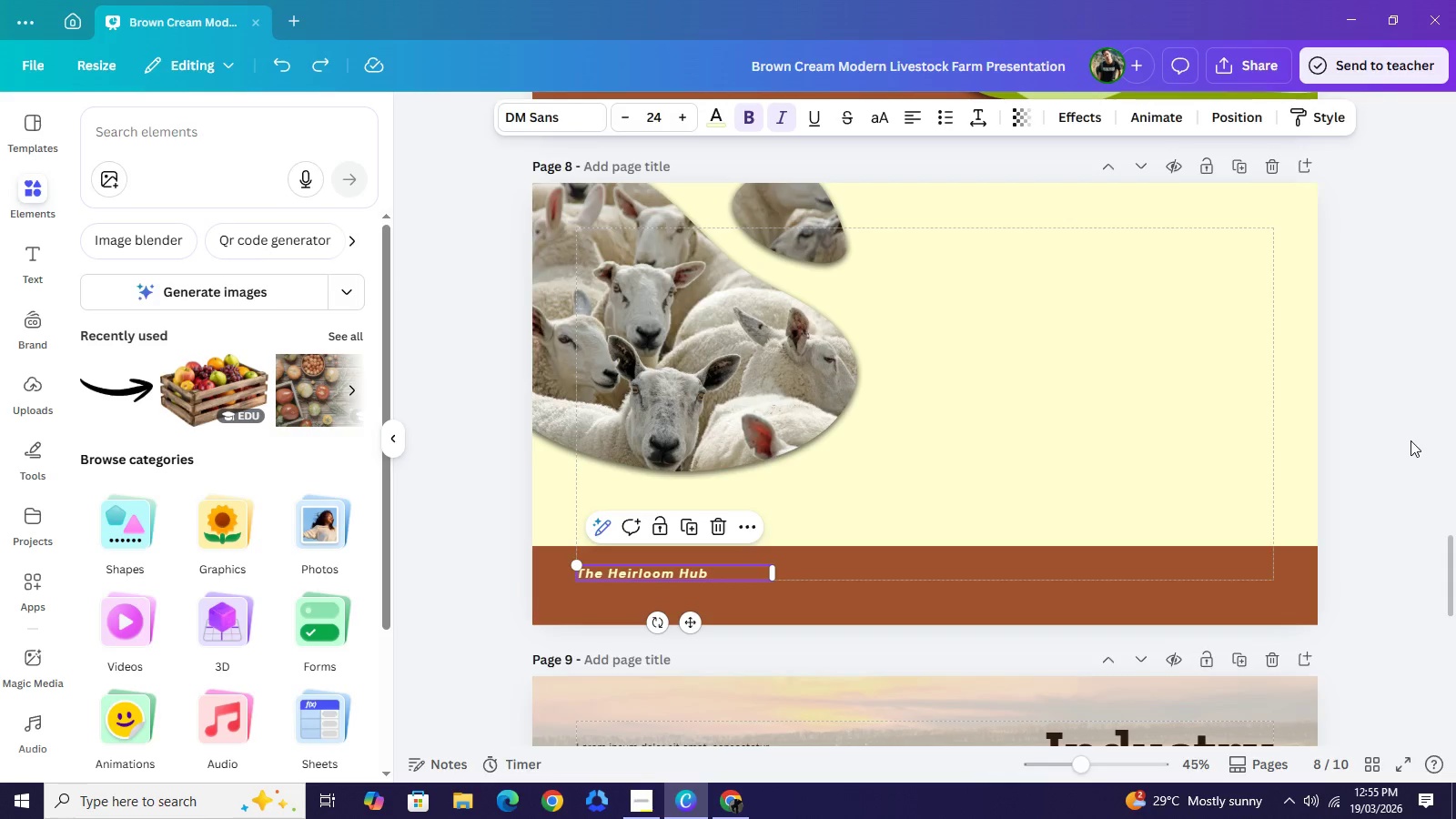 
left_click([1410, 440])
 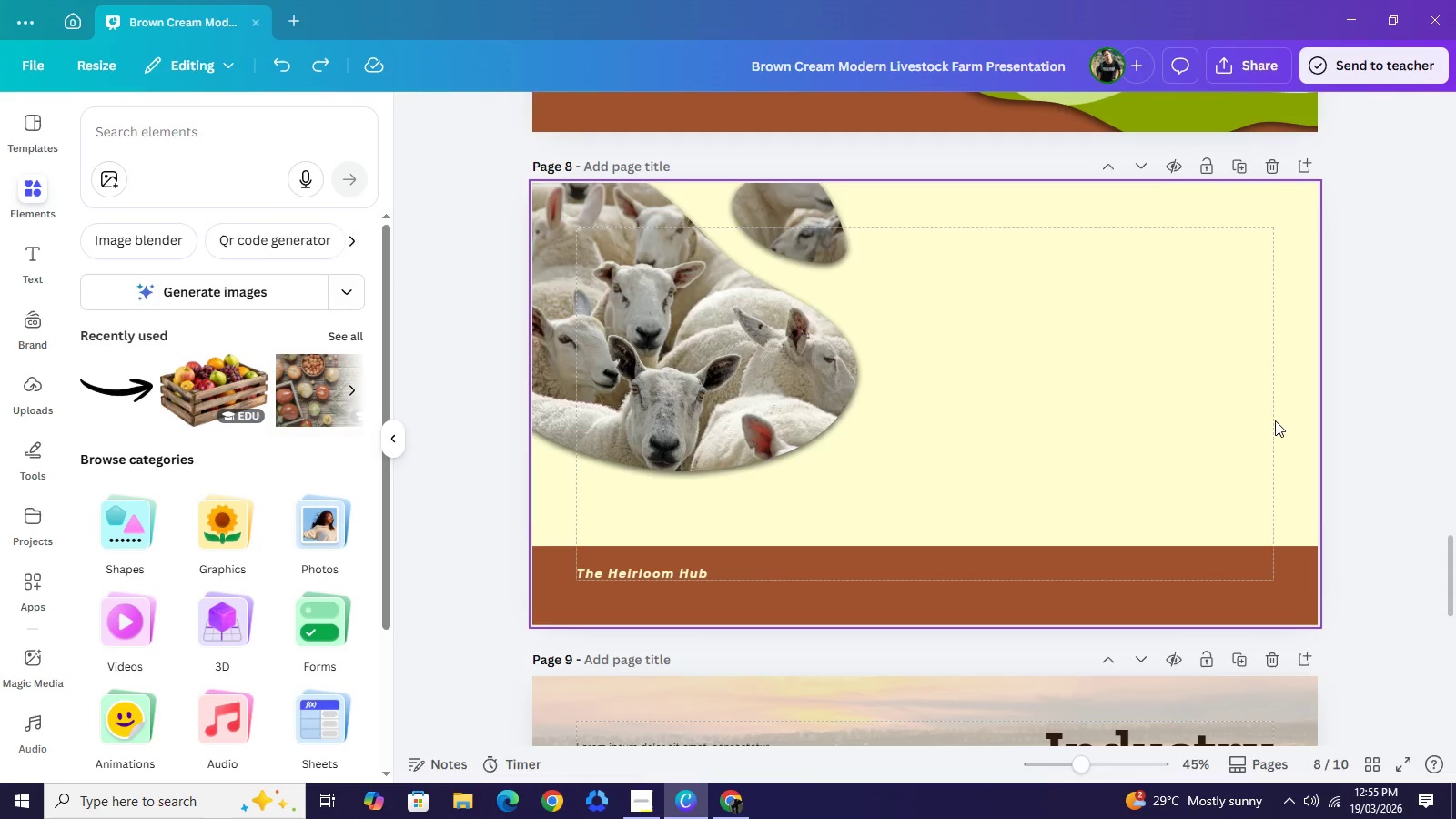 
scroll: coordinate [1275, 420], scroll_direction: up, amount: 4.0
 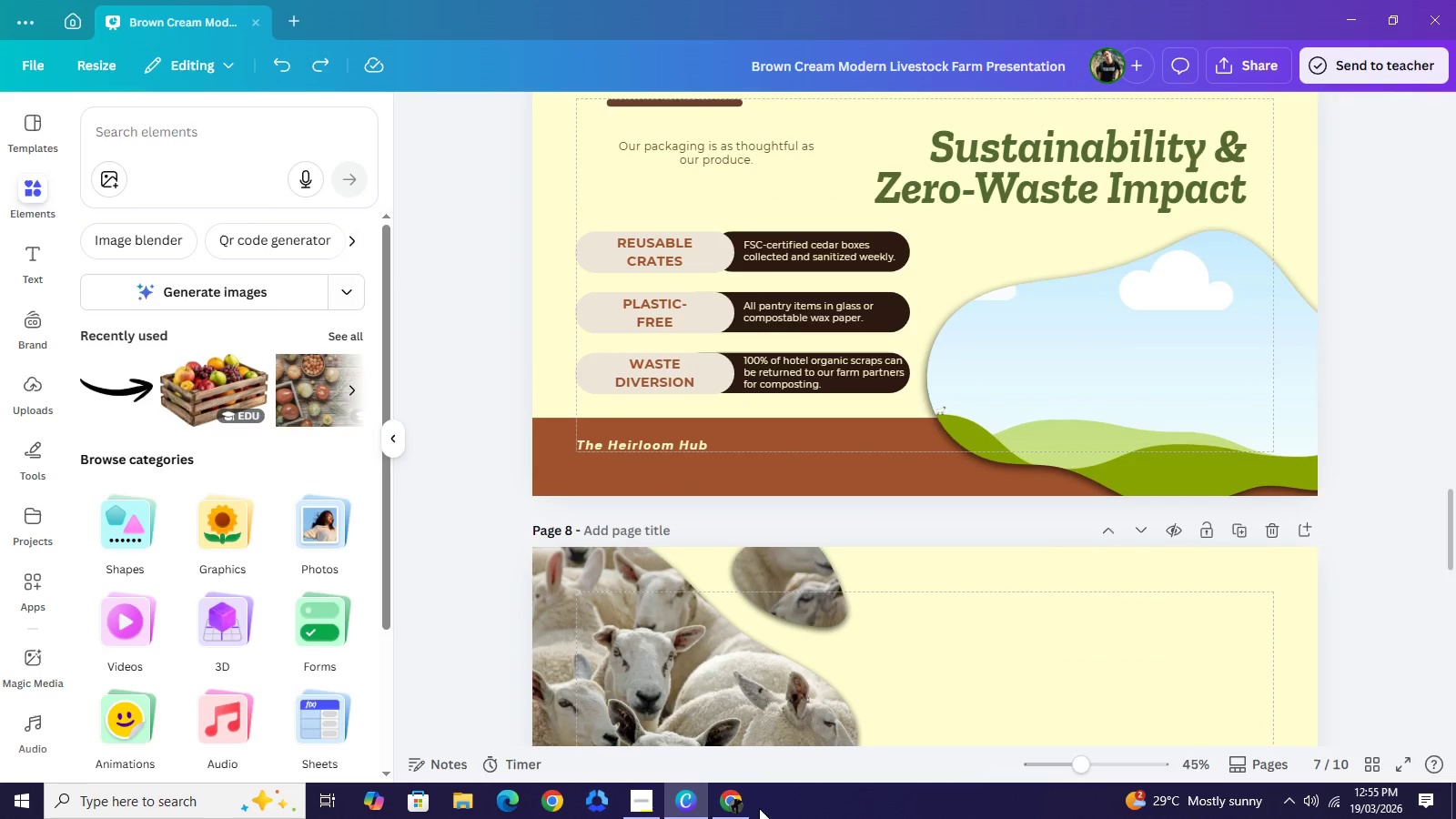 
left_click([719, 802])
 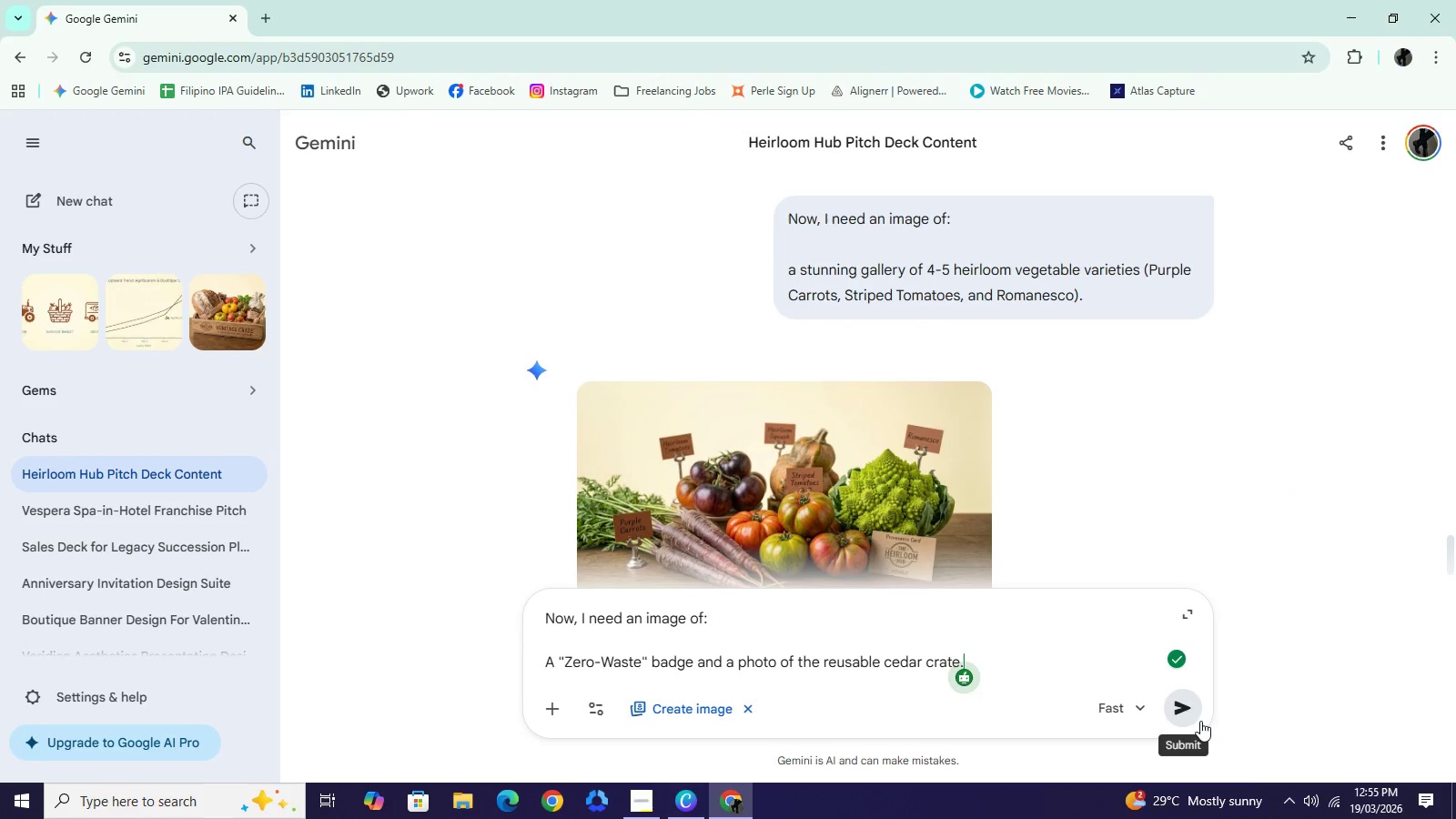 
left_click([1191, 713])
 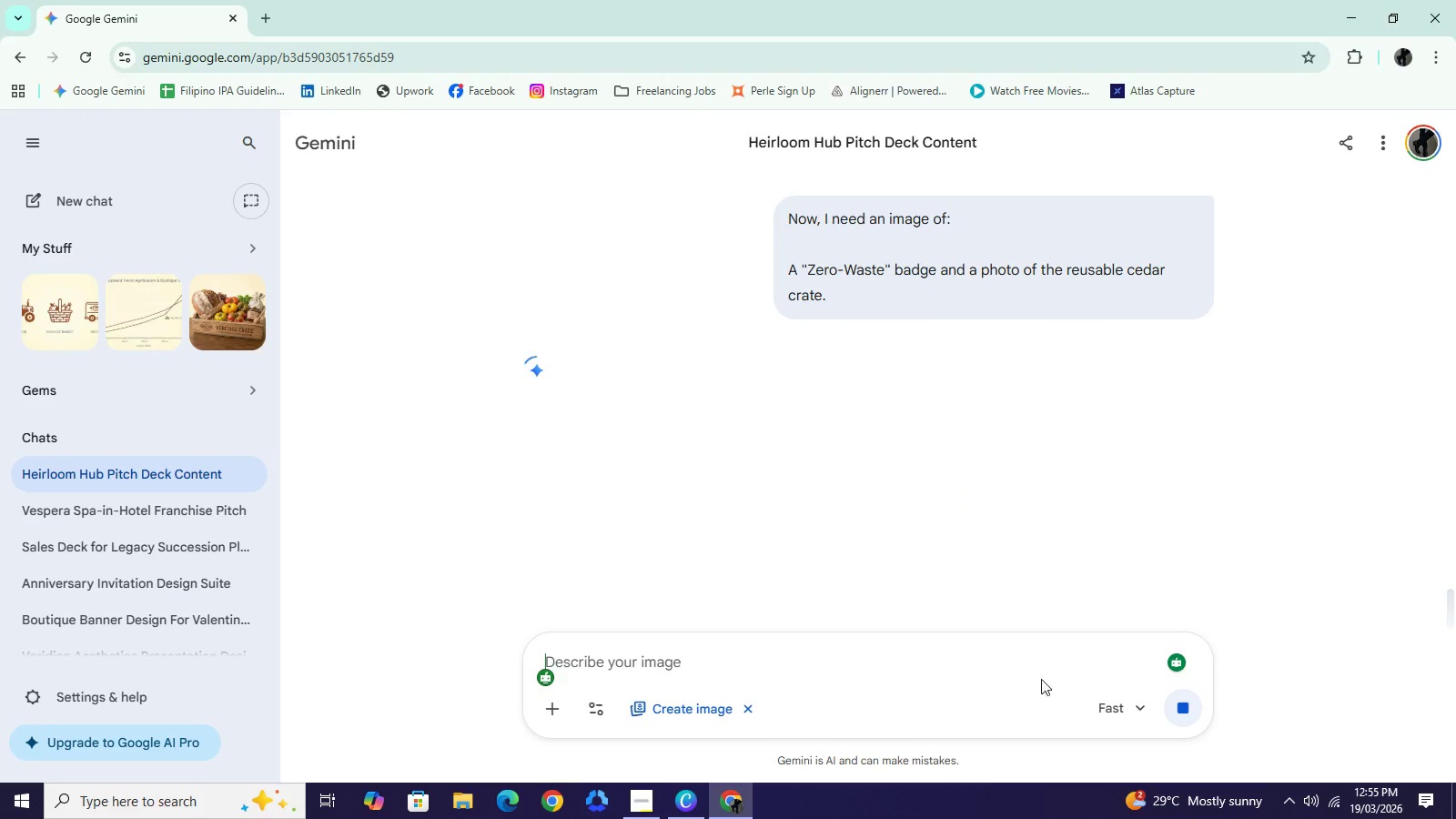 
scroll: coordinate [980, 577], scroll_direction: up, amount: 2.0
 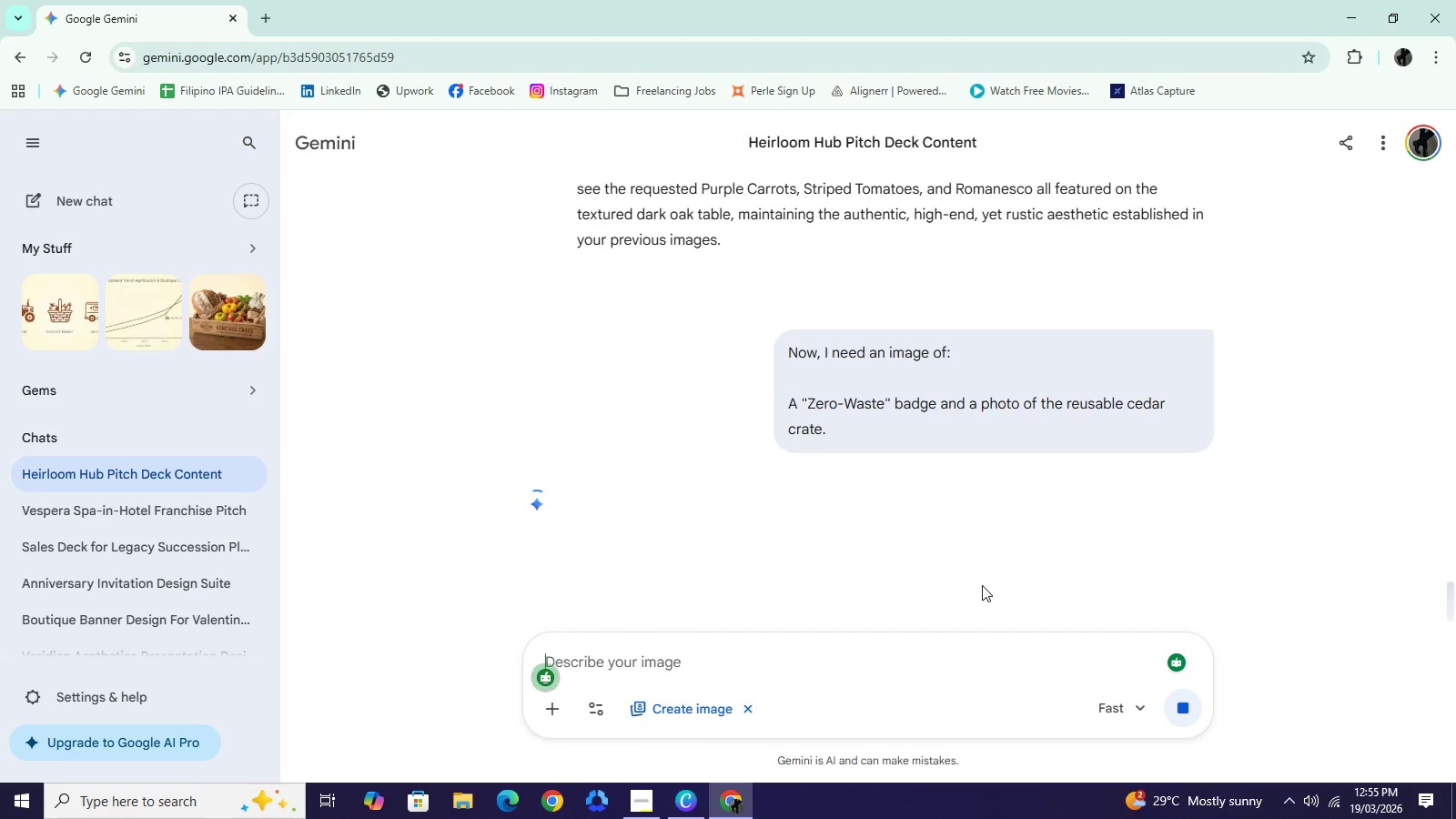 
scroll: coordinate [982, 593], scroll_direction: down, amount: 4.0
 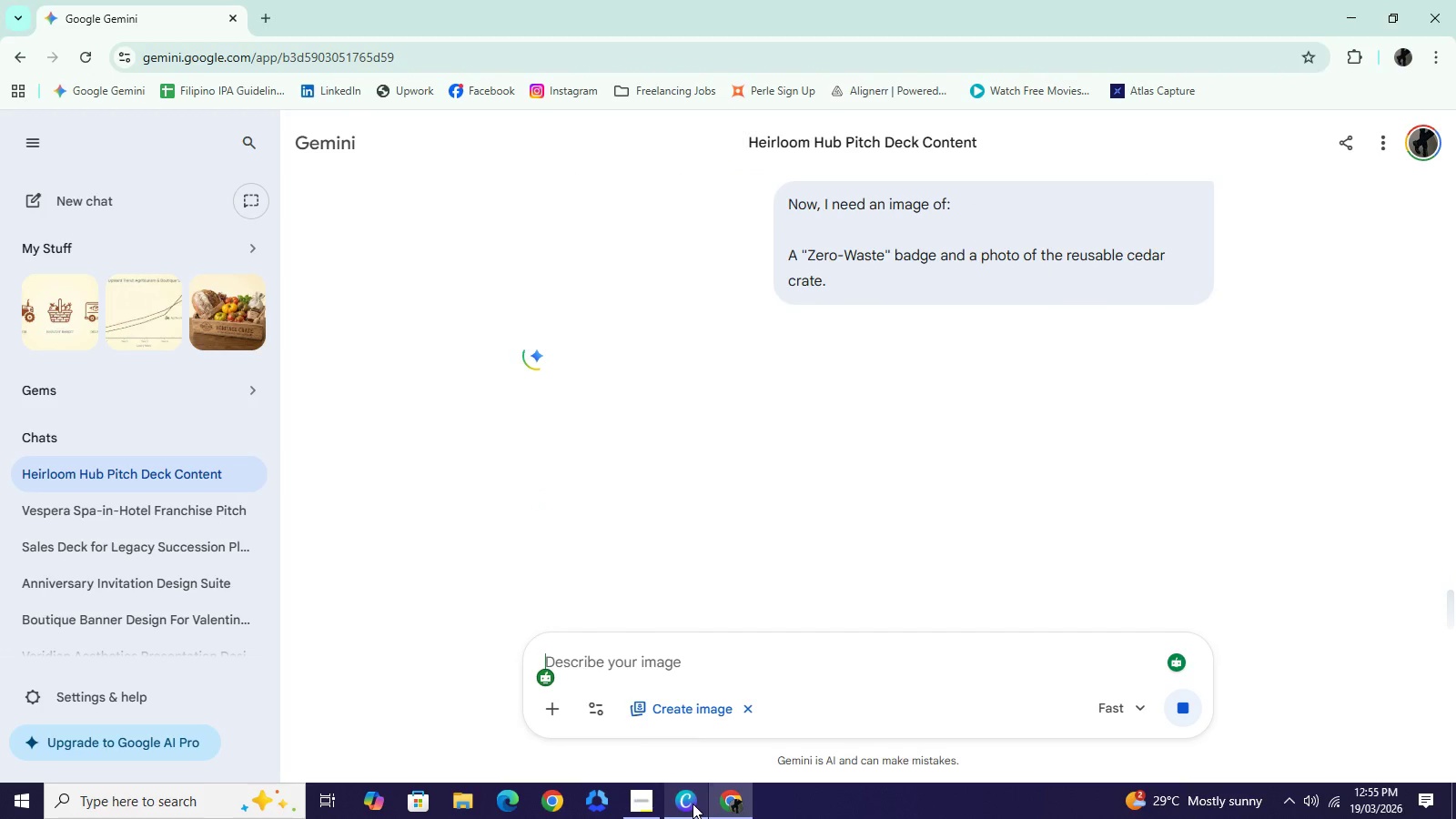 
left_click([693, 804])
 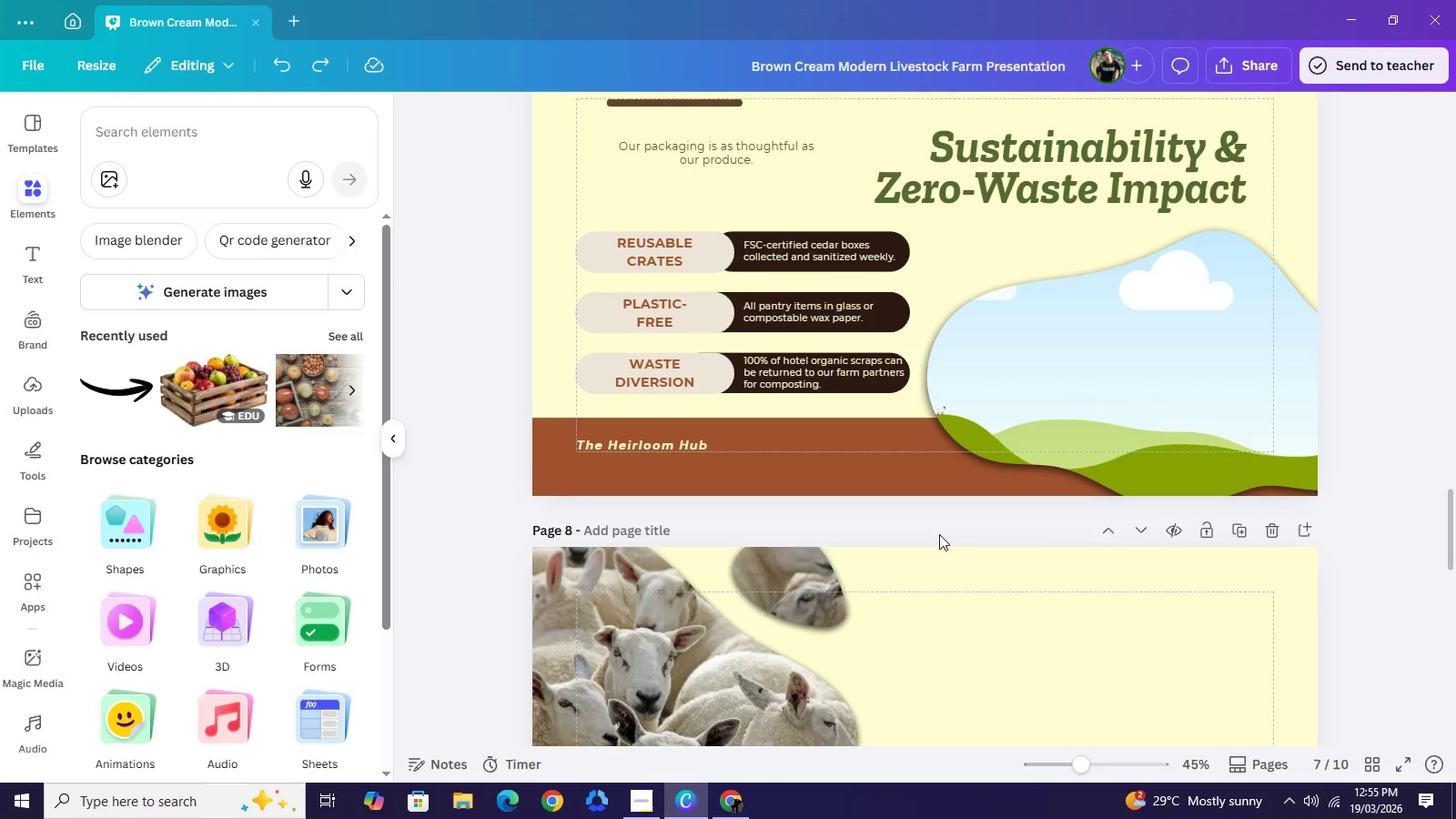 
scroll: coordinate [939, 534], scroll_direction: down, amount: 2.0
 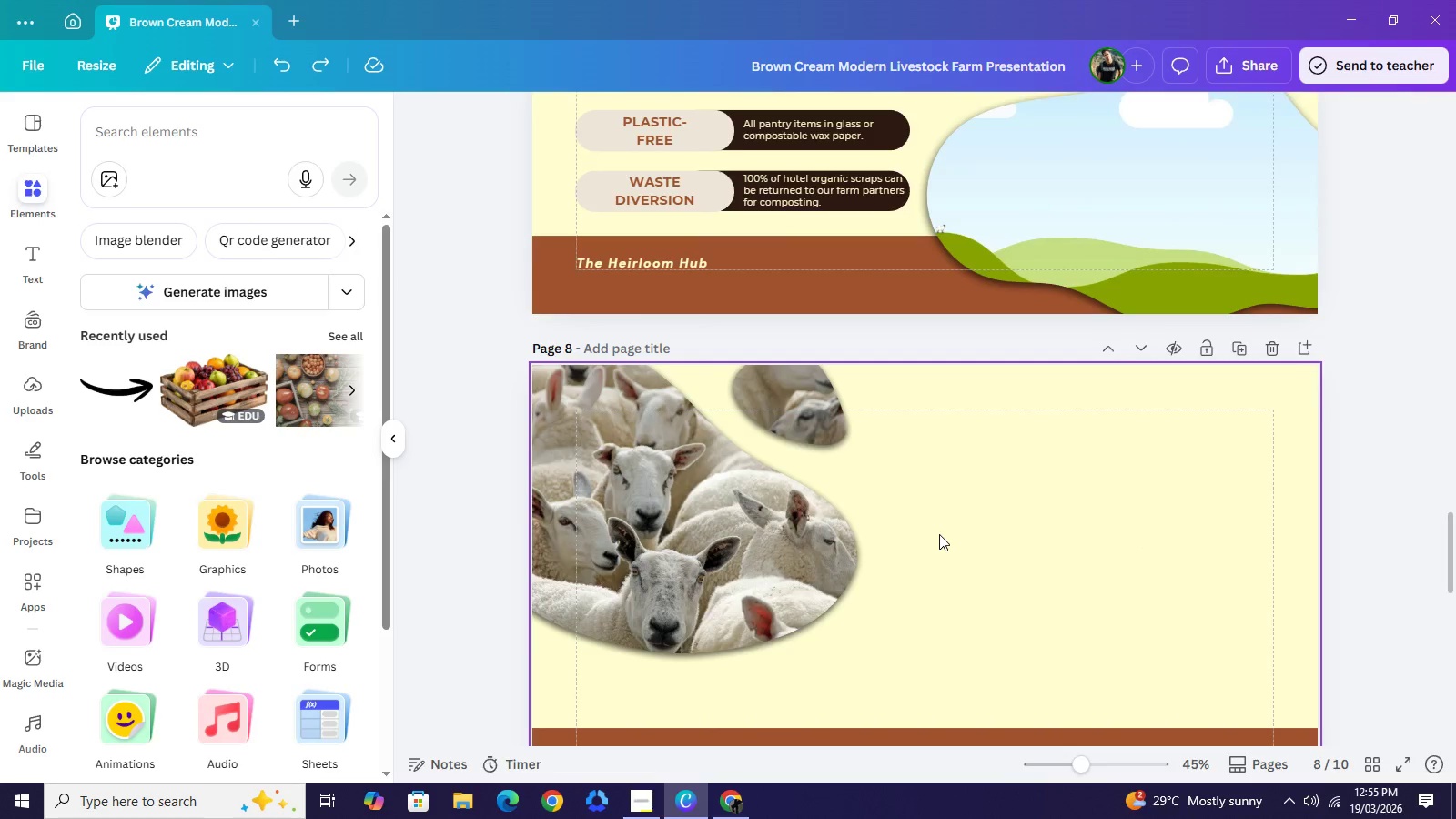 
scroll: coordinate [934, 538], scroll_direction: up, amount: 15.0
 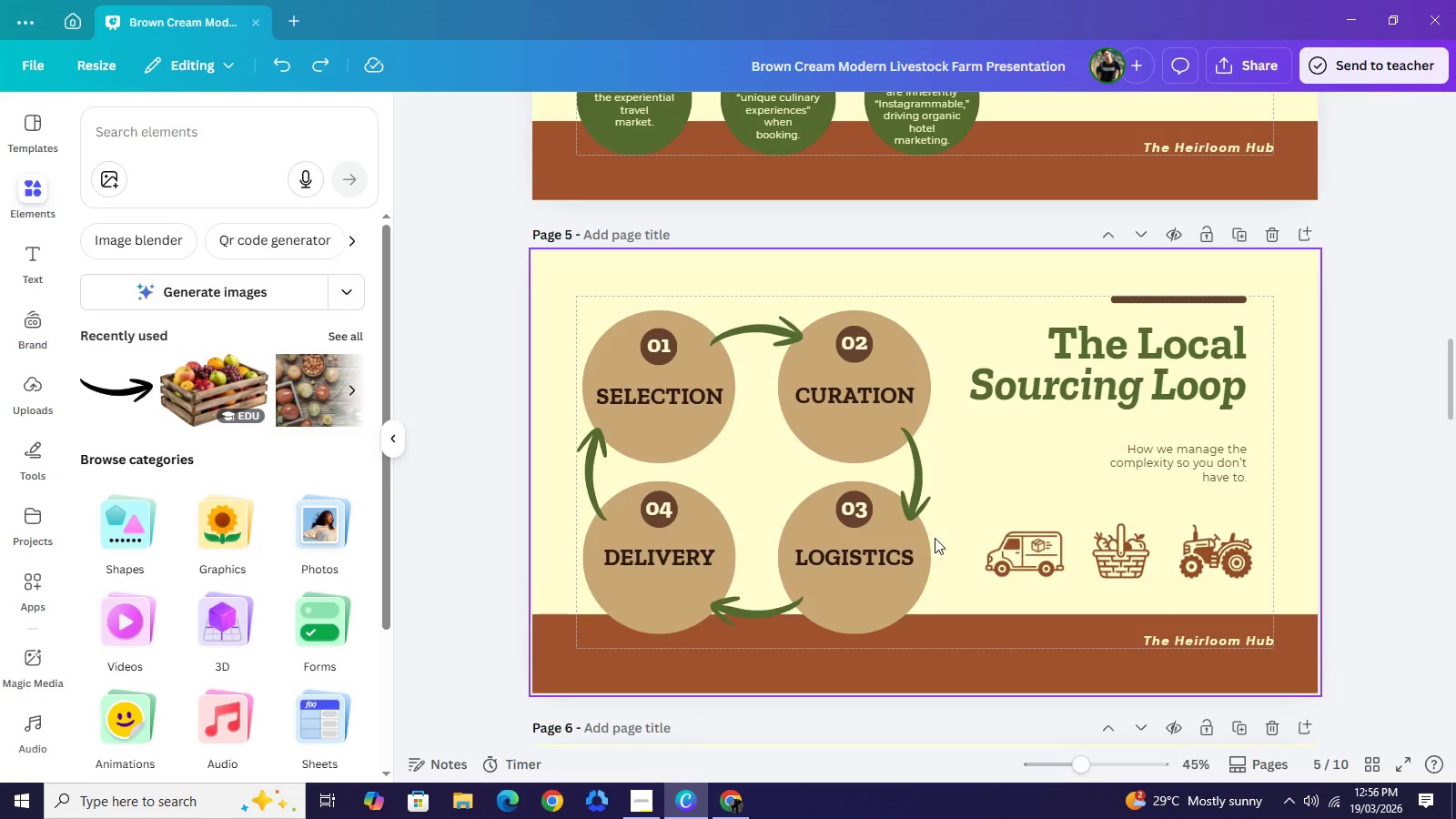 
wait(35.12)
 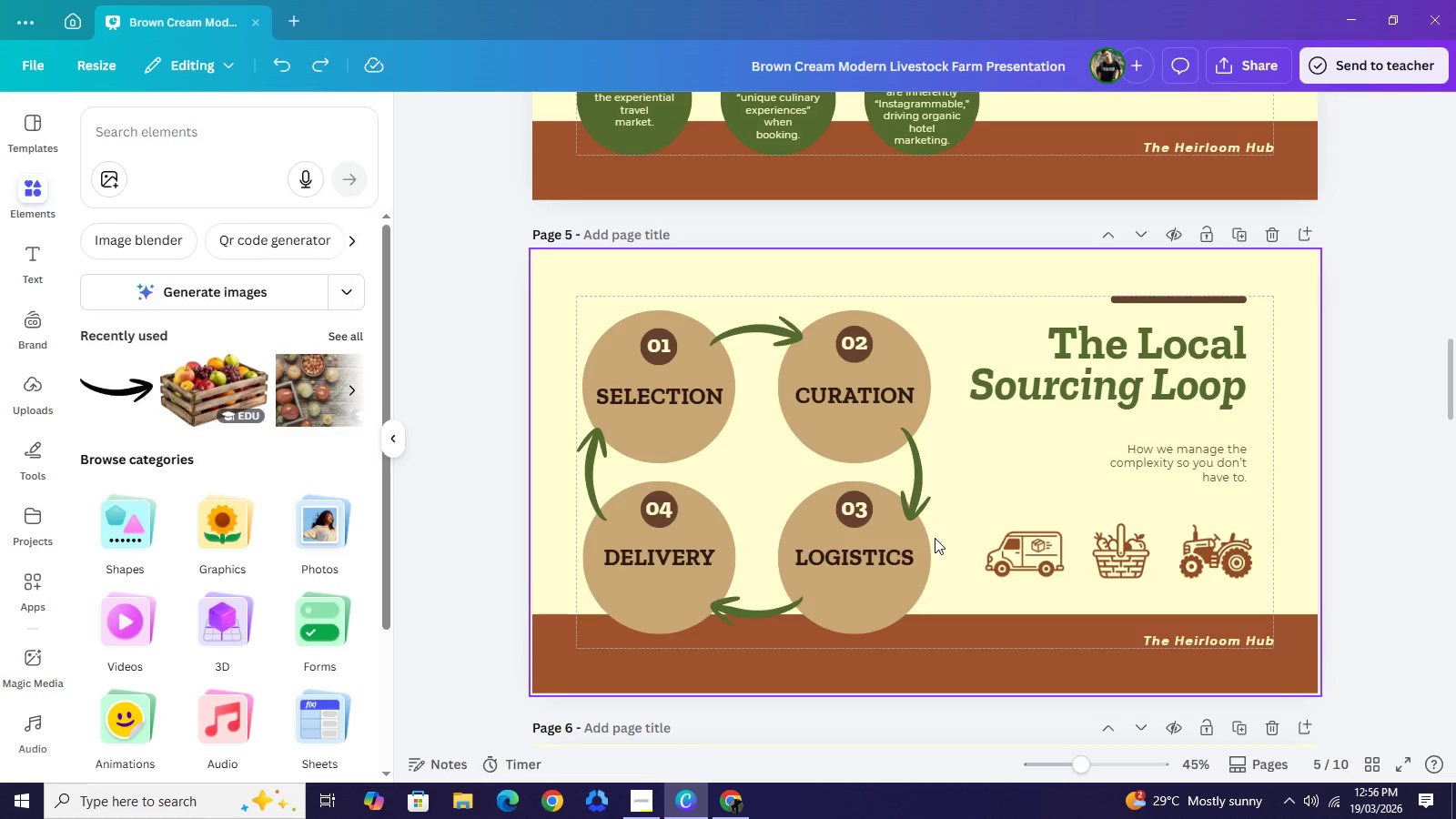 
scroll: coordinate [976, 490], scroll_direction: down, amount: 5.0
 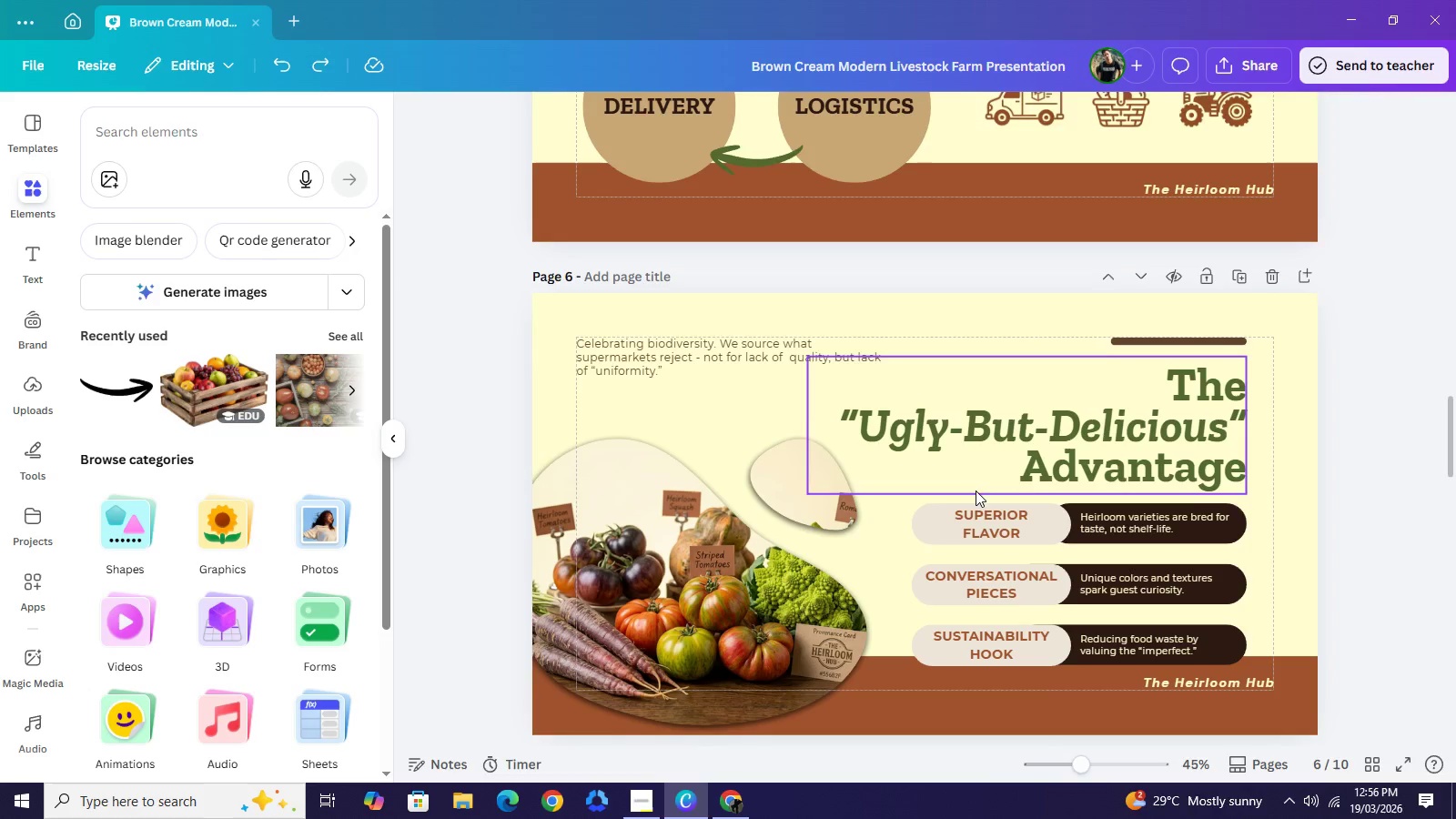 
scroll: coordinate [976, 490], scroll_direction: up, amount: 1.0
 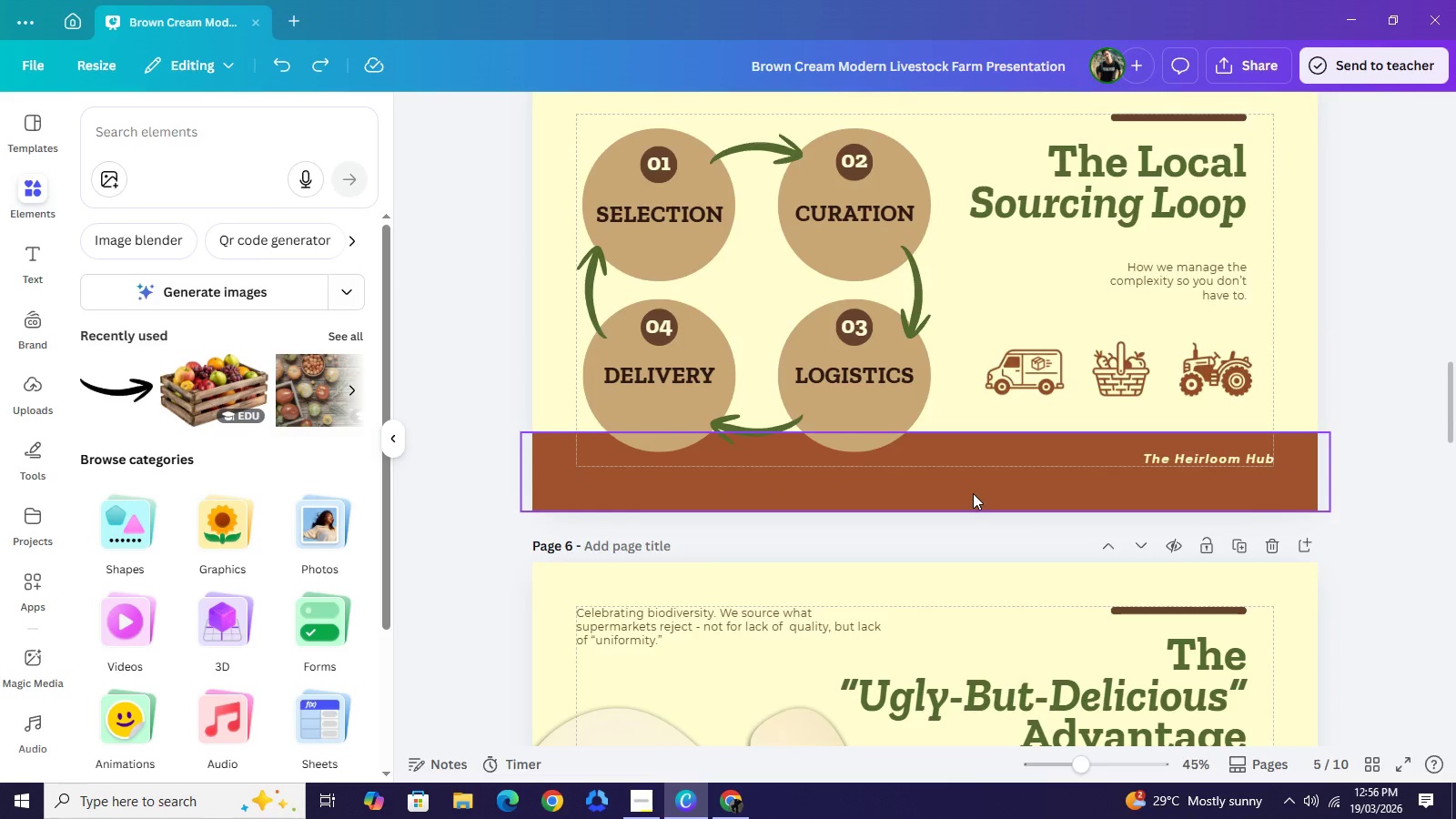 
wait(7.38)
 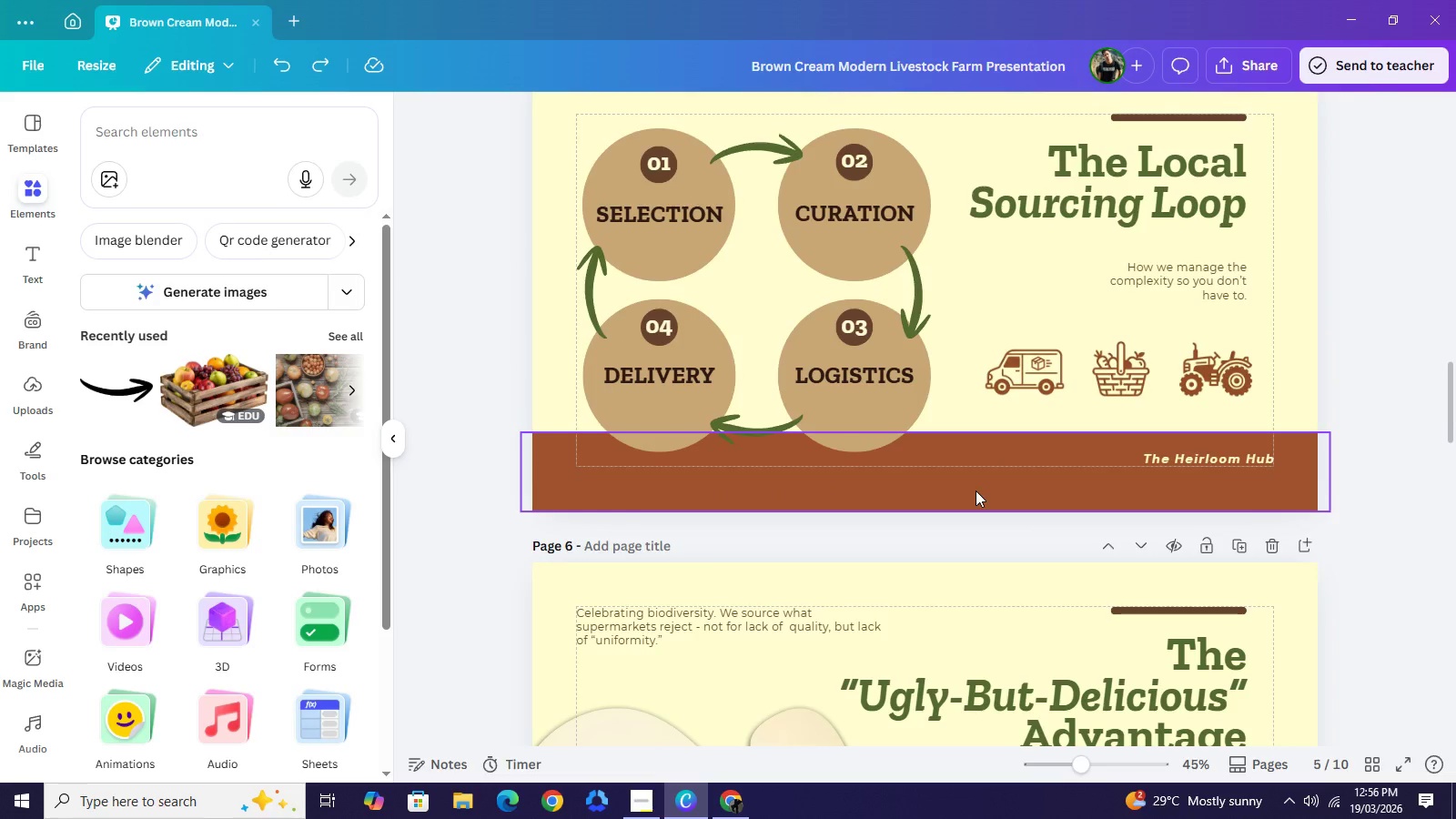 
scroll: coordinate [961, 540], scroll_direction: down, amount: 10.0
 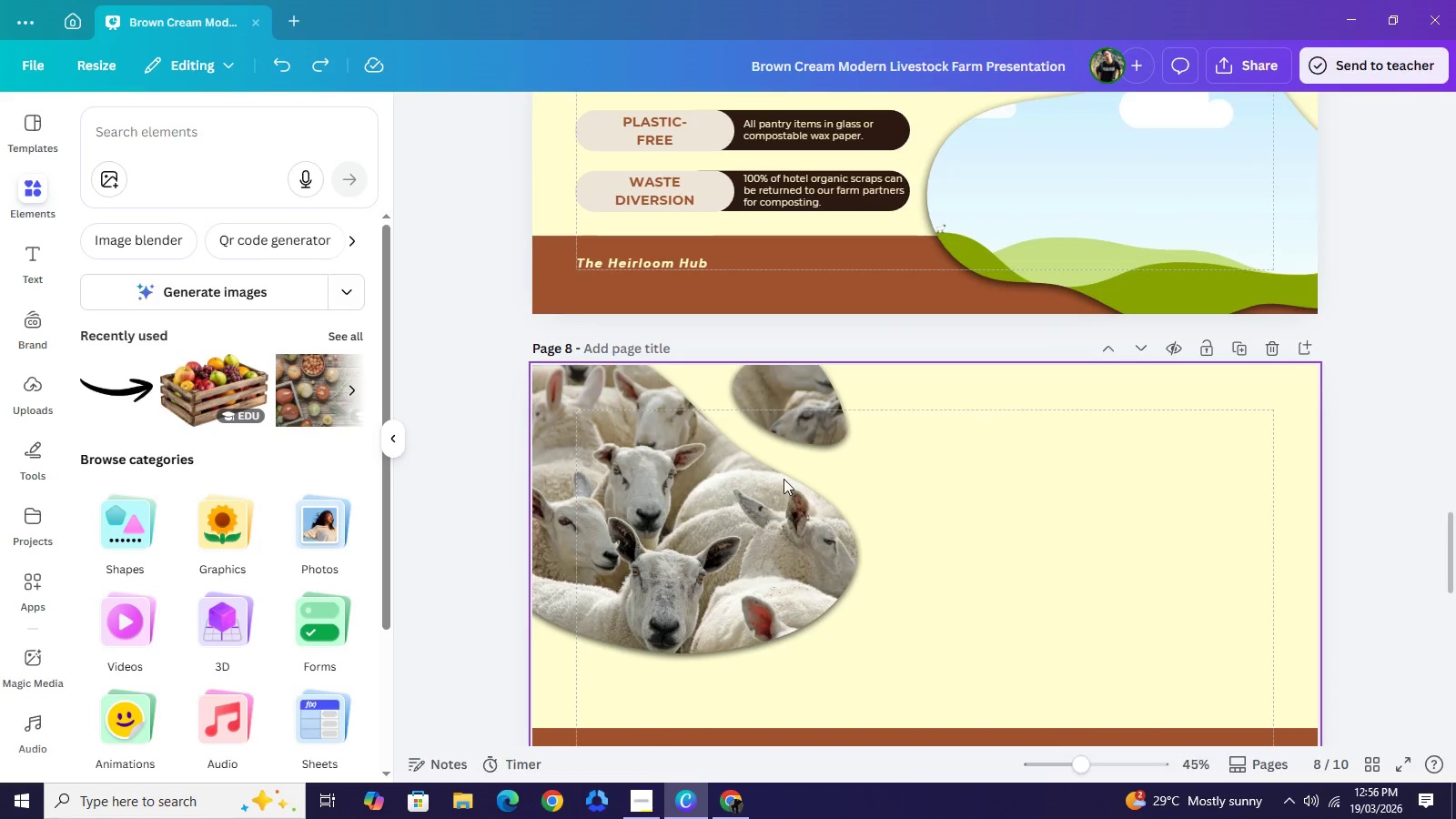 
left_click([713, 458])
 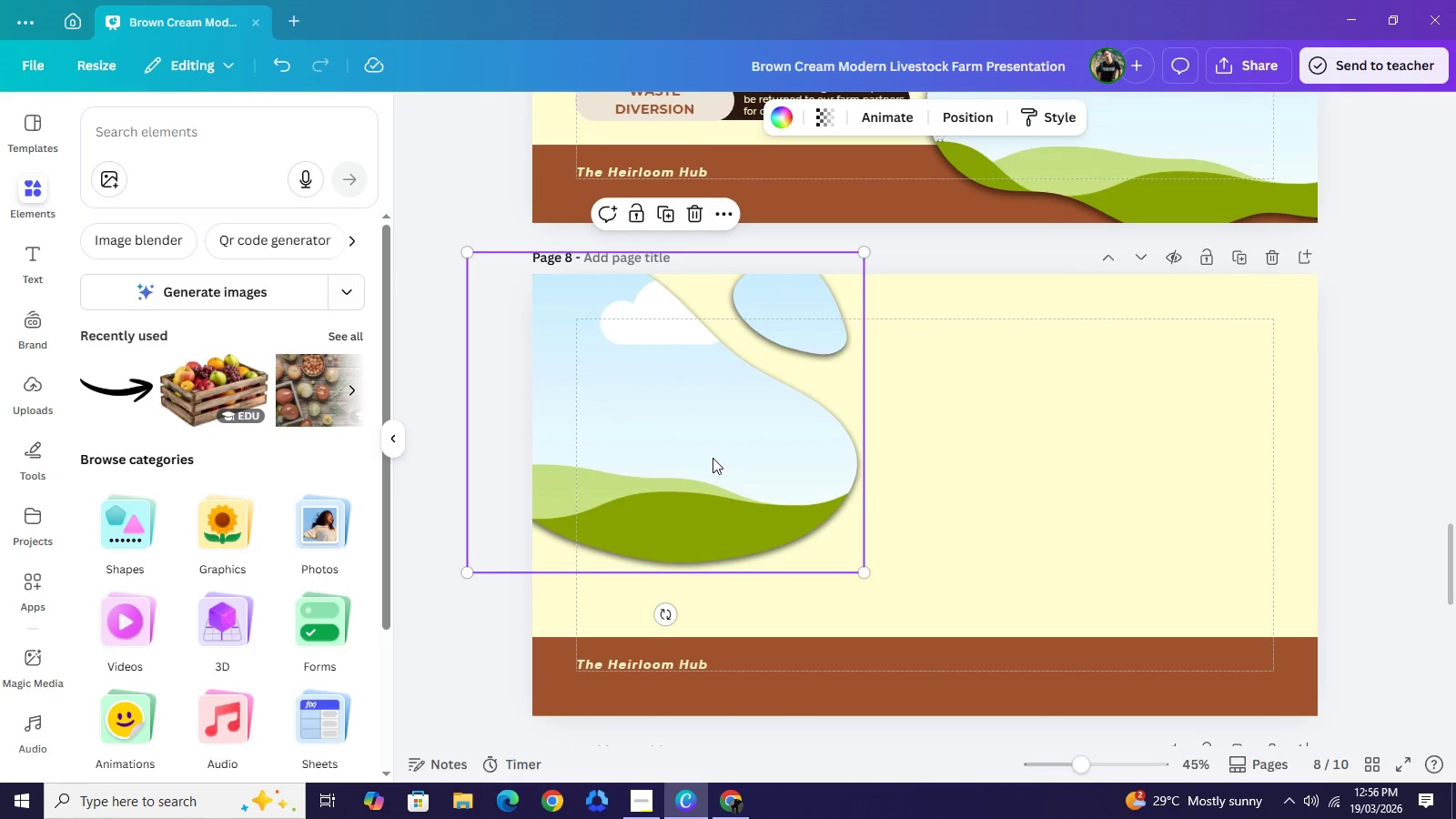 
key(Backspace)
 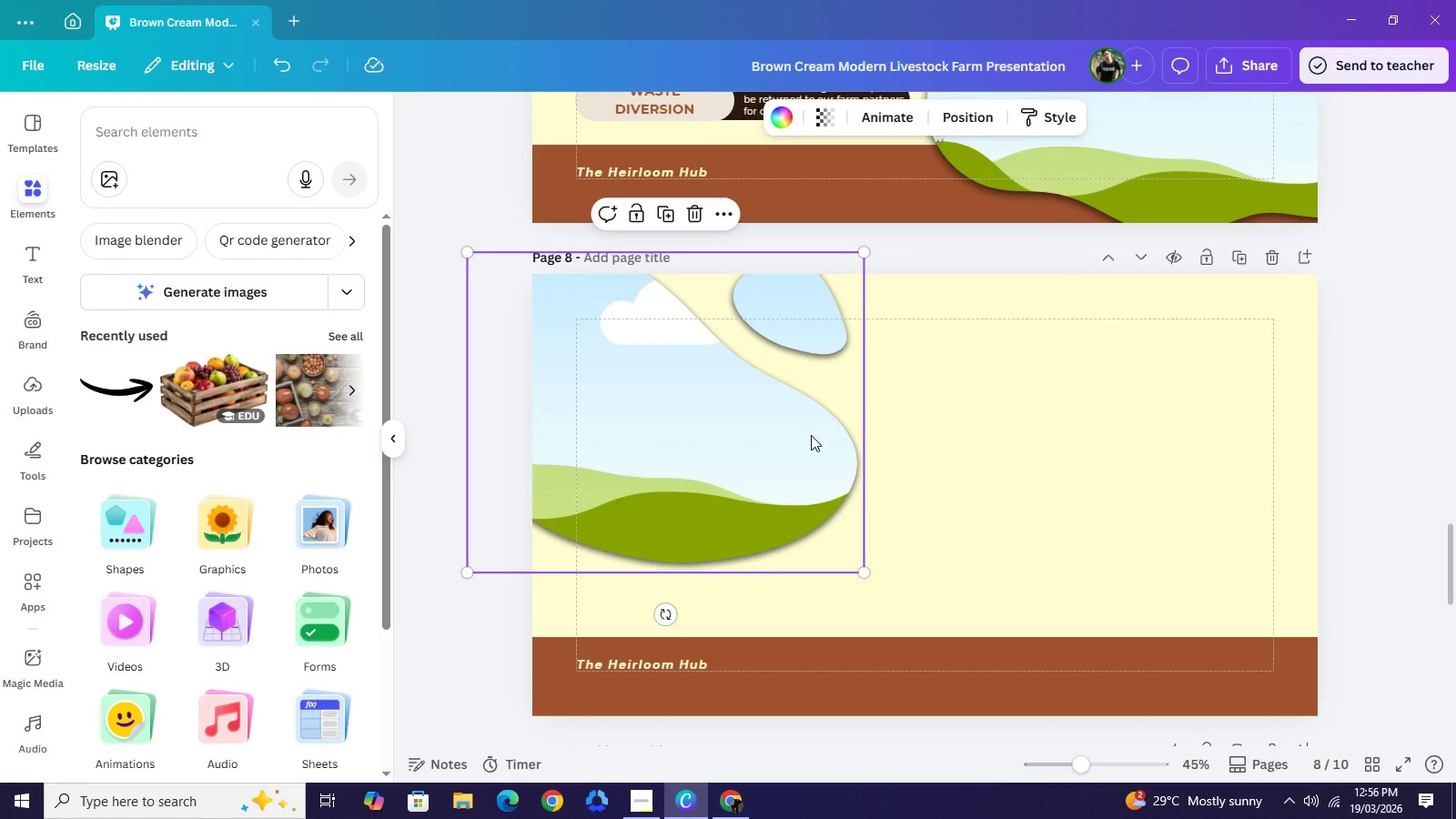 
wait(7.81)
 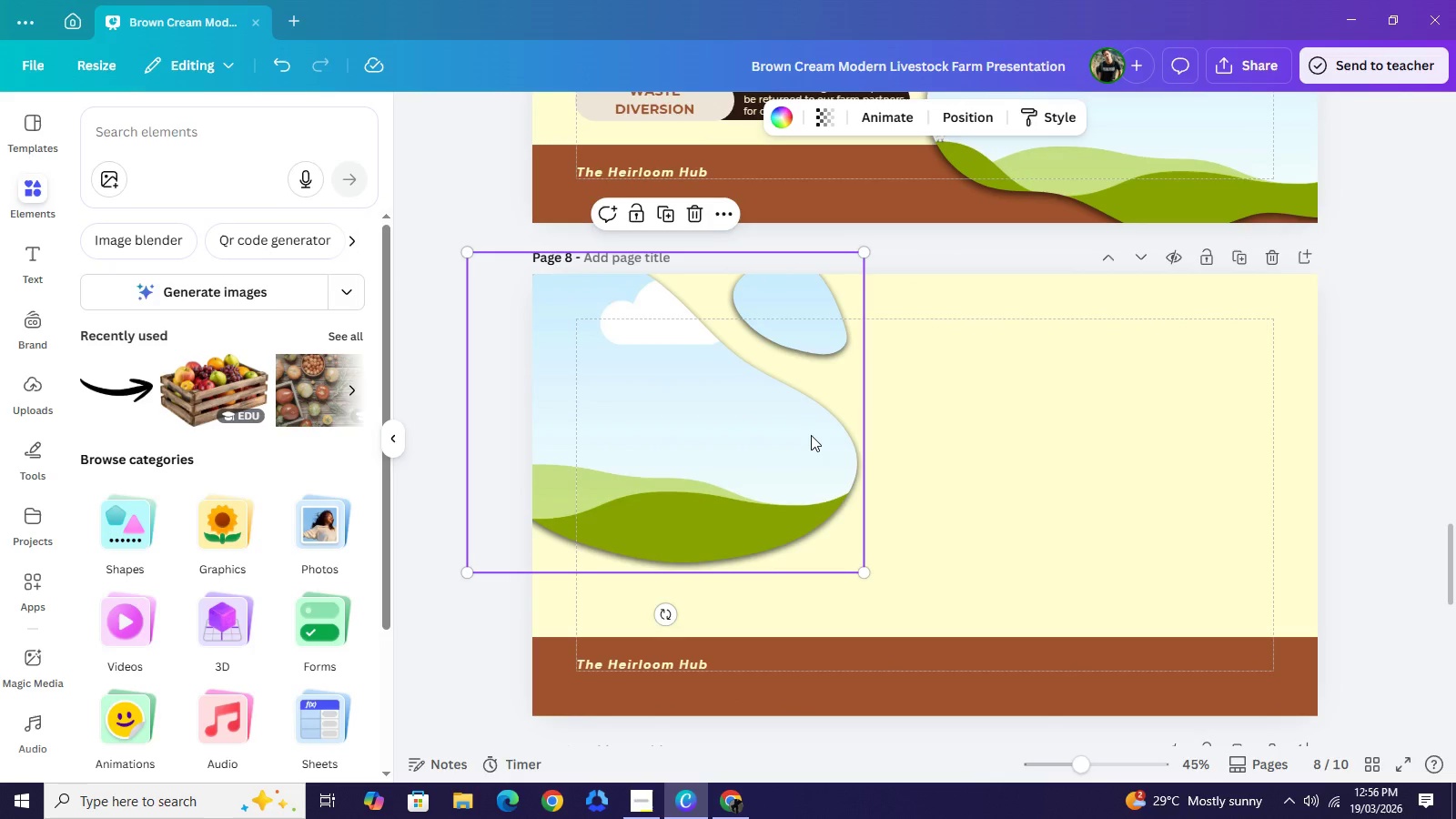 
key(Backspace)
 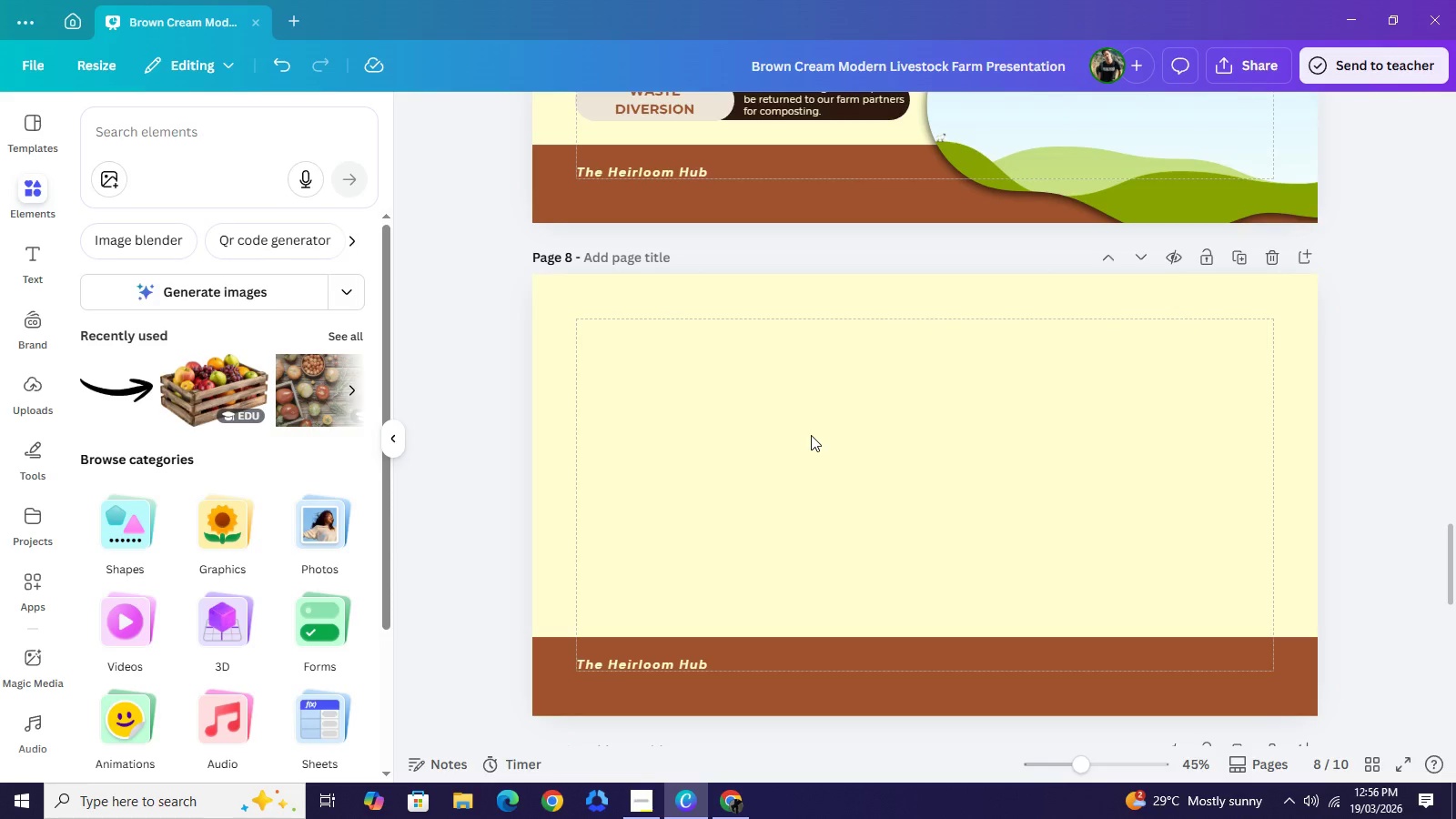 
scroll: coordinate [811, 435], scroll_direction: up, amount: 4.0
 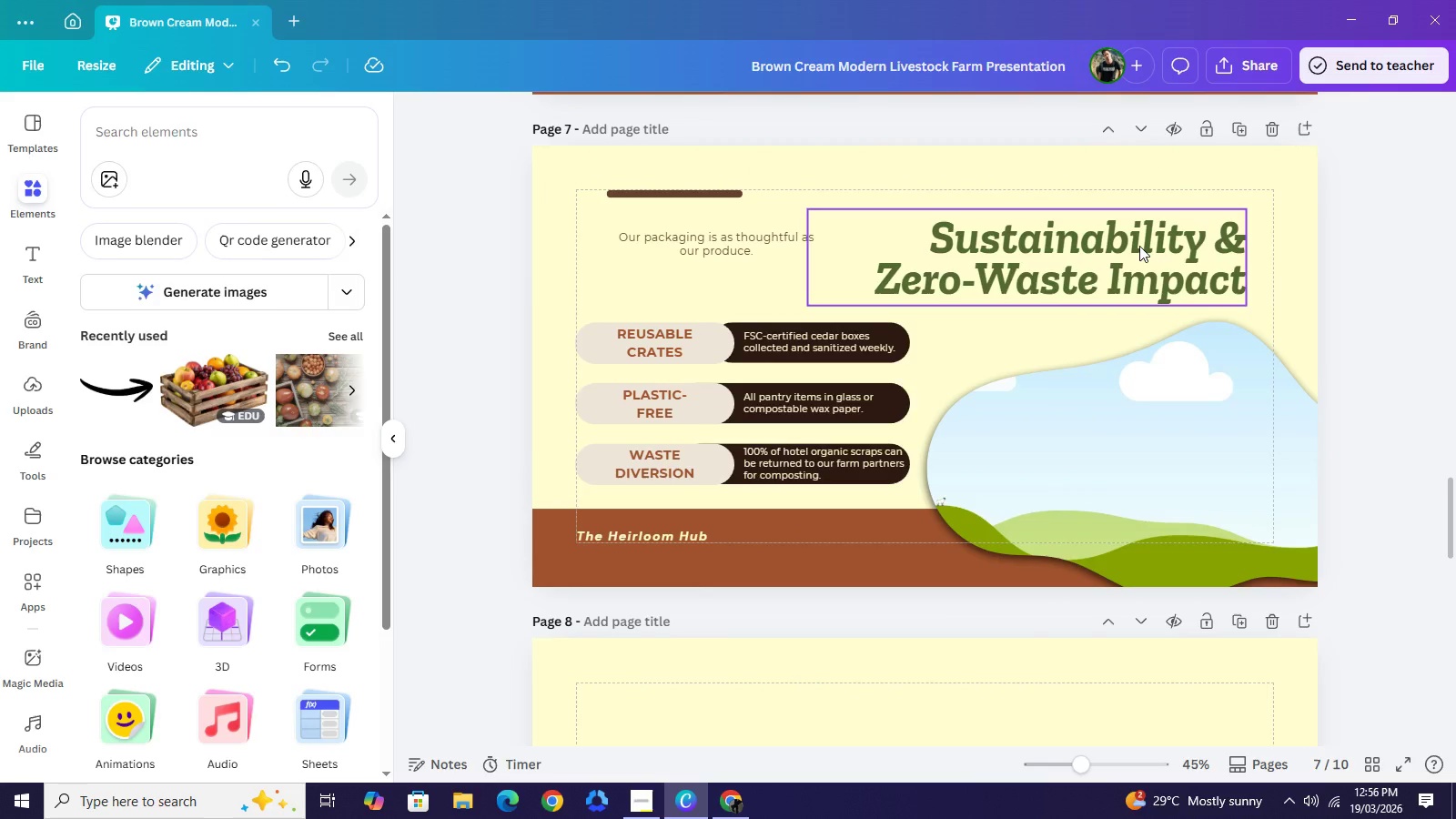 
left_click([1139, 246])
 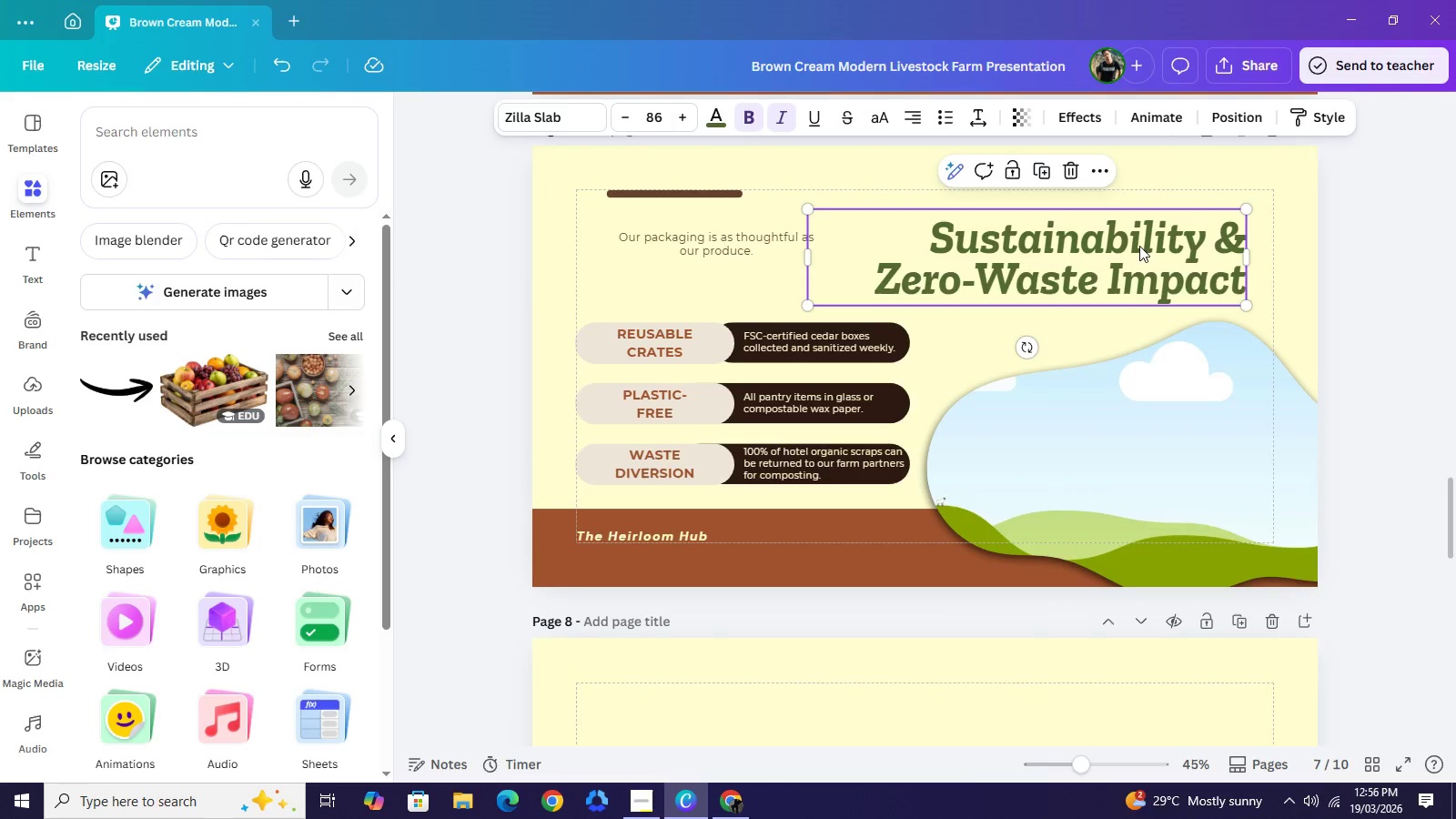 
key(Control+C)
 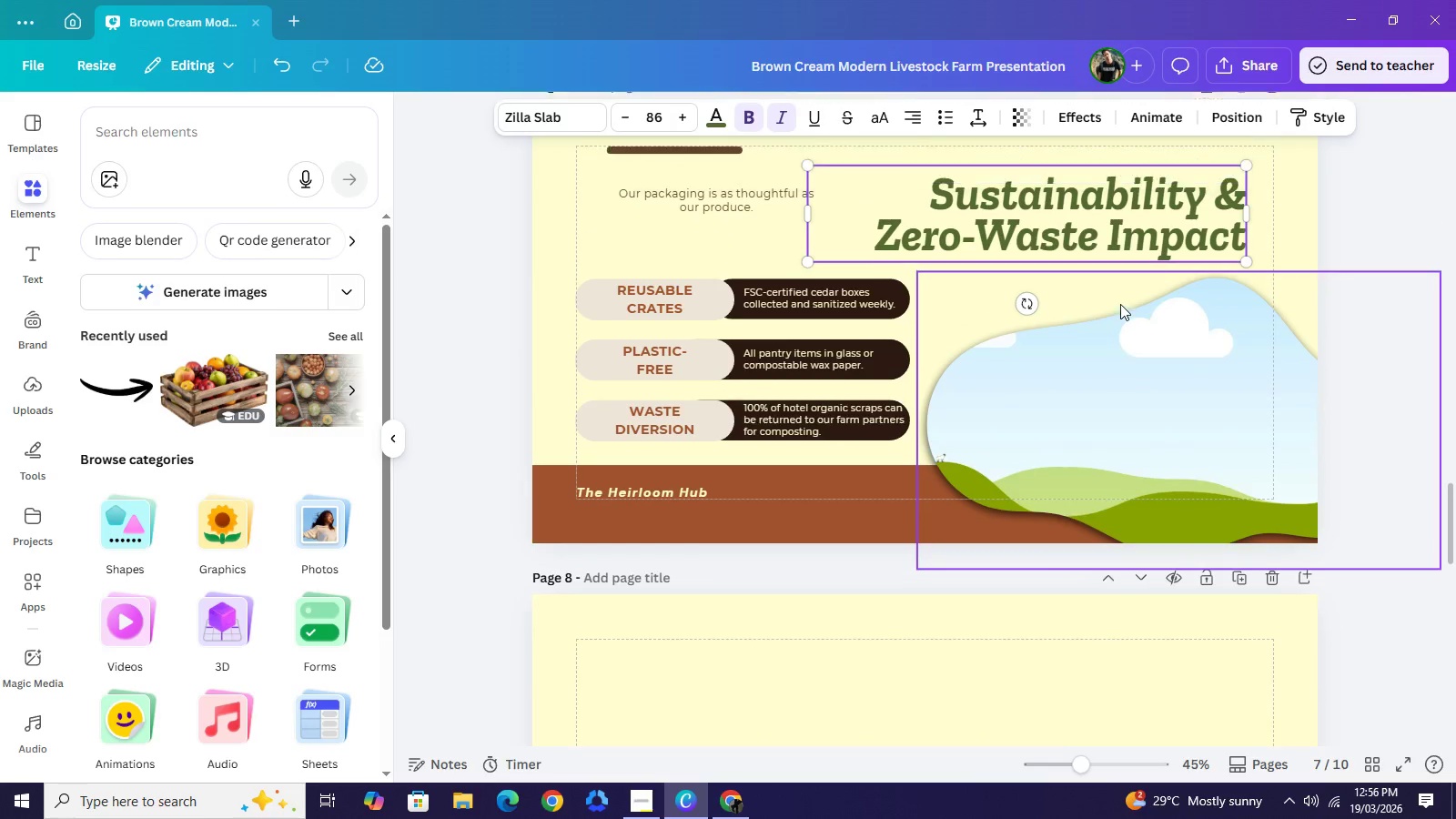 
scroll: coordinate [1117, 304], scroll_direction: down, amount: 4.0
 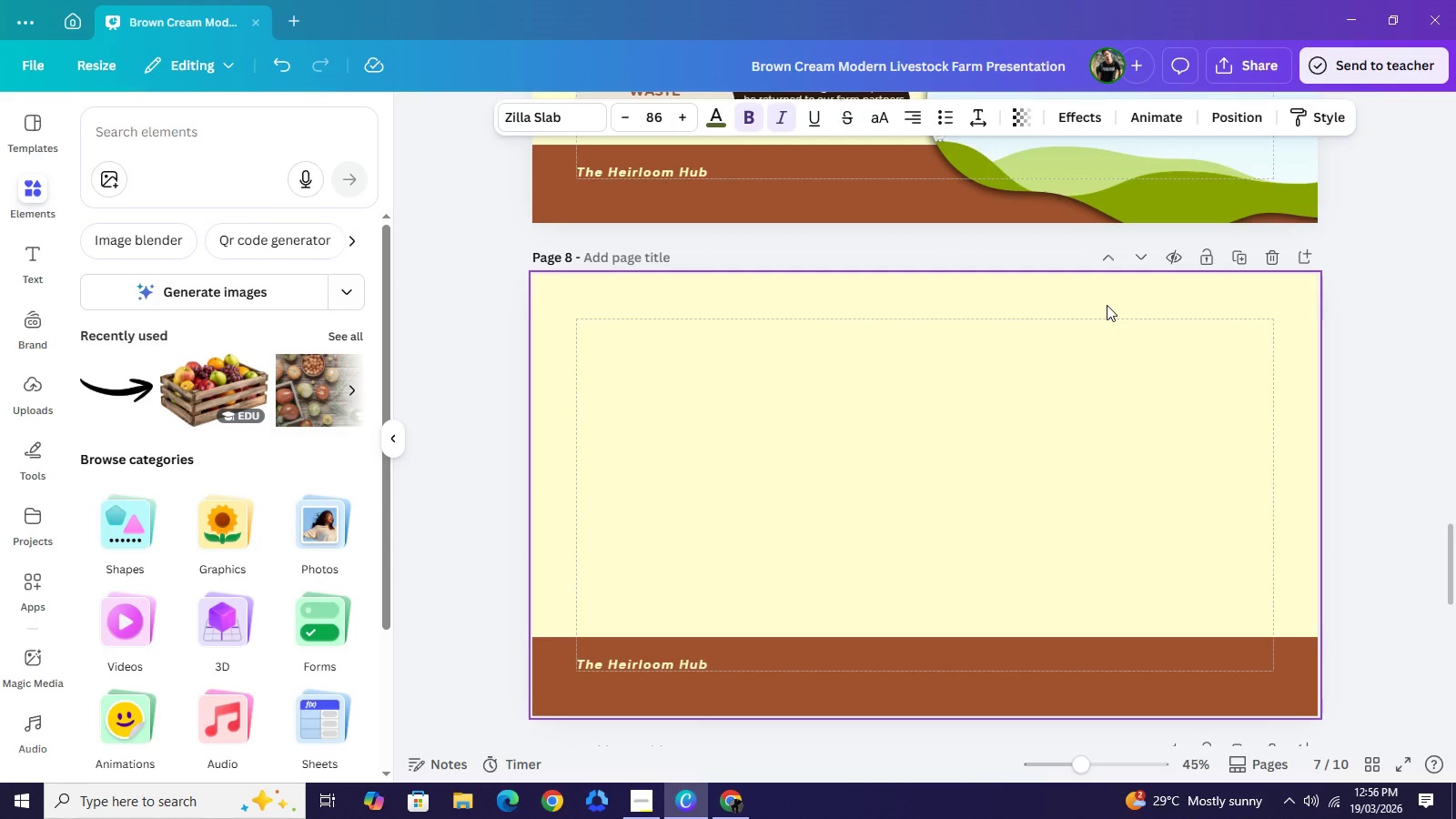 
key(Control+V)
 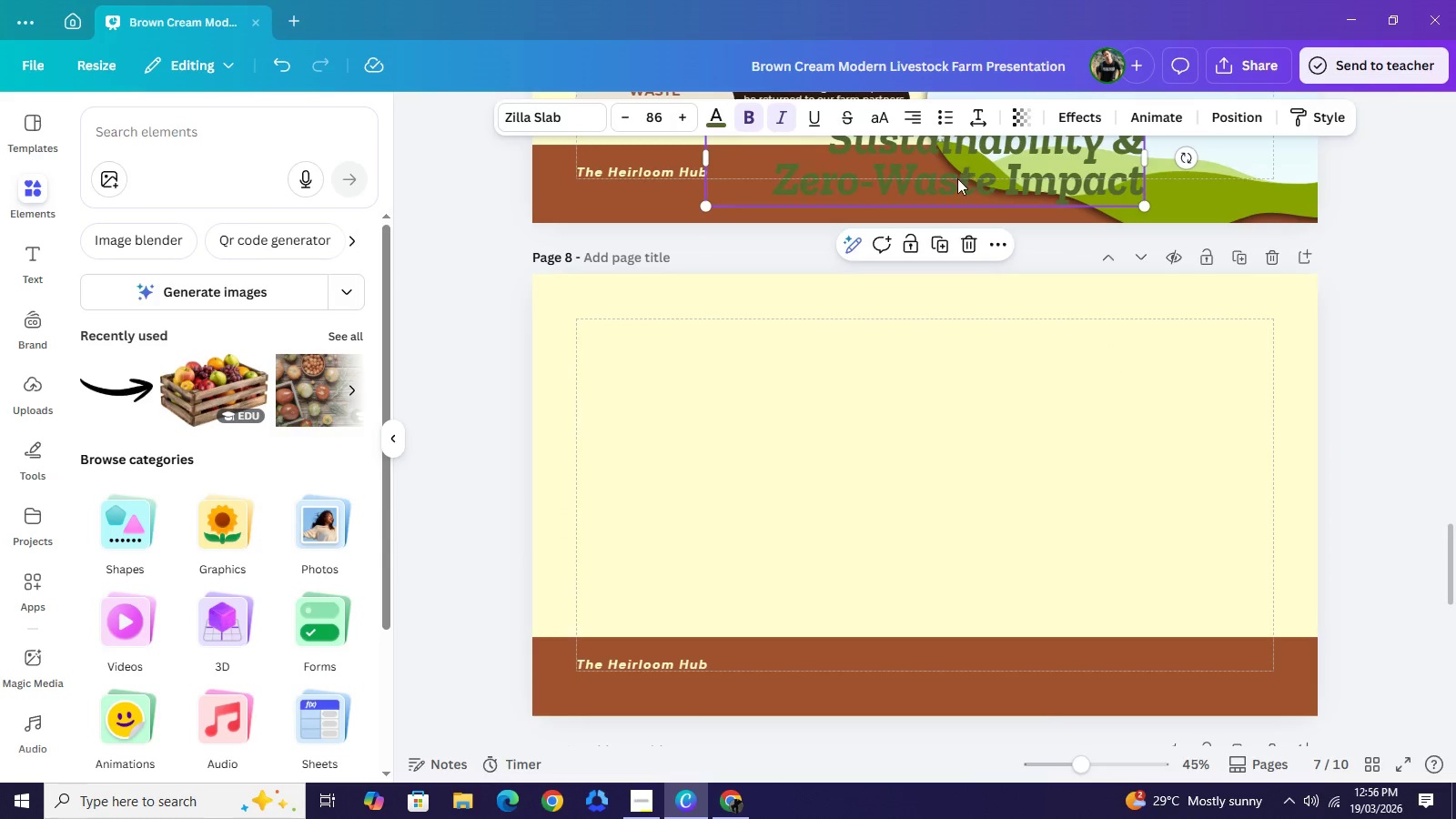 
left_click_drag(start_coordinate=[963, 169], to_coordinate=[839, 378])
 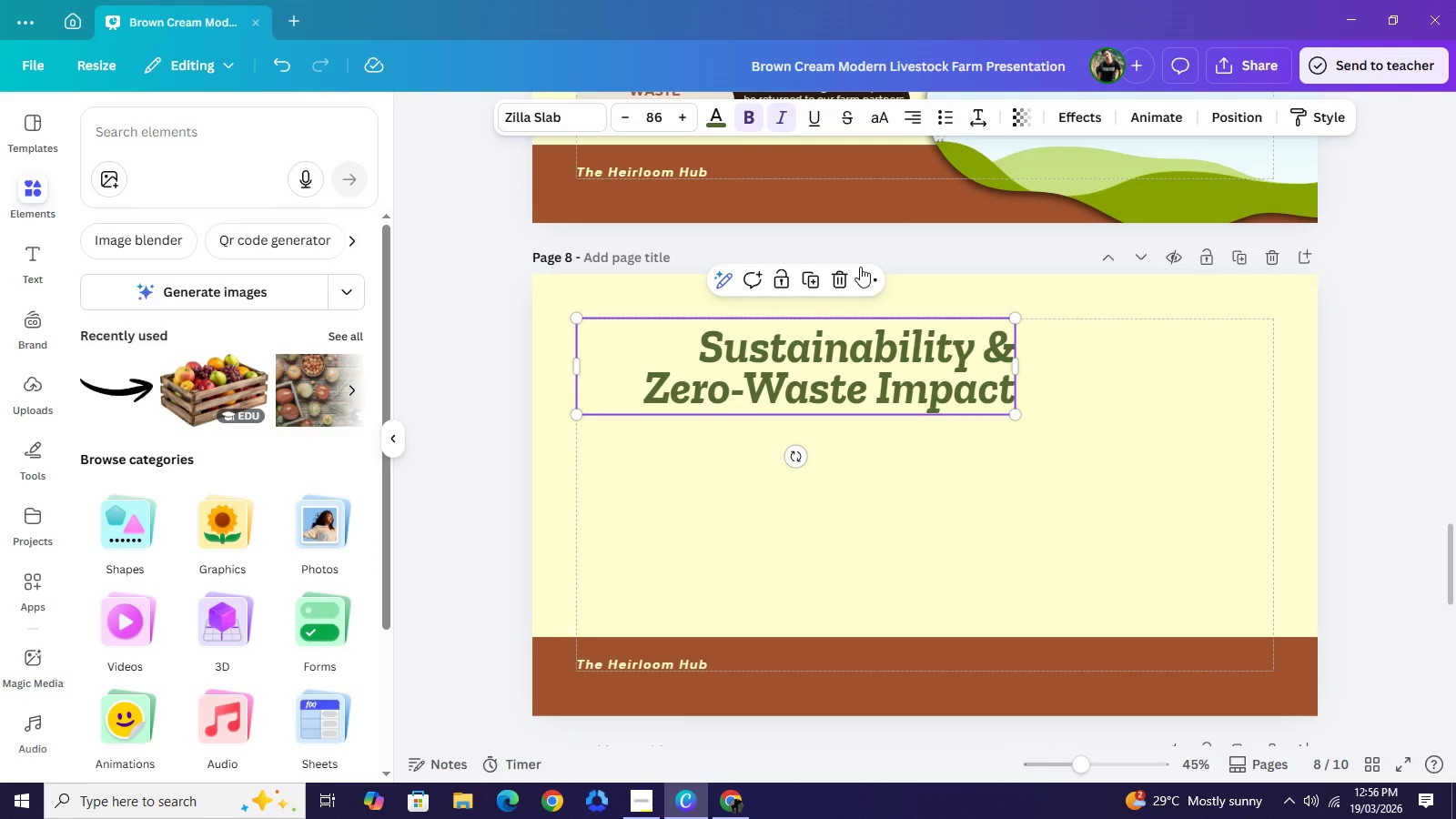 
left_click([910, 129])
 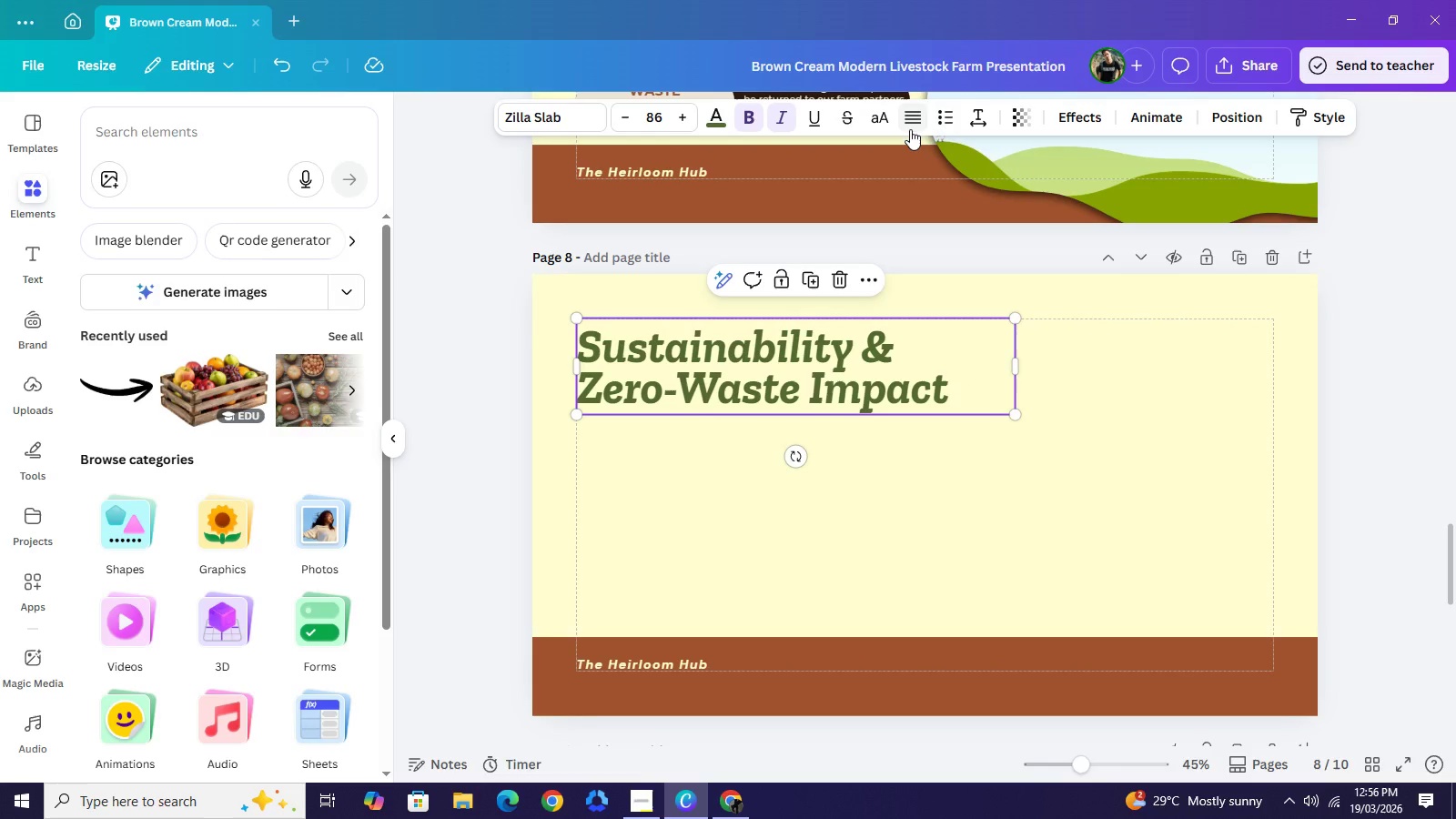 
left_click([910, 129])
 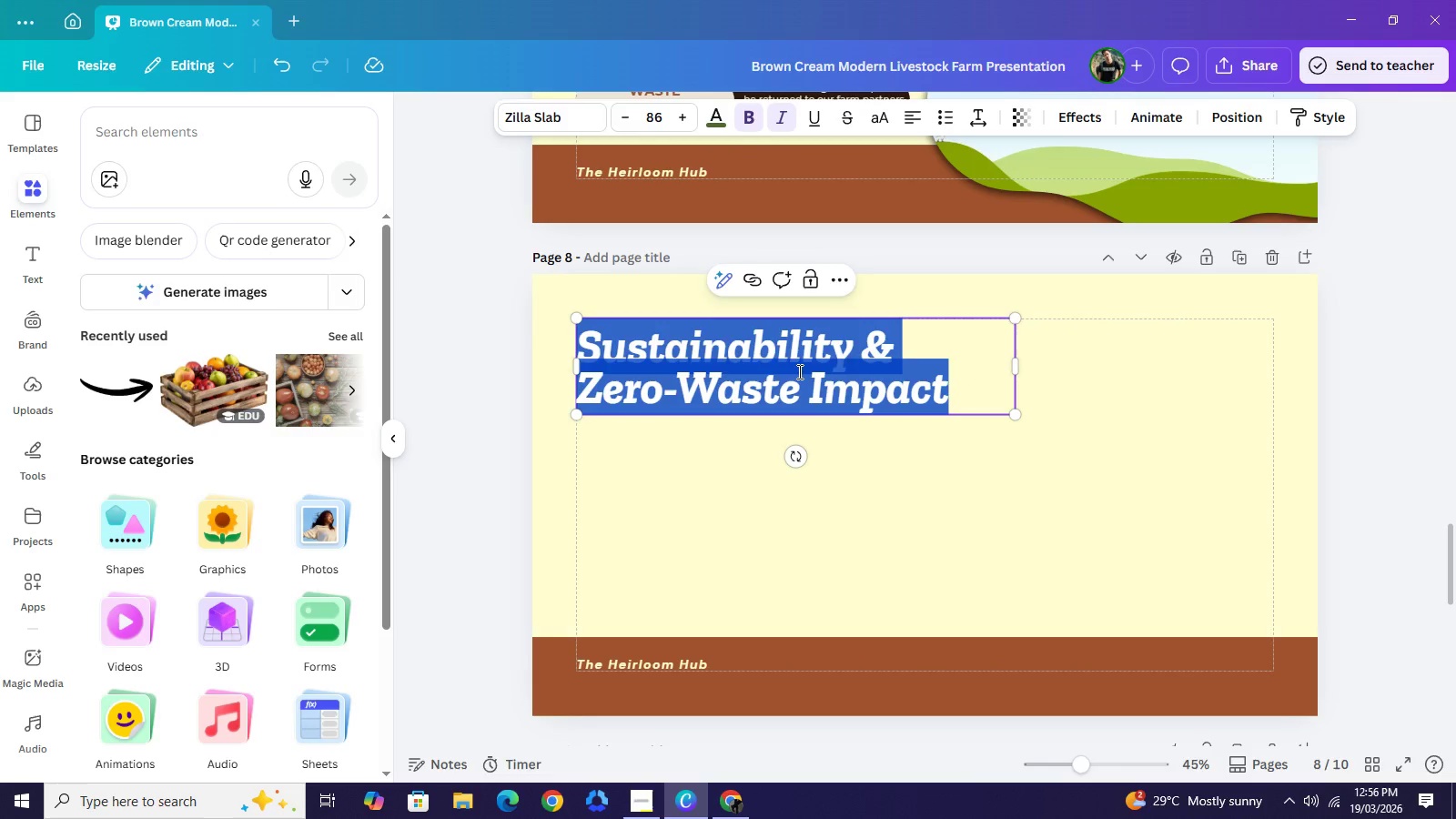 
double_click([798, 371])
 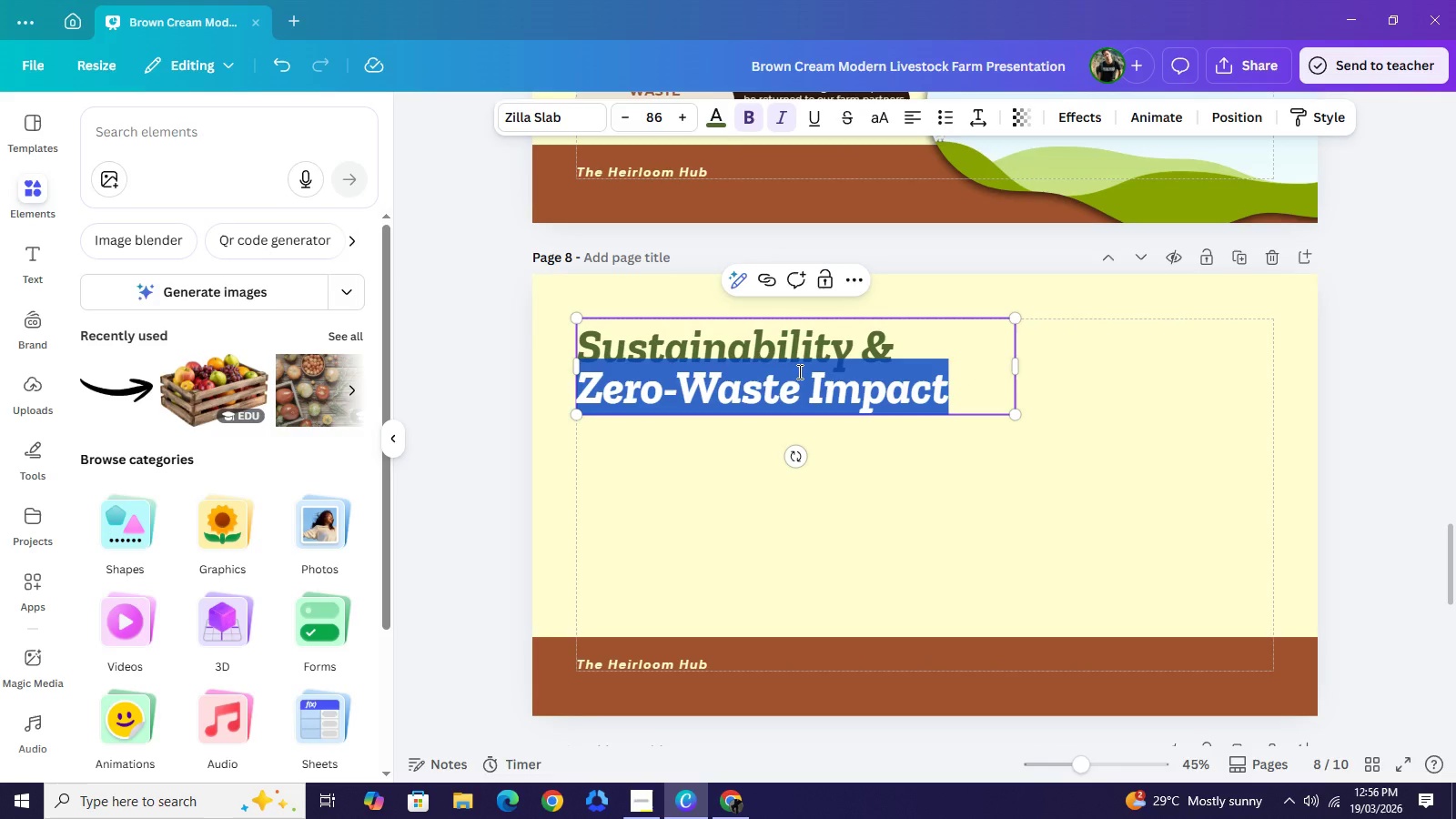 
triple_click([798, 371])
 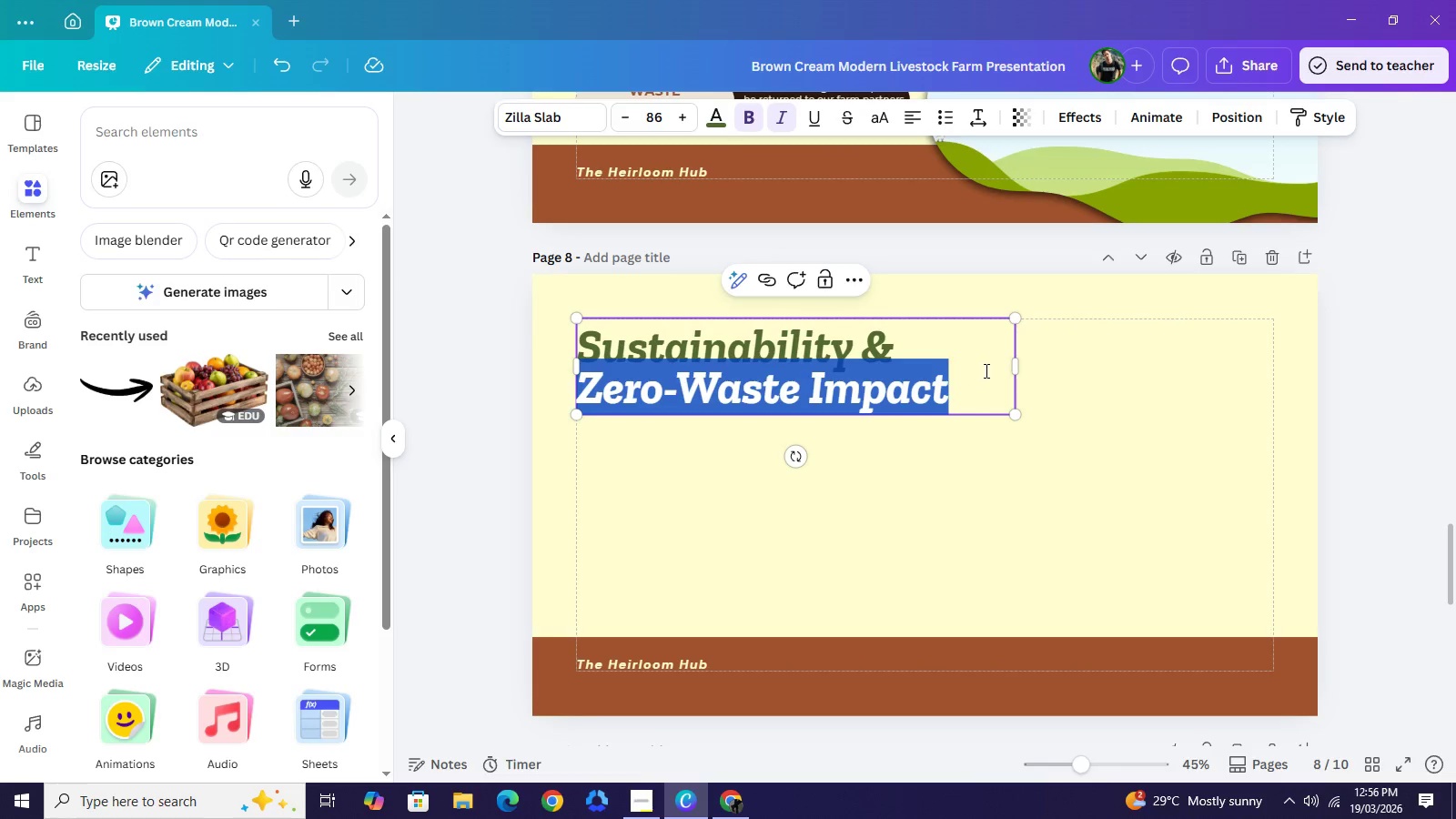 
scroll: coordinate [985, 370], scroll_direction: up, amount: 4.0
 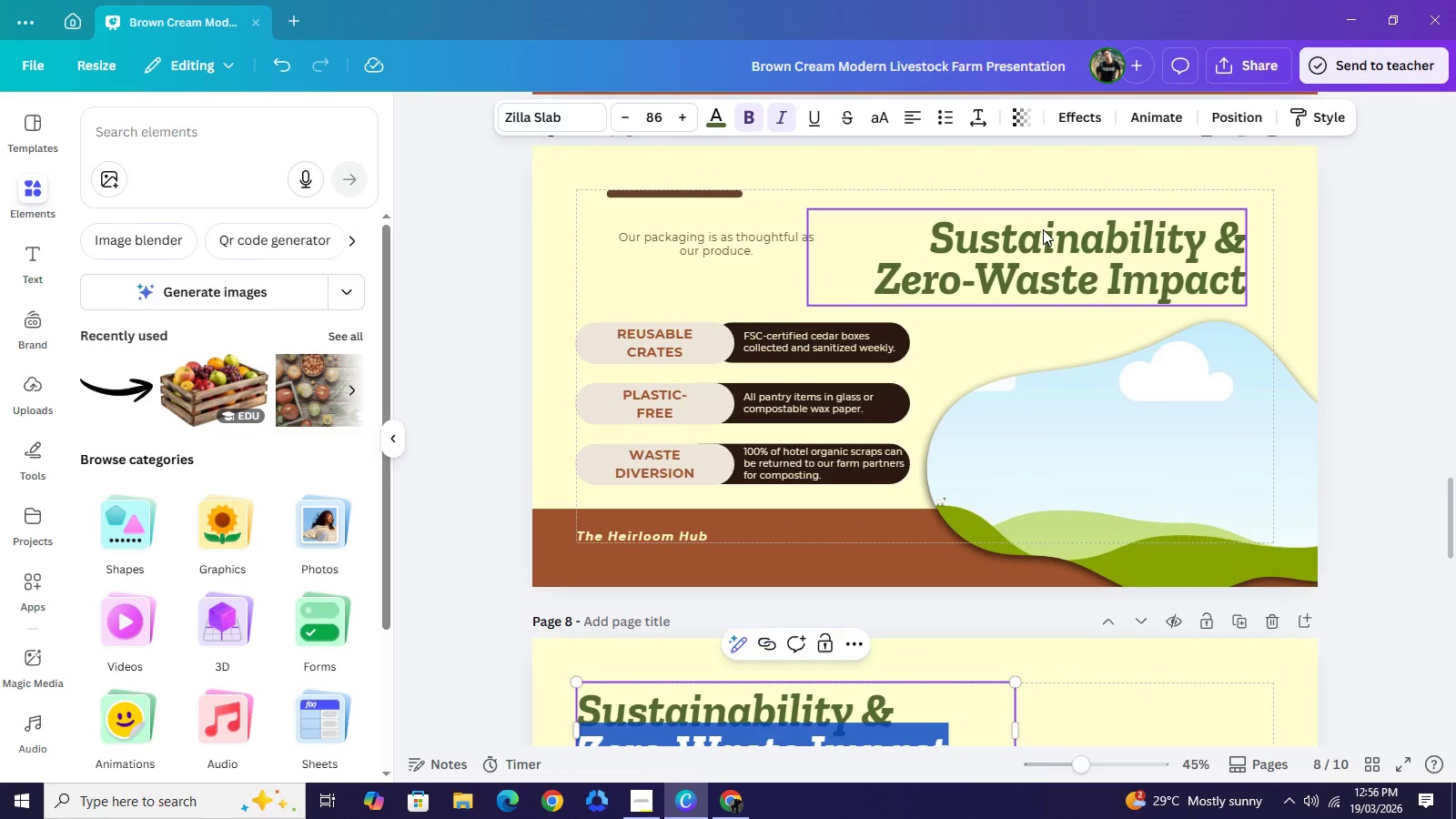 
left_click([1043, 229])
 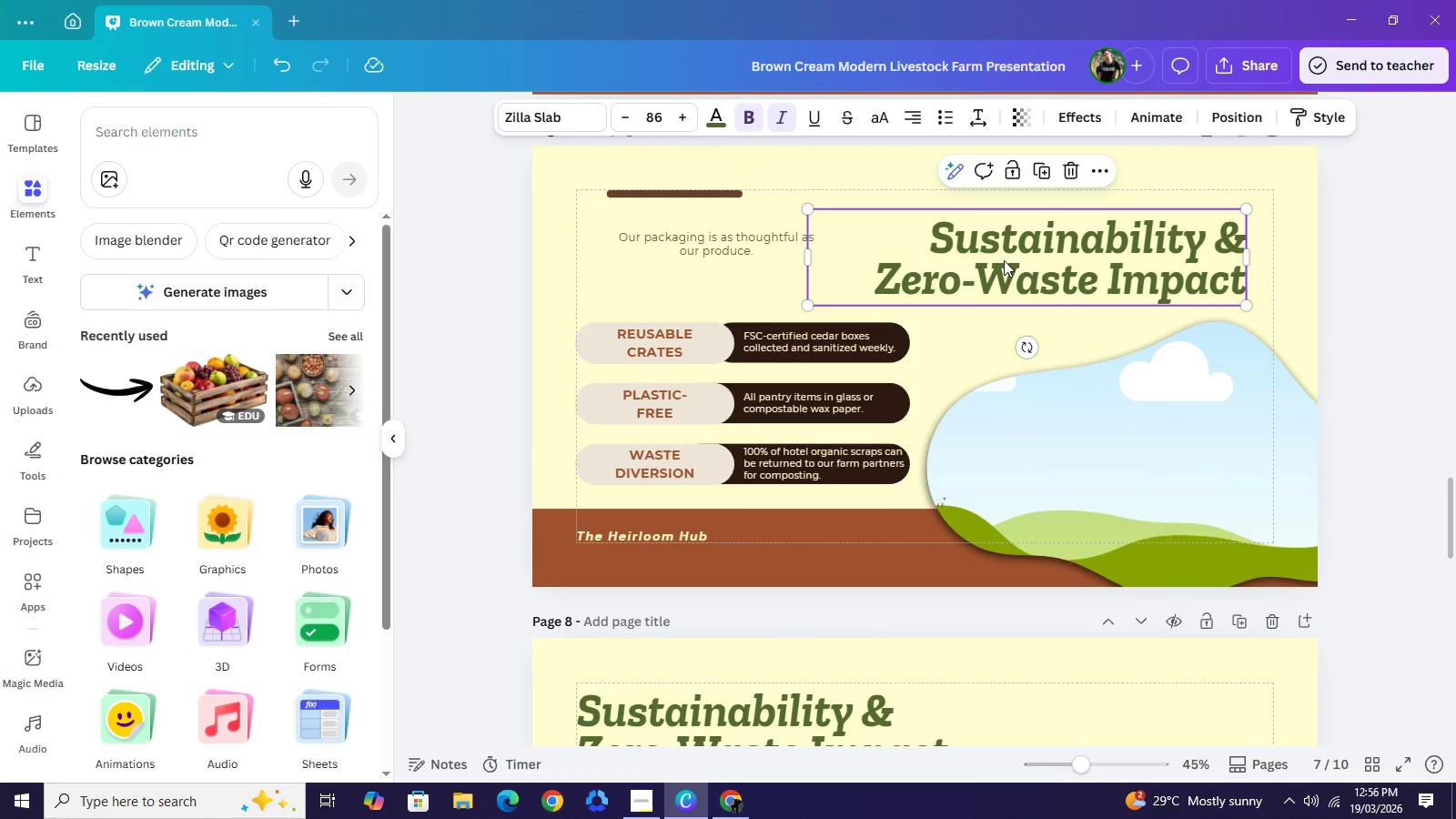 
left_click([1000, 259])
 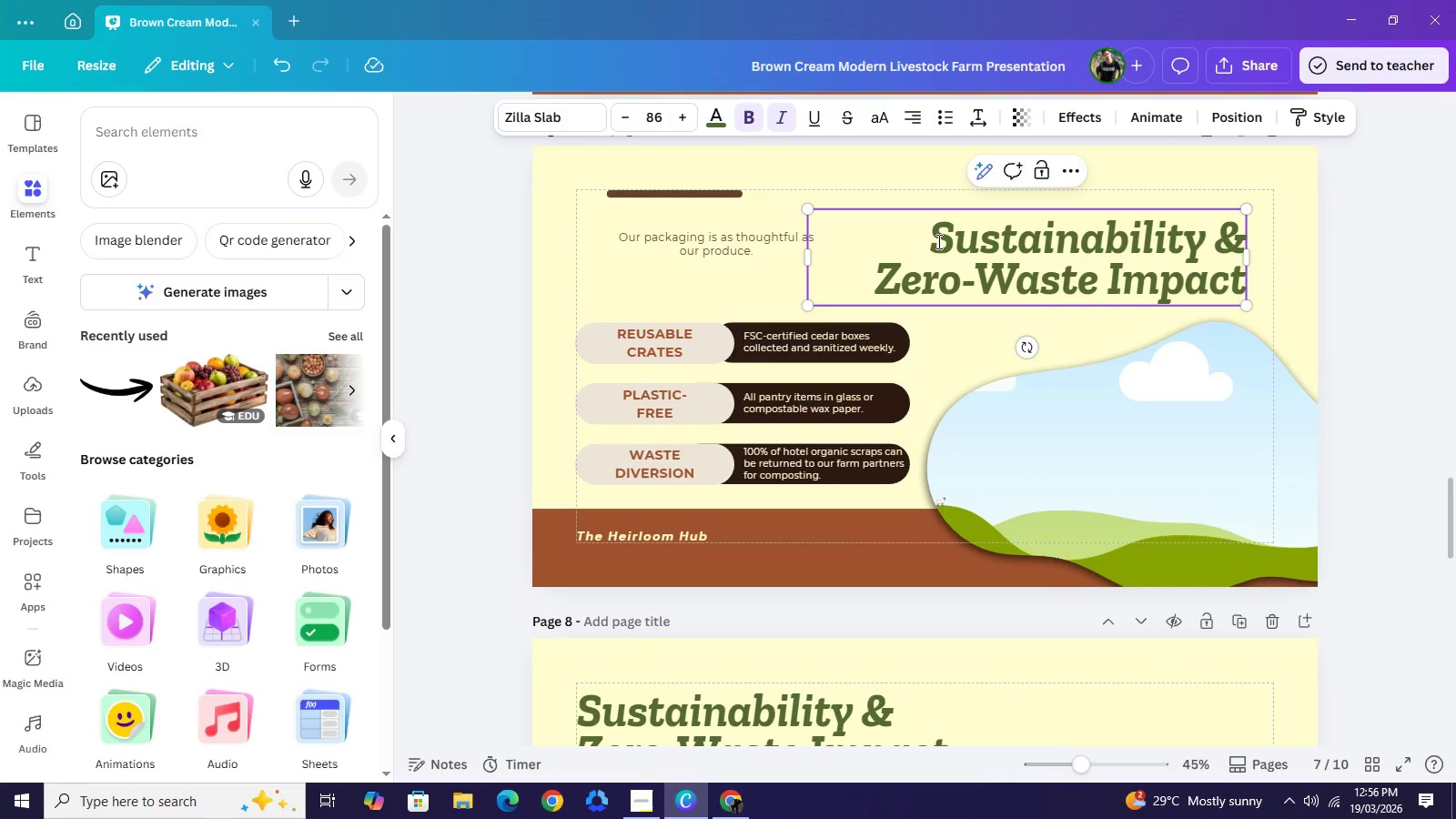 
left_click_drag(start_coordinate=[935, 239], to_coordinate=[1235, 246])
 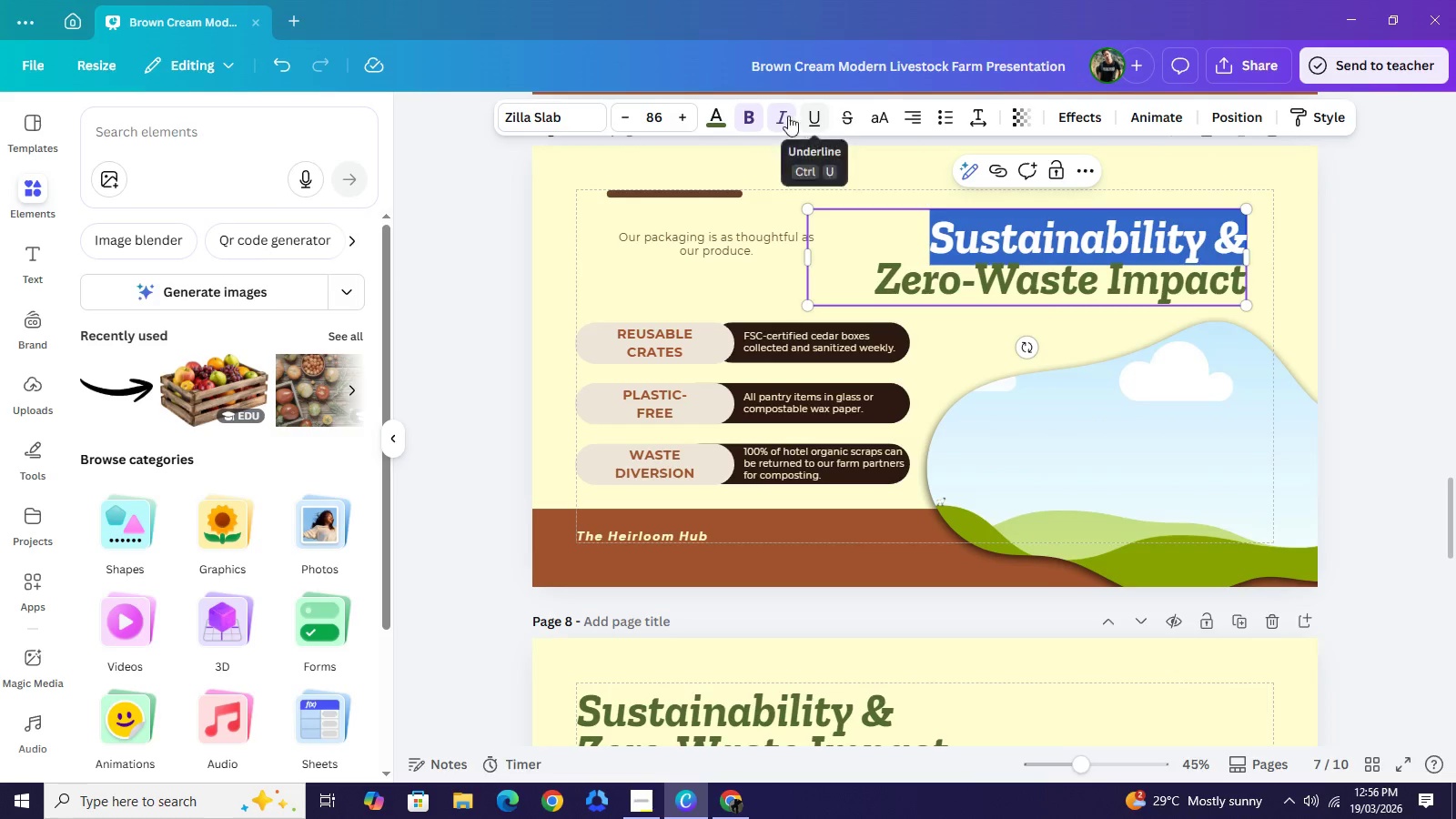 
left_click([784, 115])
 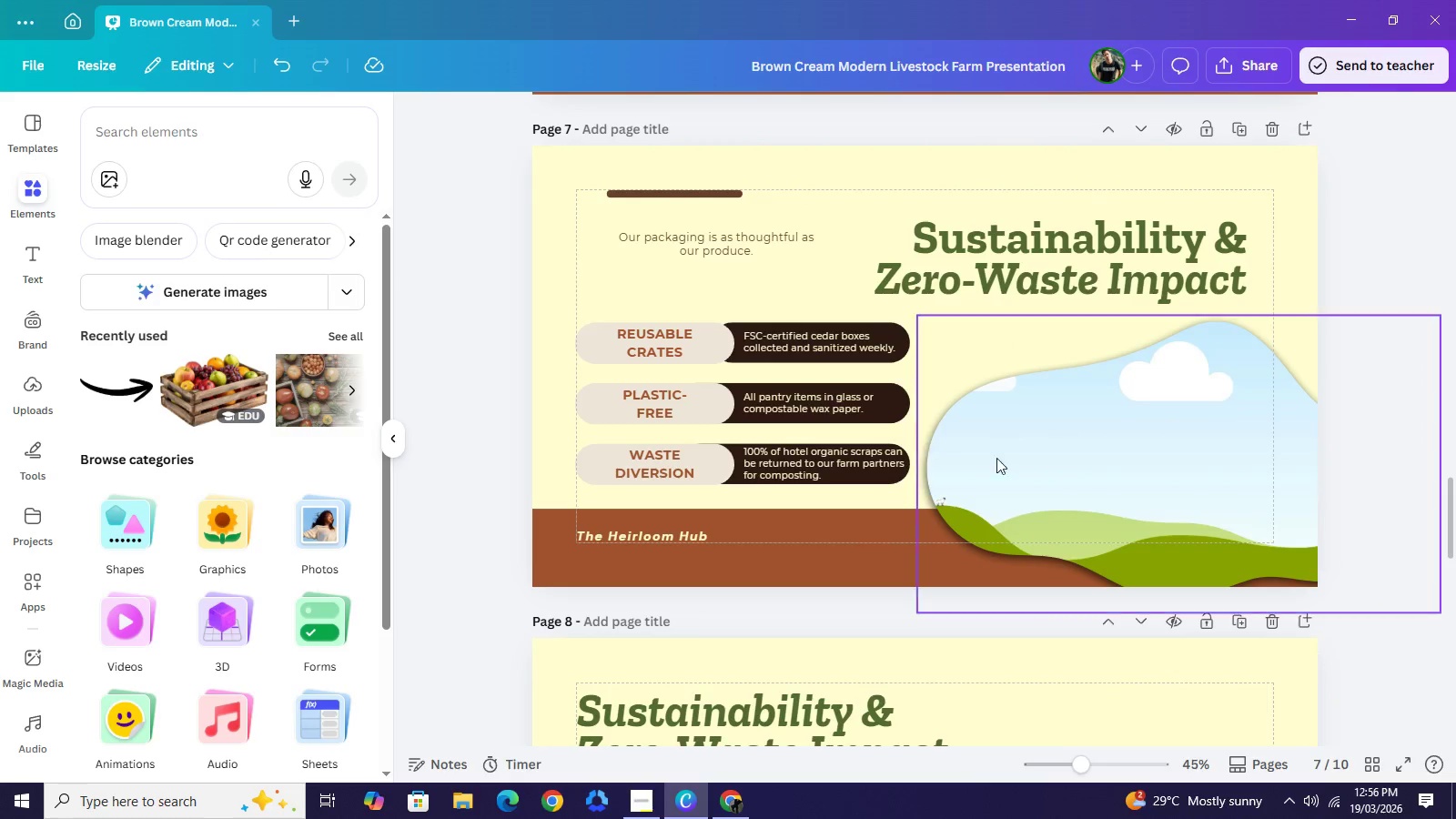 
scroll: coordinate [868, 511], scroll_direction: down, amount: 2.0
 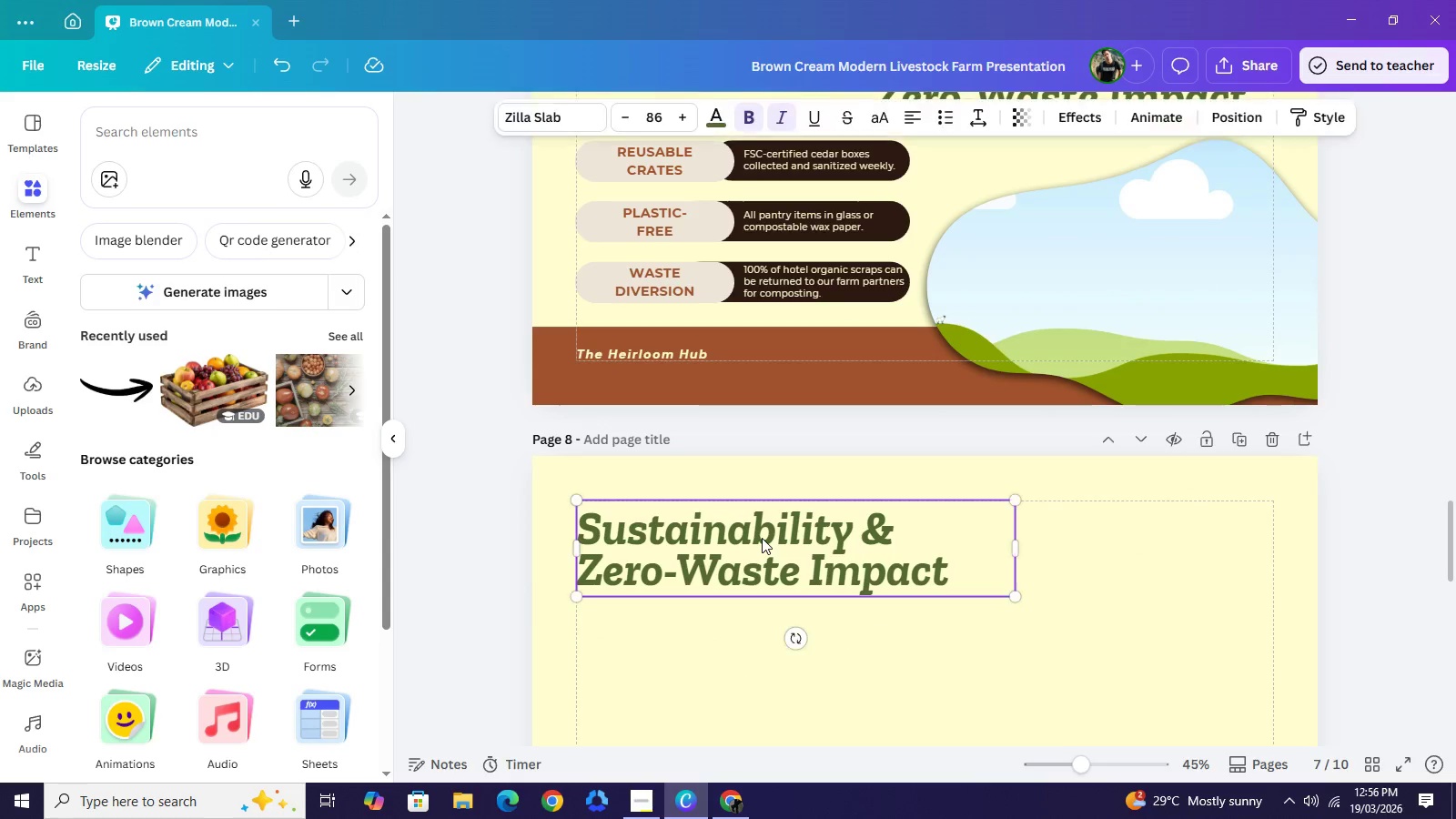 
double_click([762, 538])
 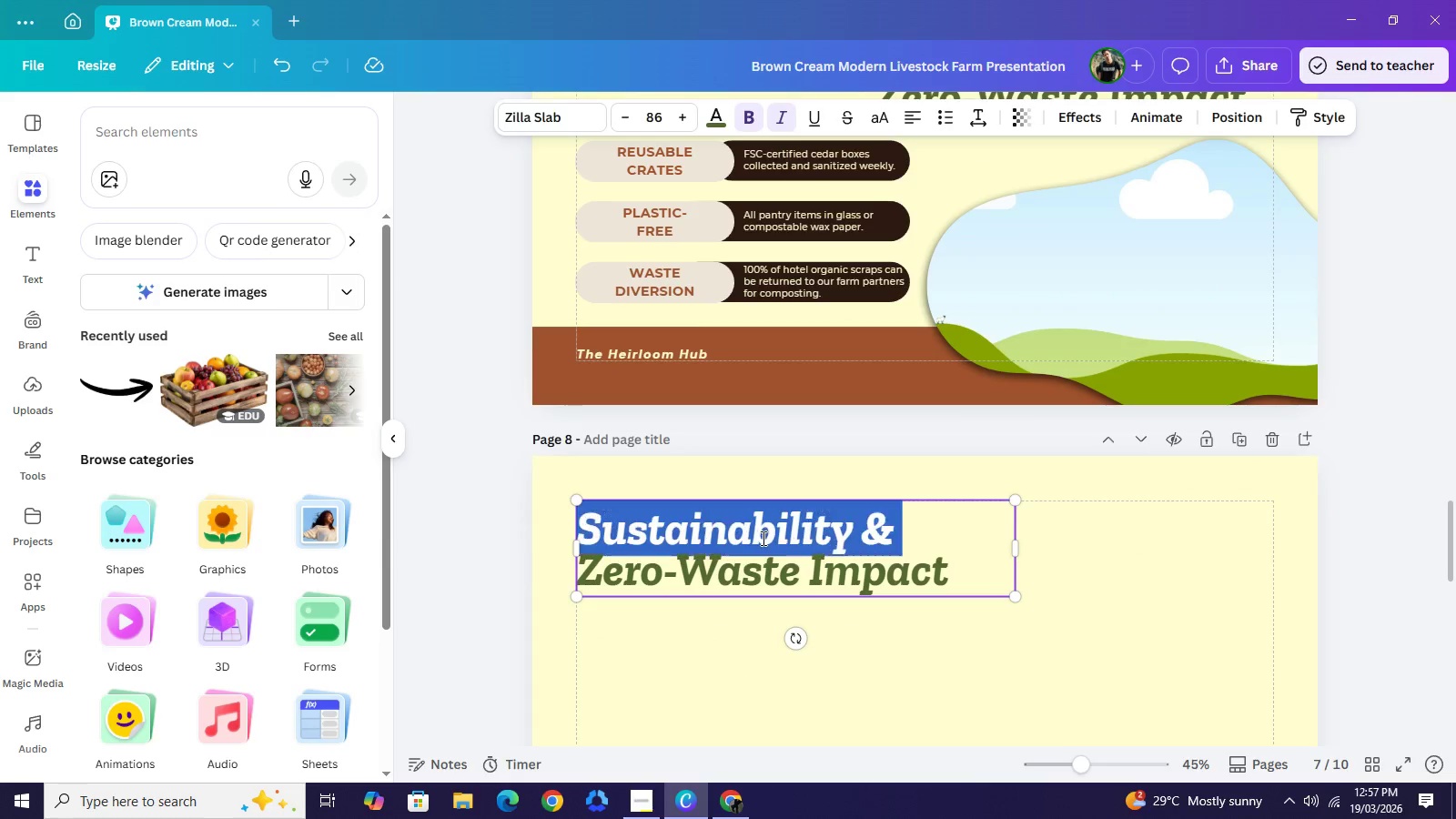 
triple_click([762, 538])
 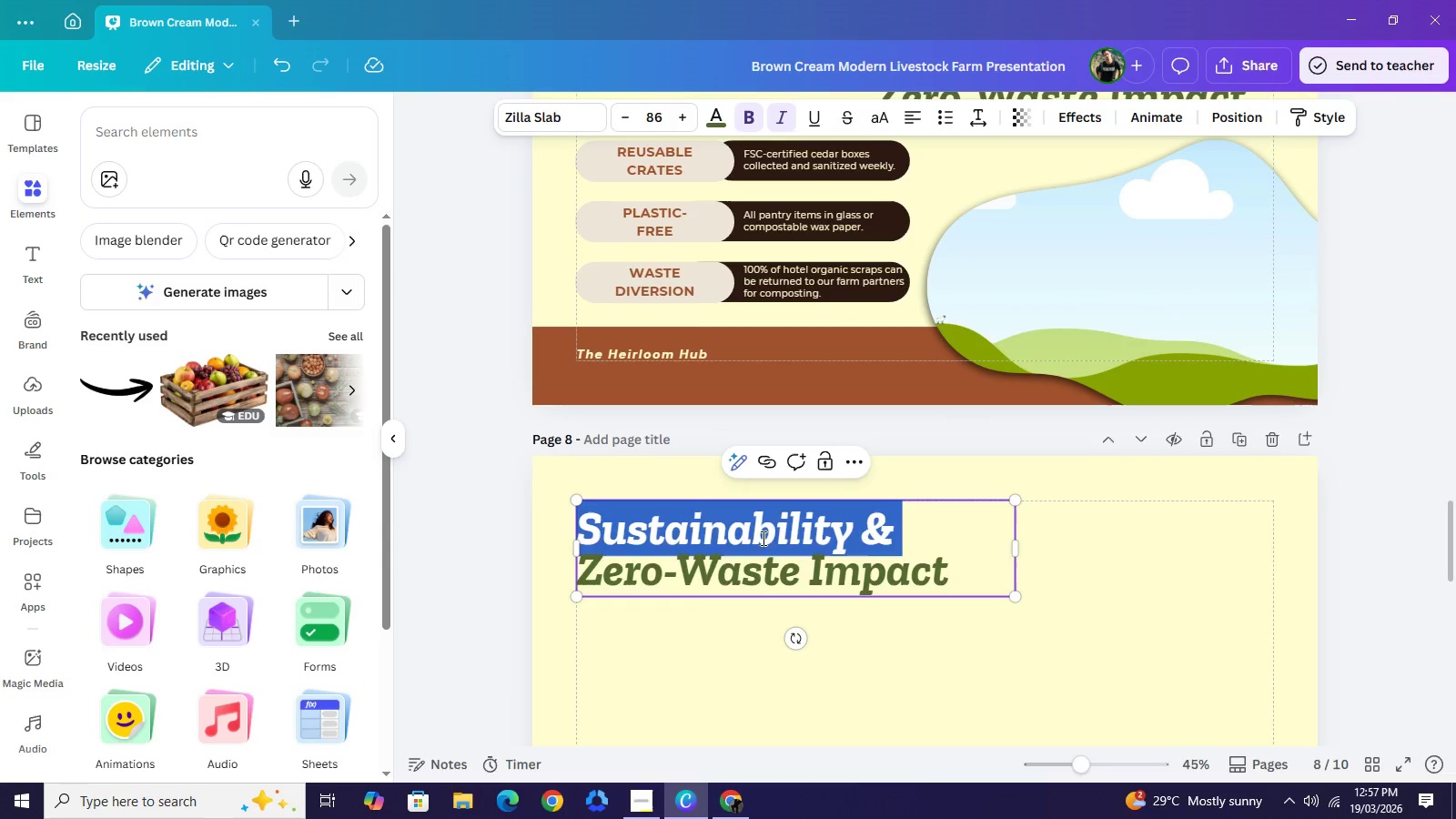 
key(Control+A)
 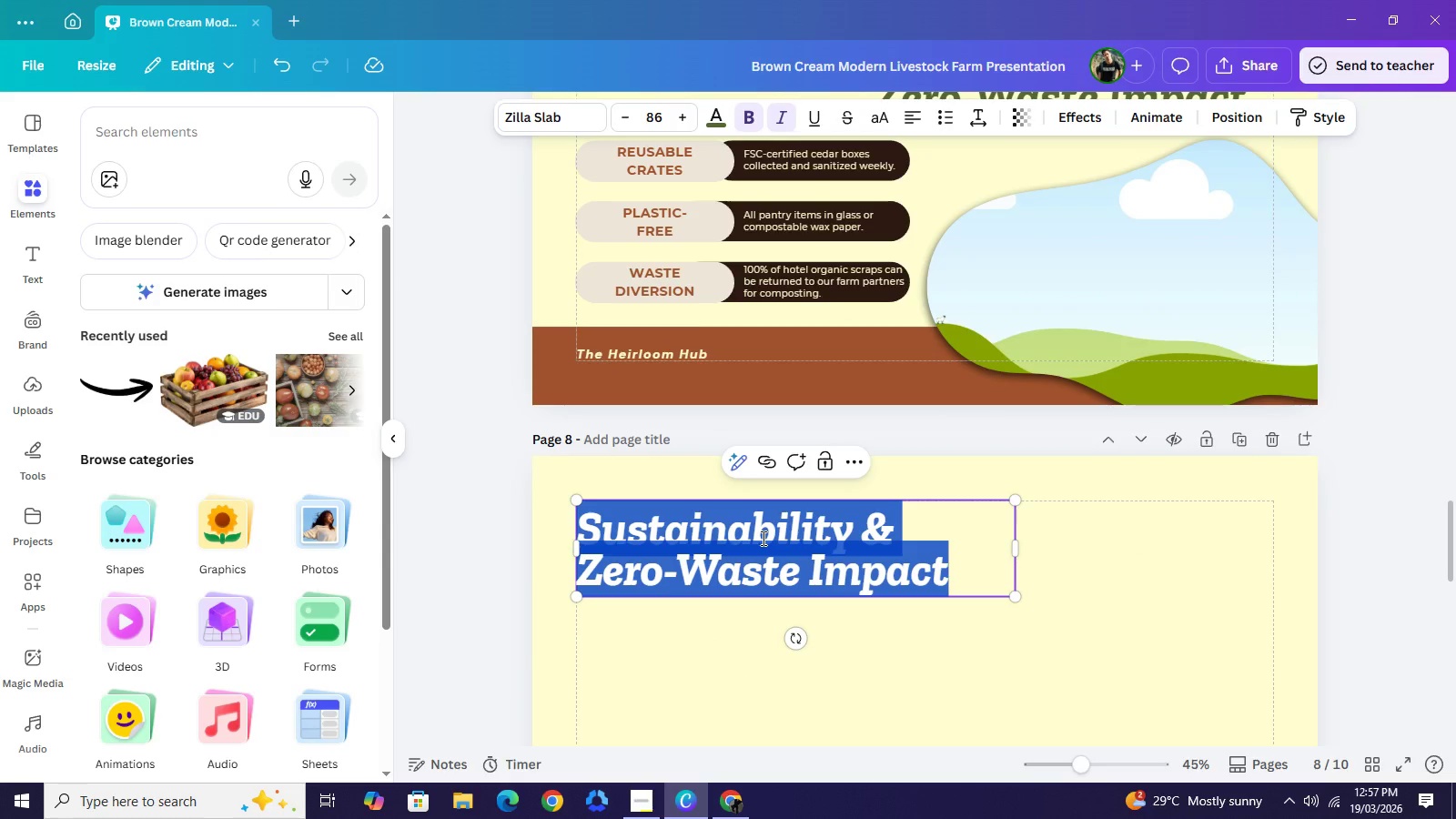 
wait(9.3)
 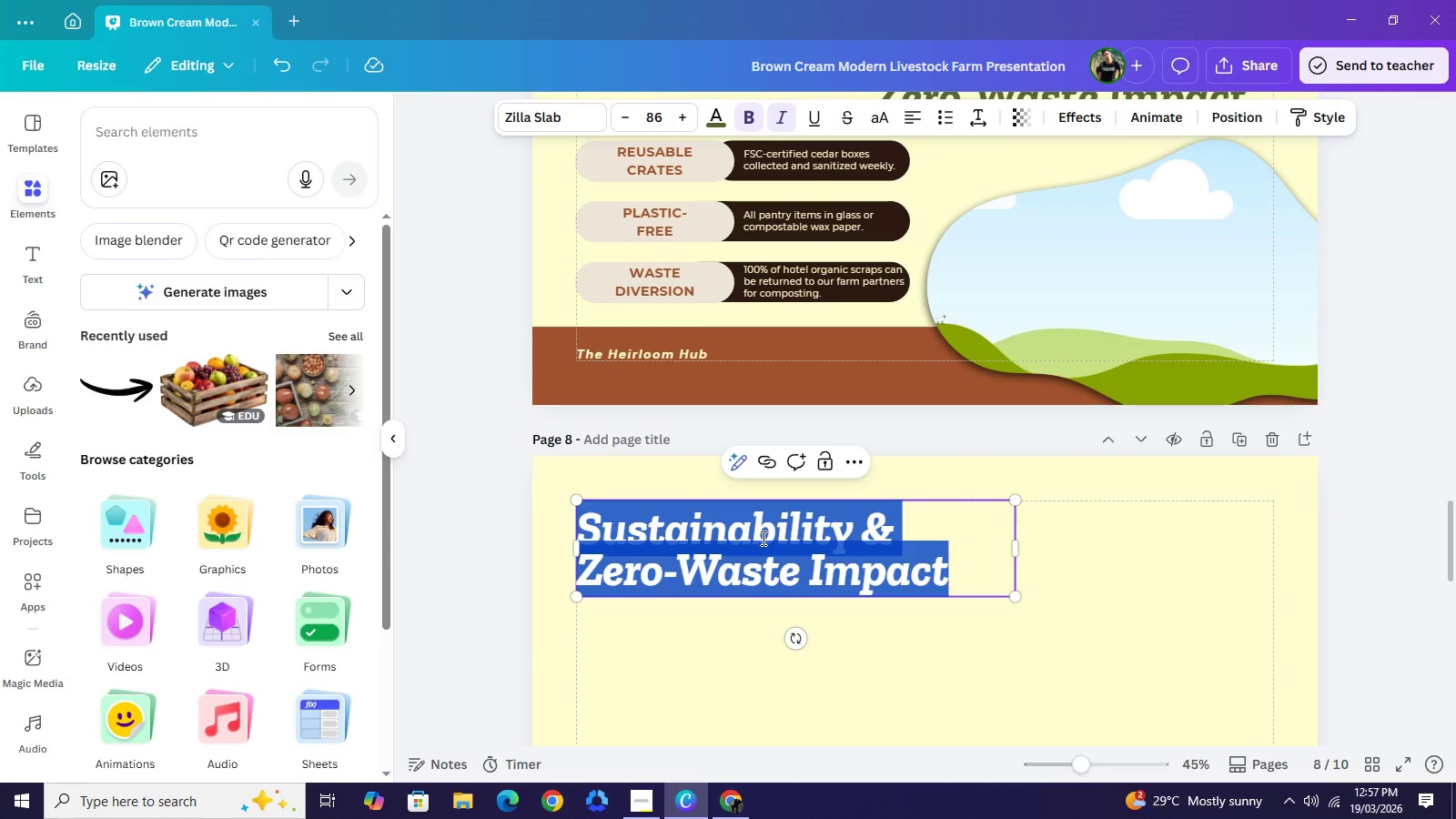 
type(Guest Satisfaction)
 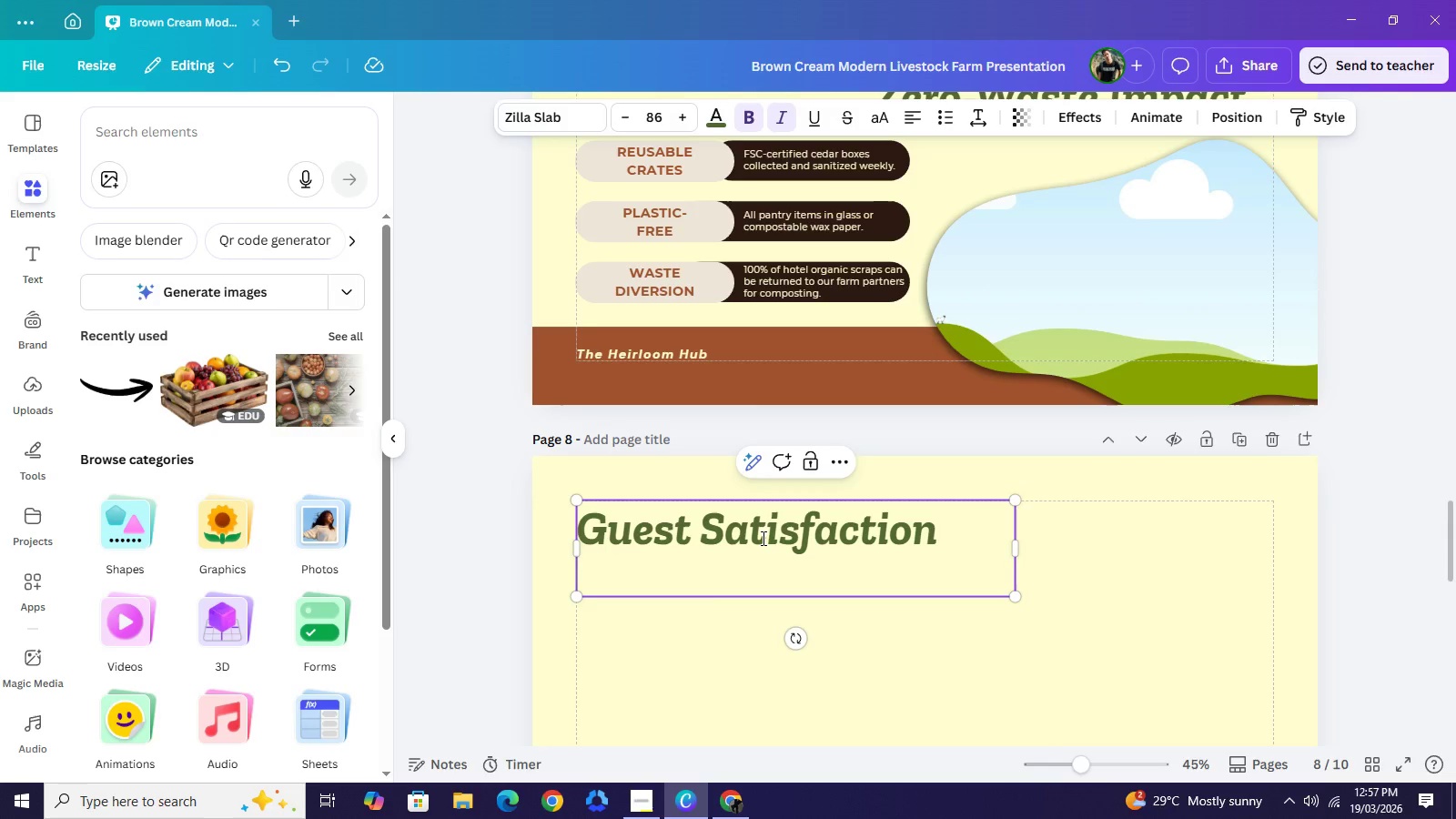 
 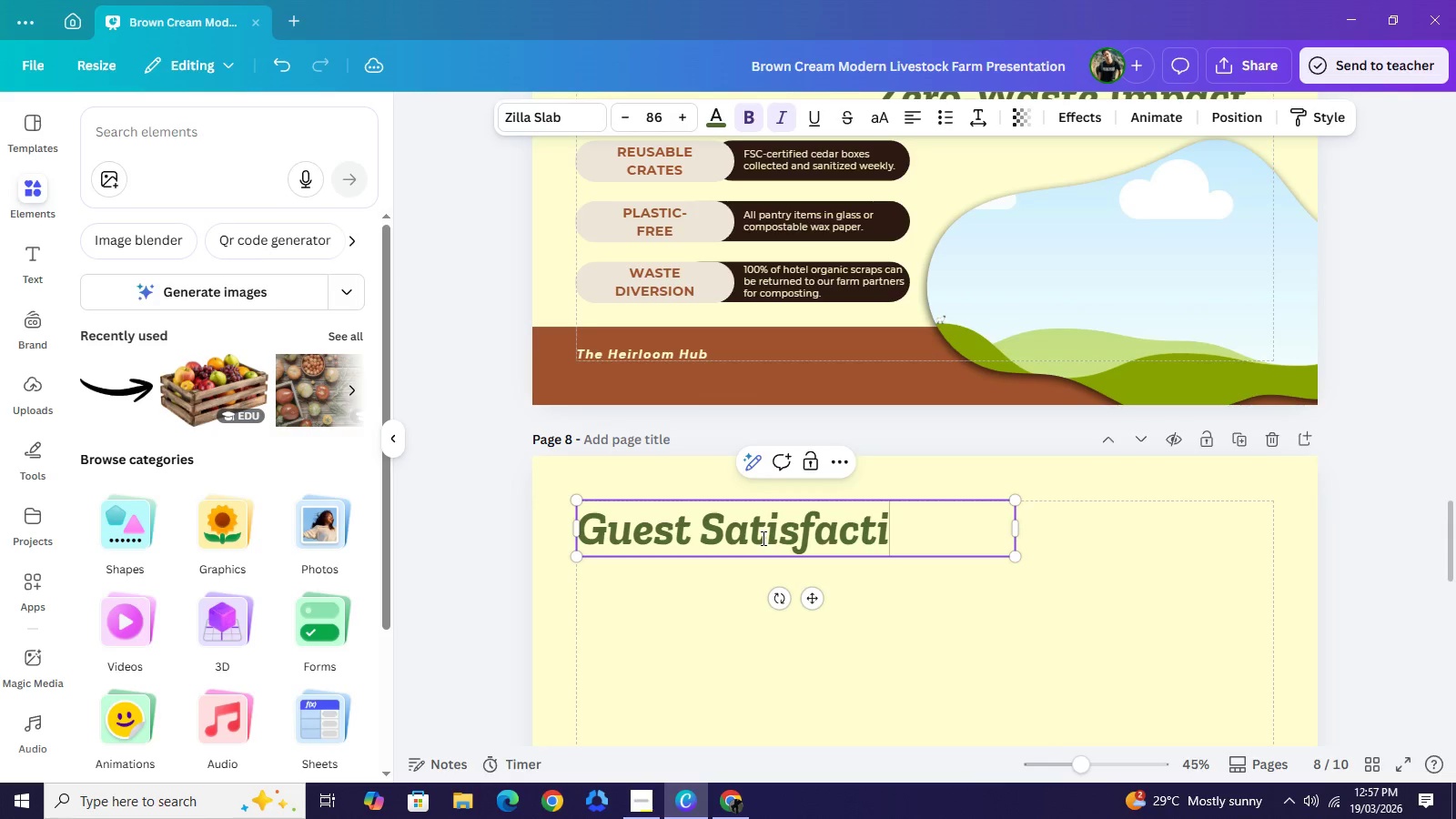 
key(Enter)
 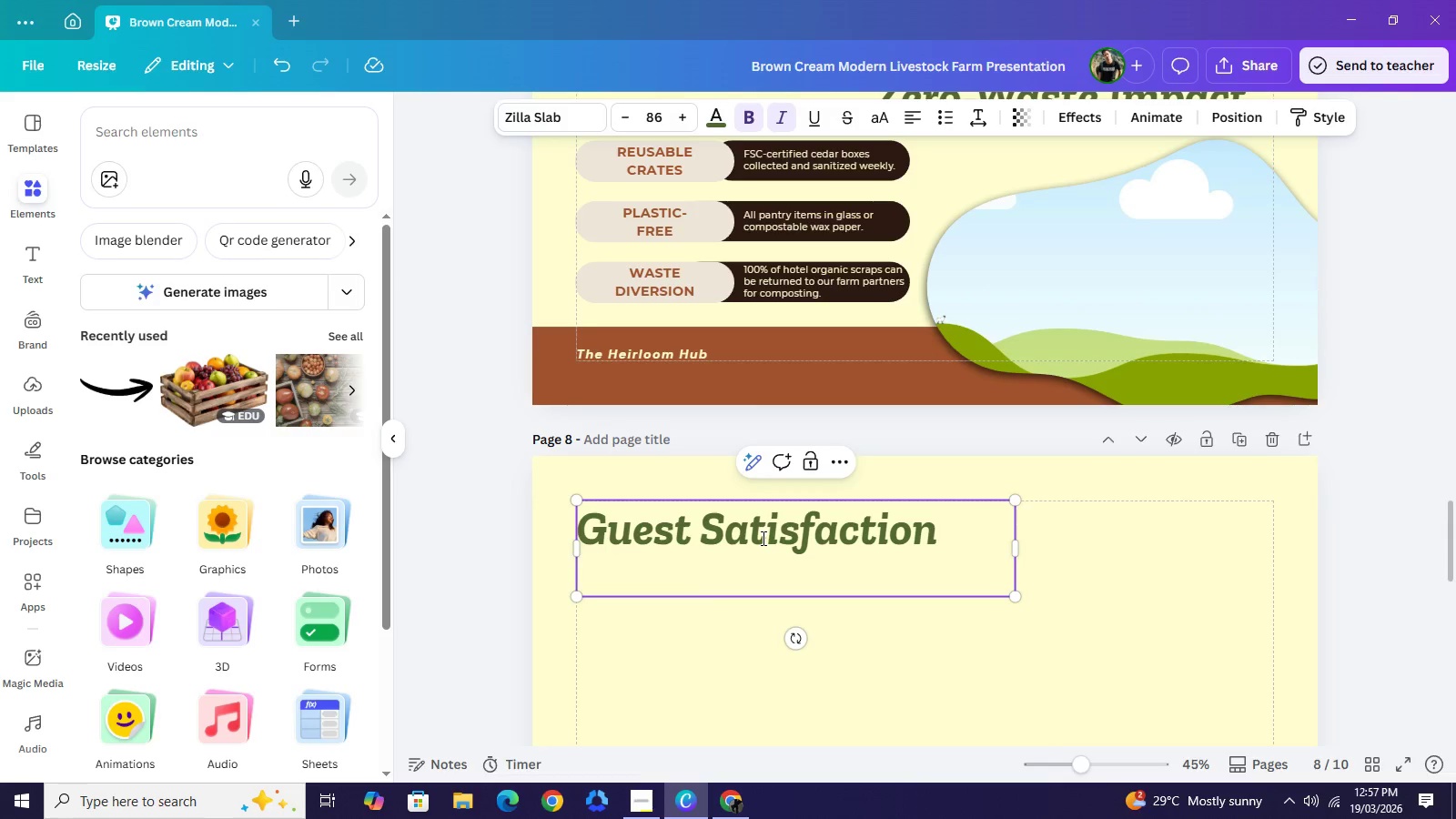 
type(Matrix)
key(Backspace)
key(Backspace)
key(Backspace)
key(Backspace)
key(Backspace)
type(etric)
 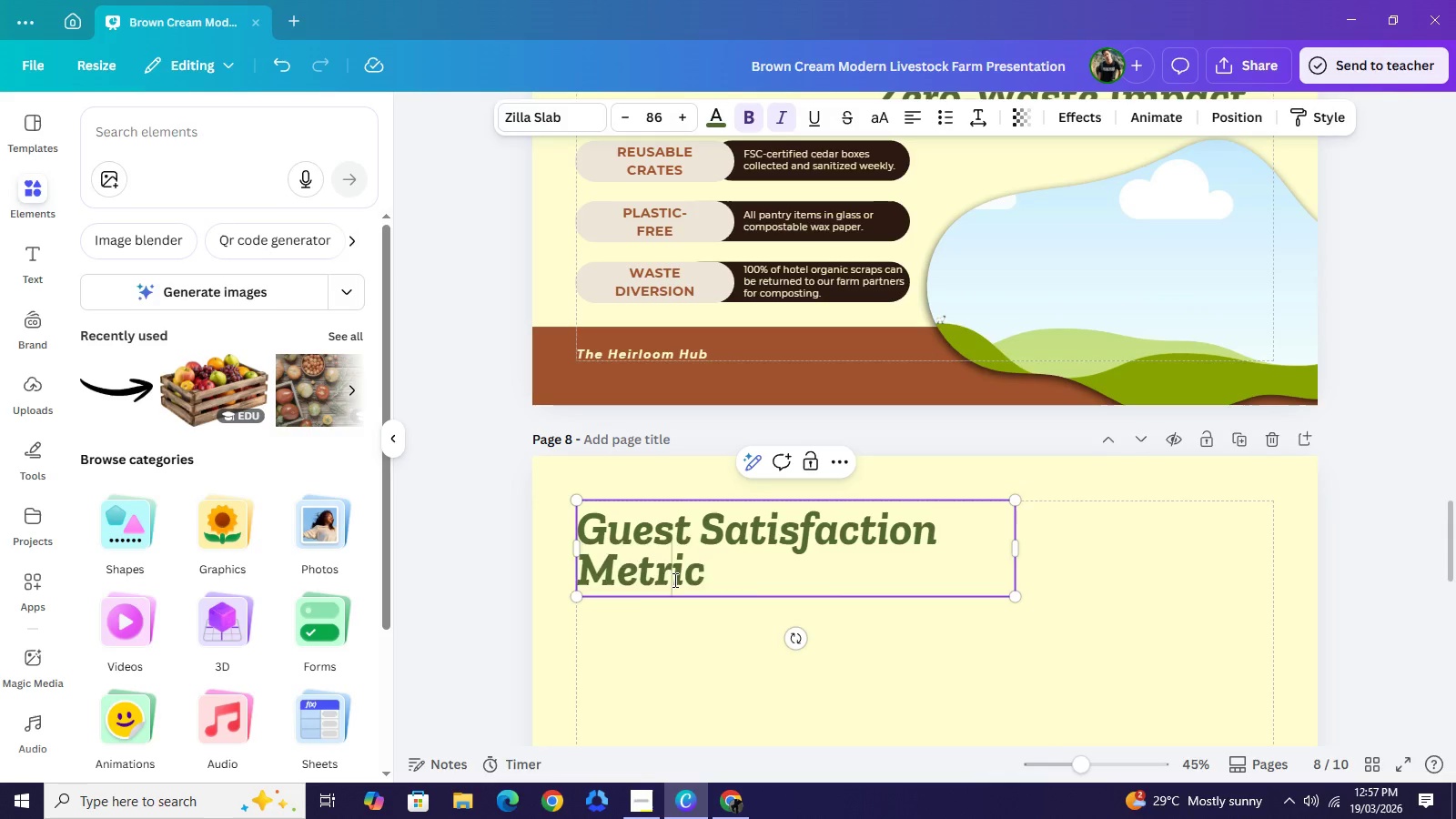 
double_click([673, 580])
 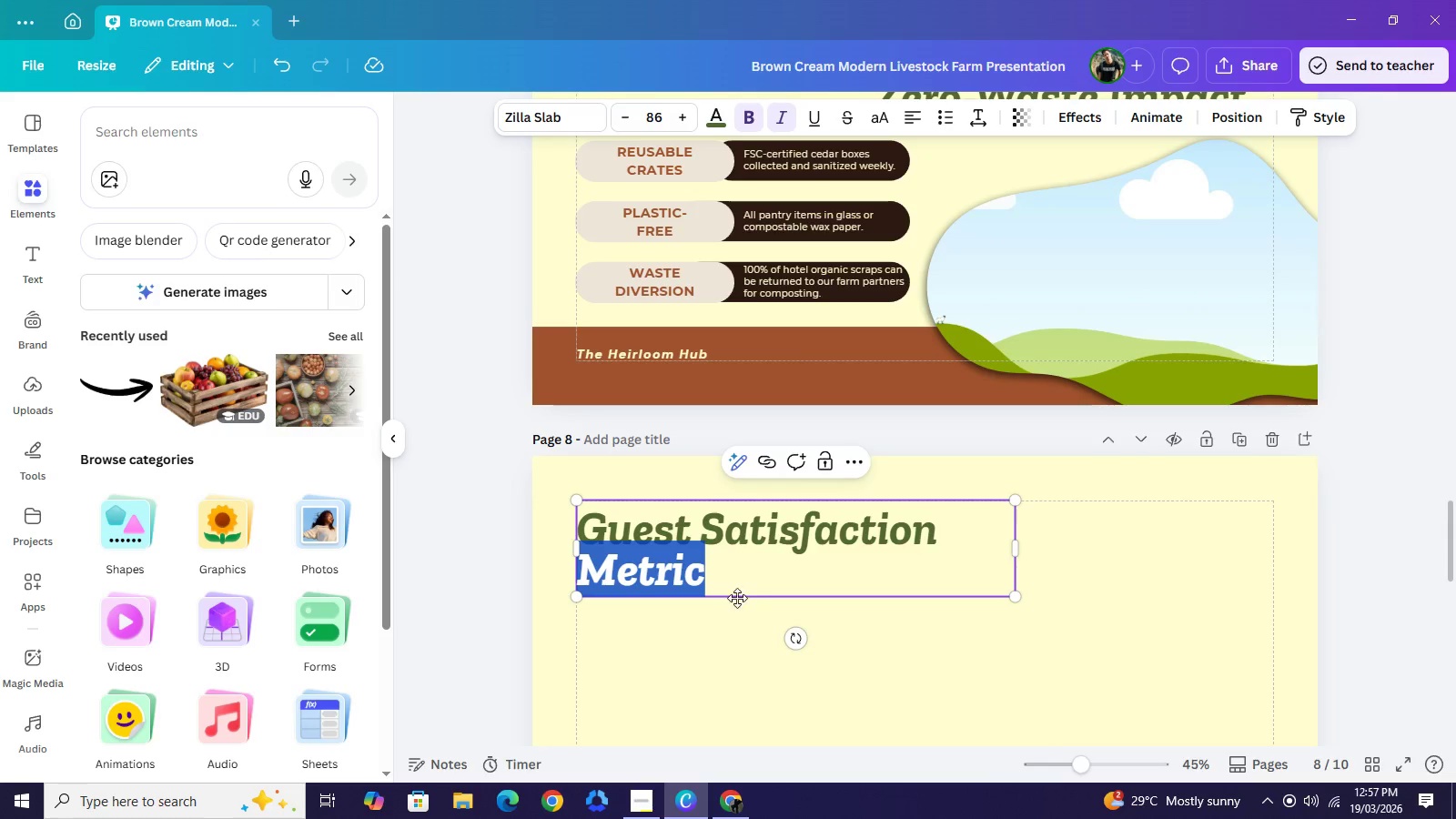 
left_click([737, 581])
 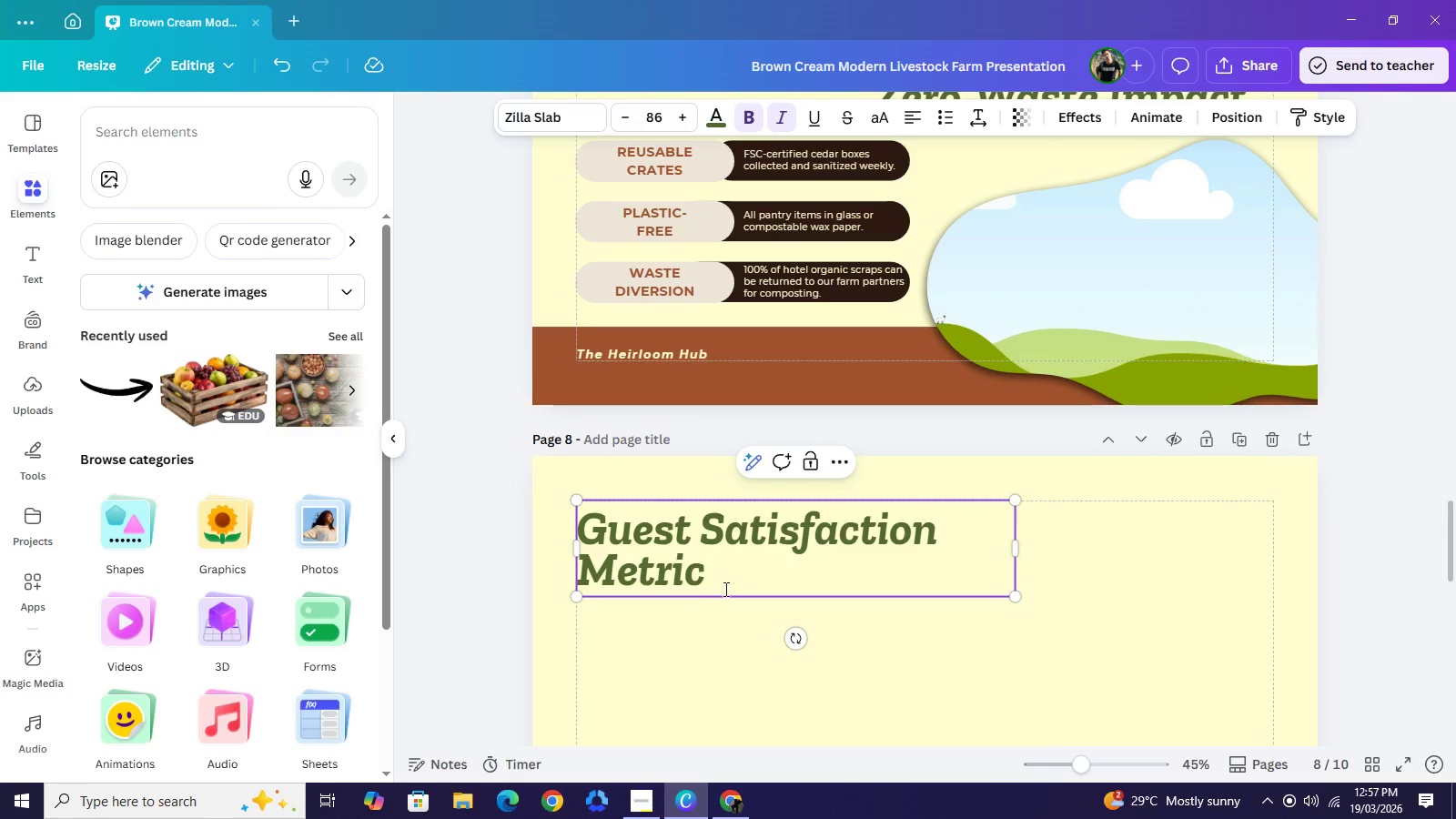 
key(S)
 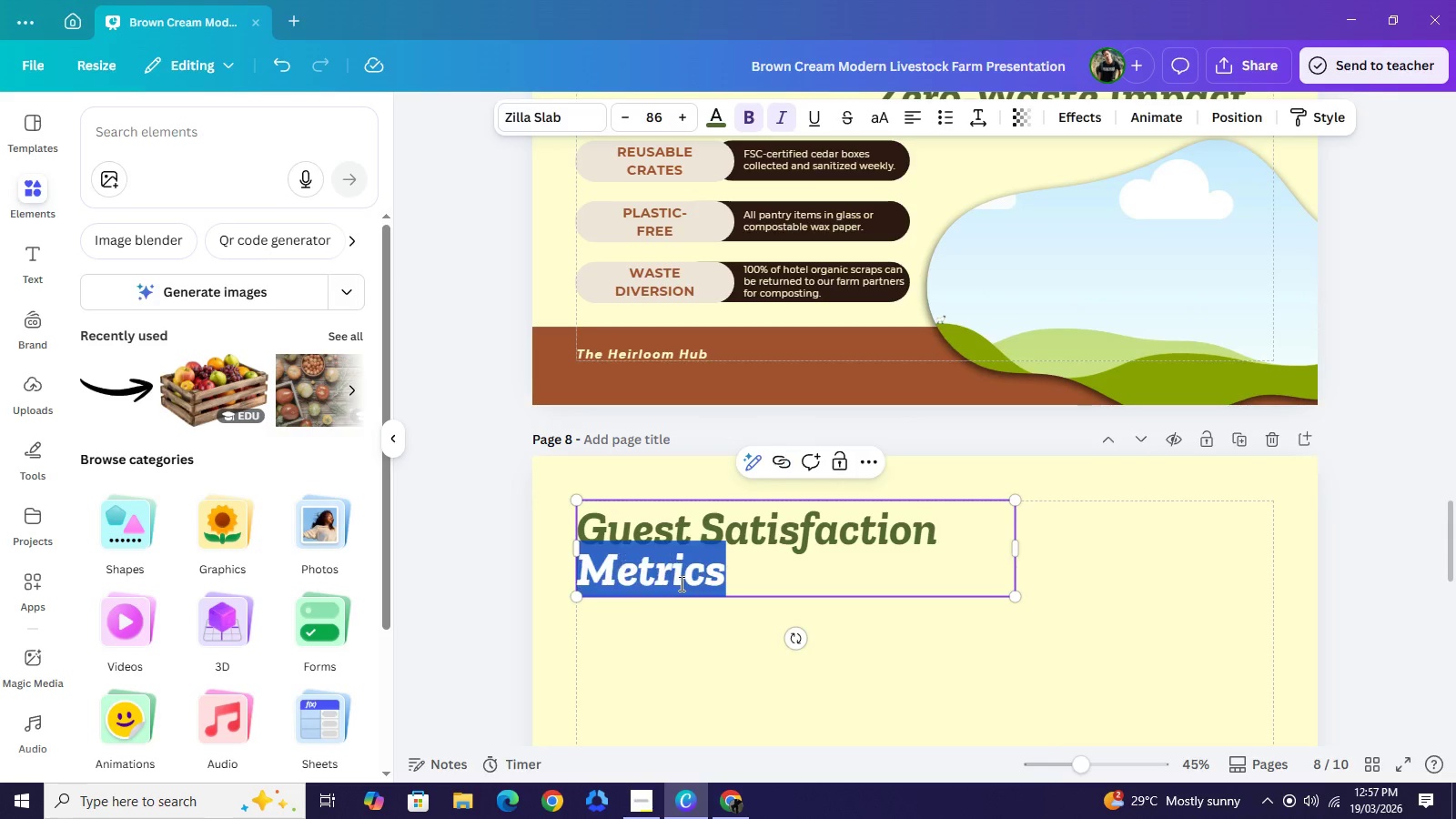 
double_click([680, 583])
 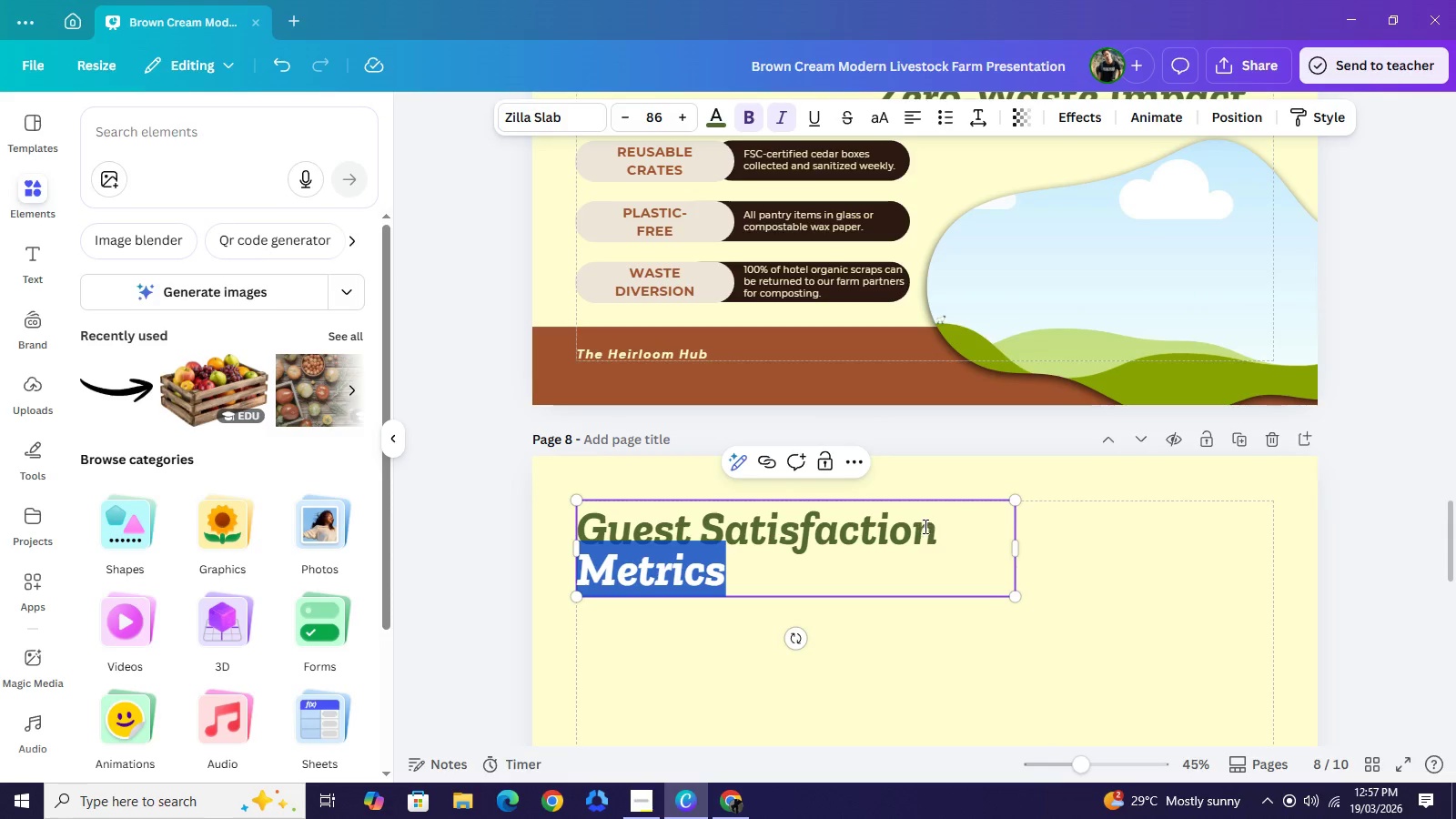 
left_click_drag(start_coordinate=[946, 530], to_coordinate=[581, 527])
 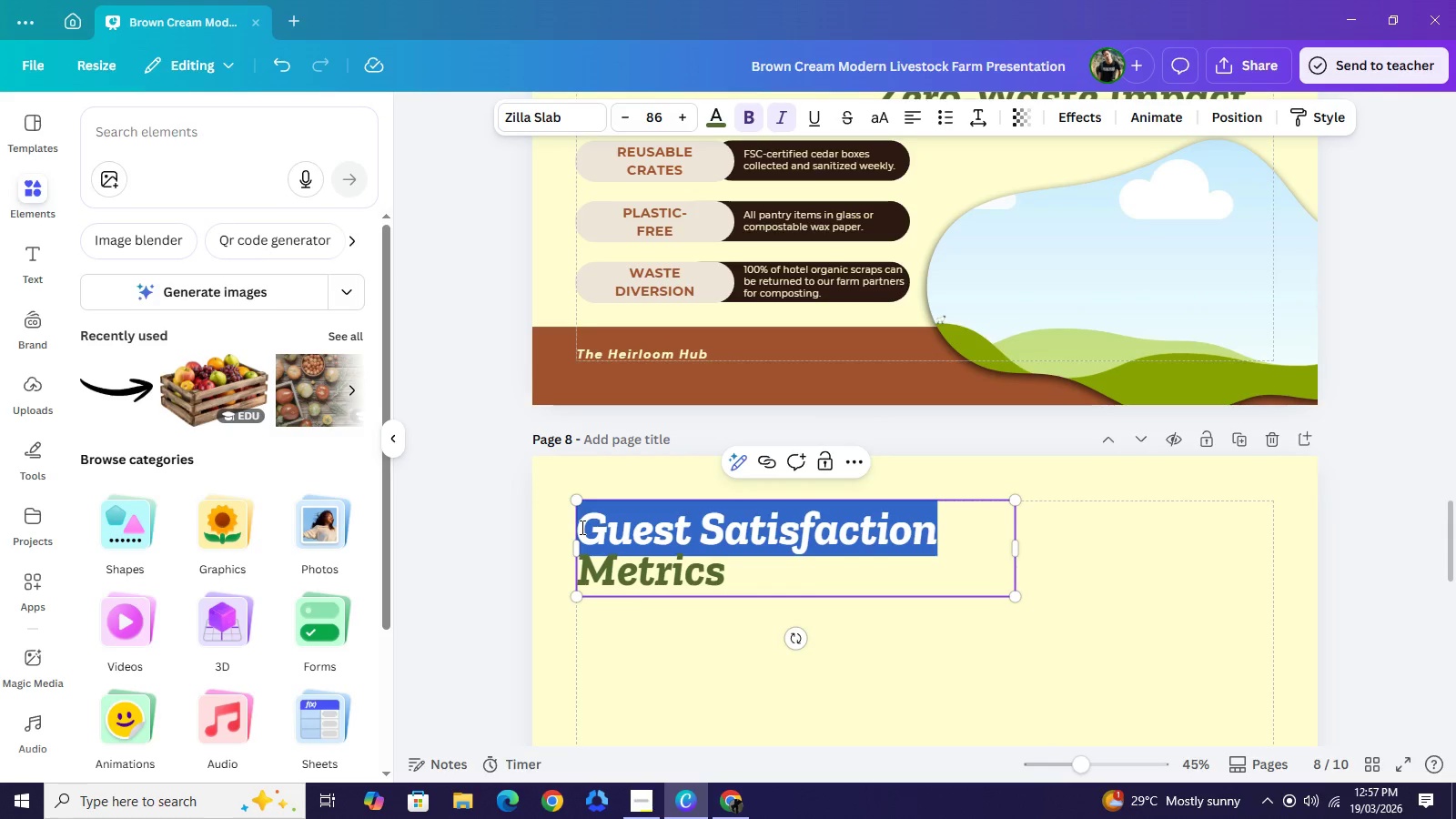 
key(Control+I)
 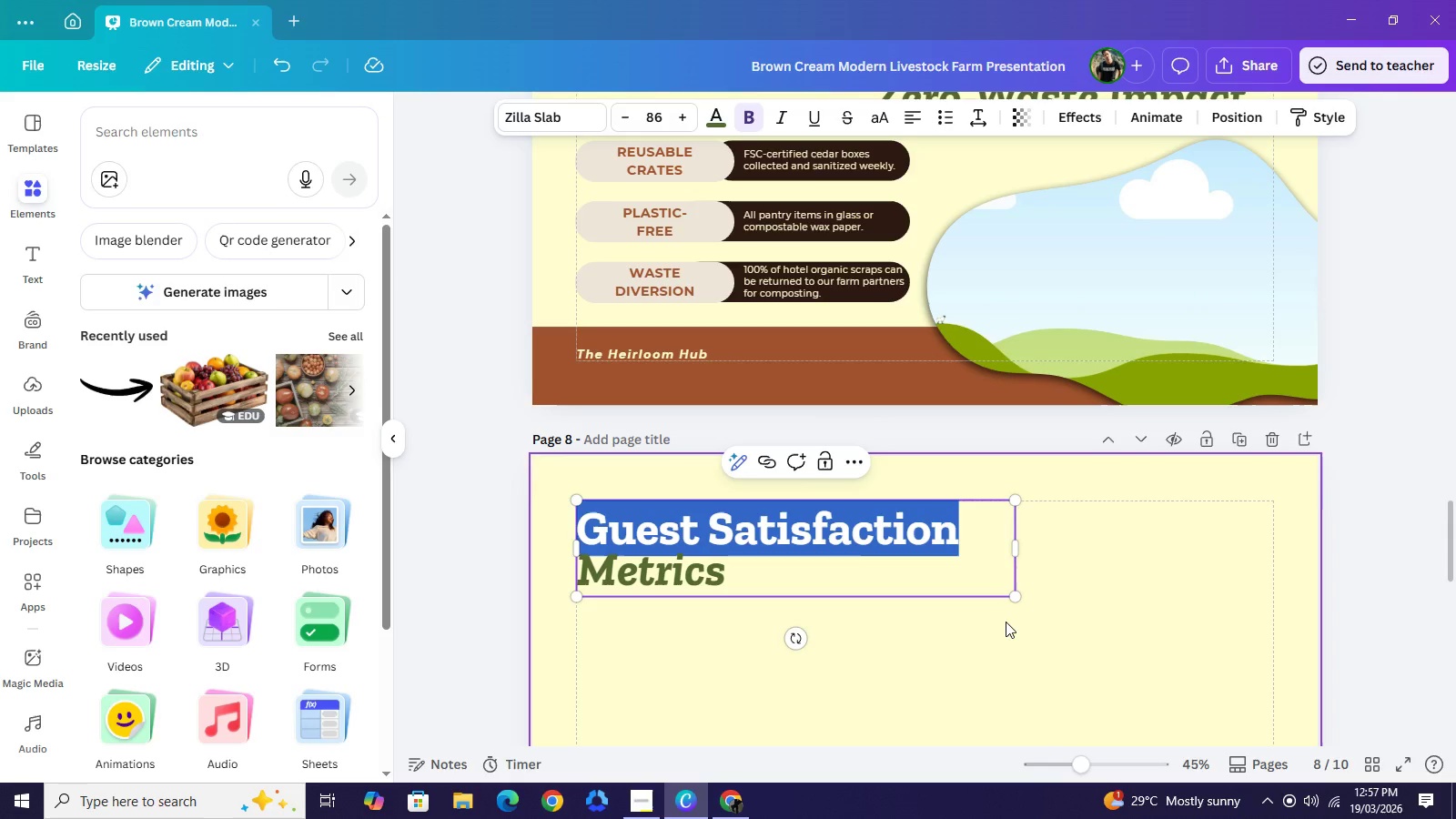 
left_click_drag(start_coordinate=[1004, 622], to_coordinate=[1009, 622])
 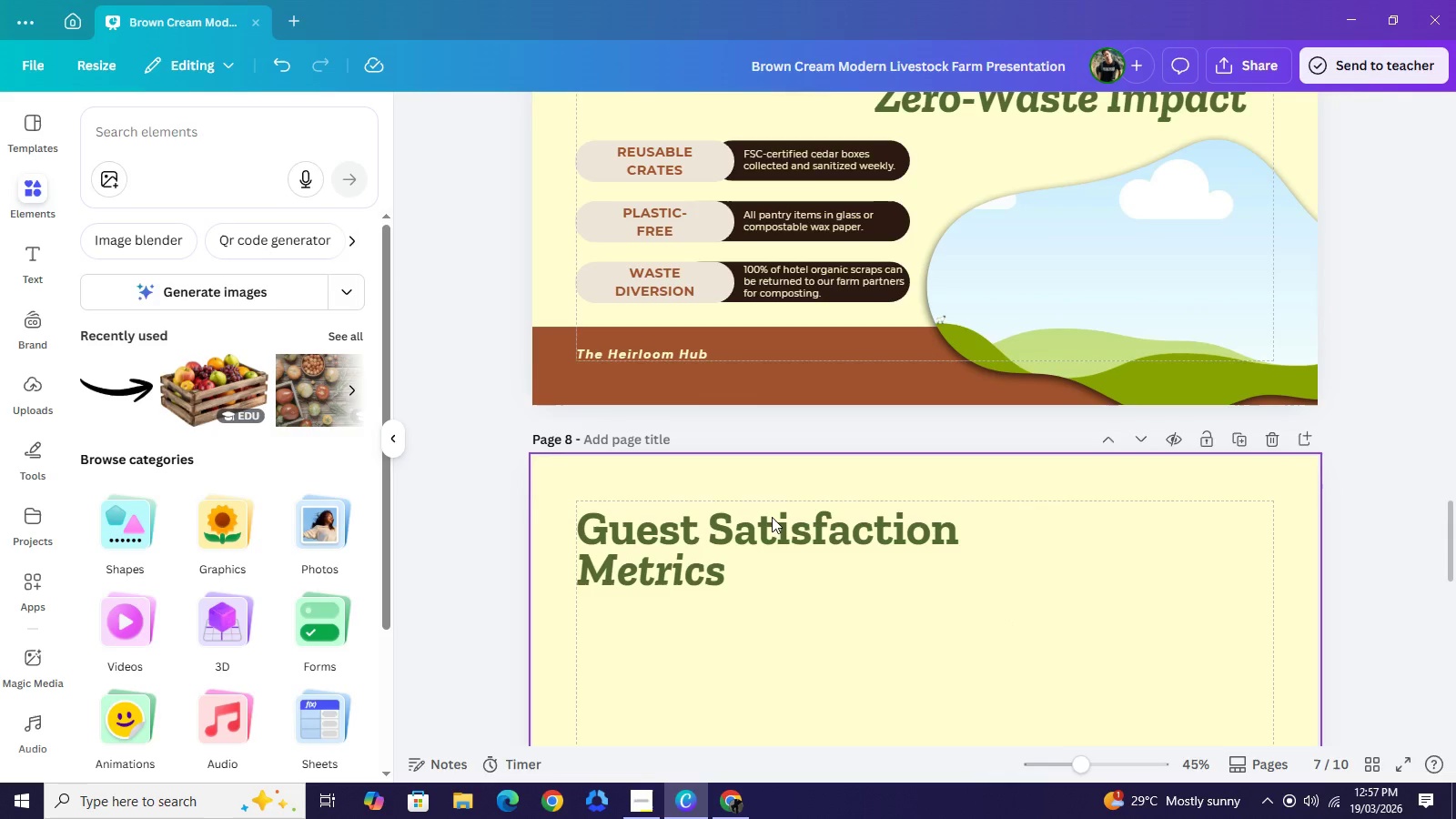 
left_click([772, 517])
 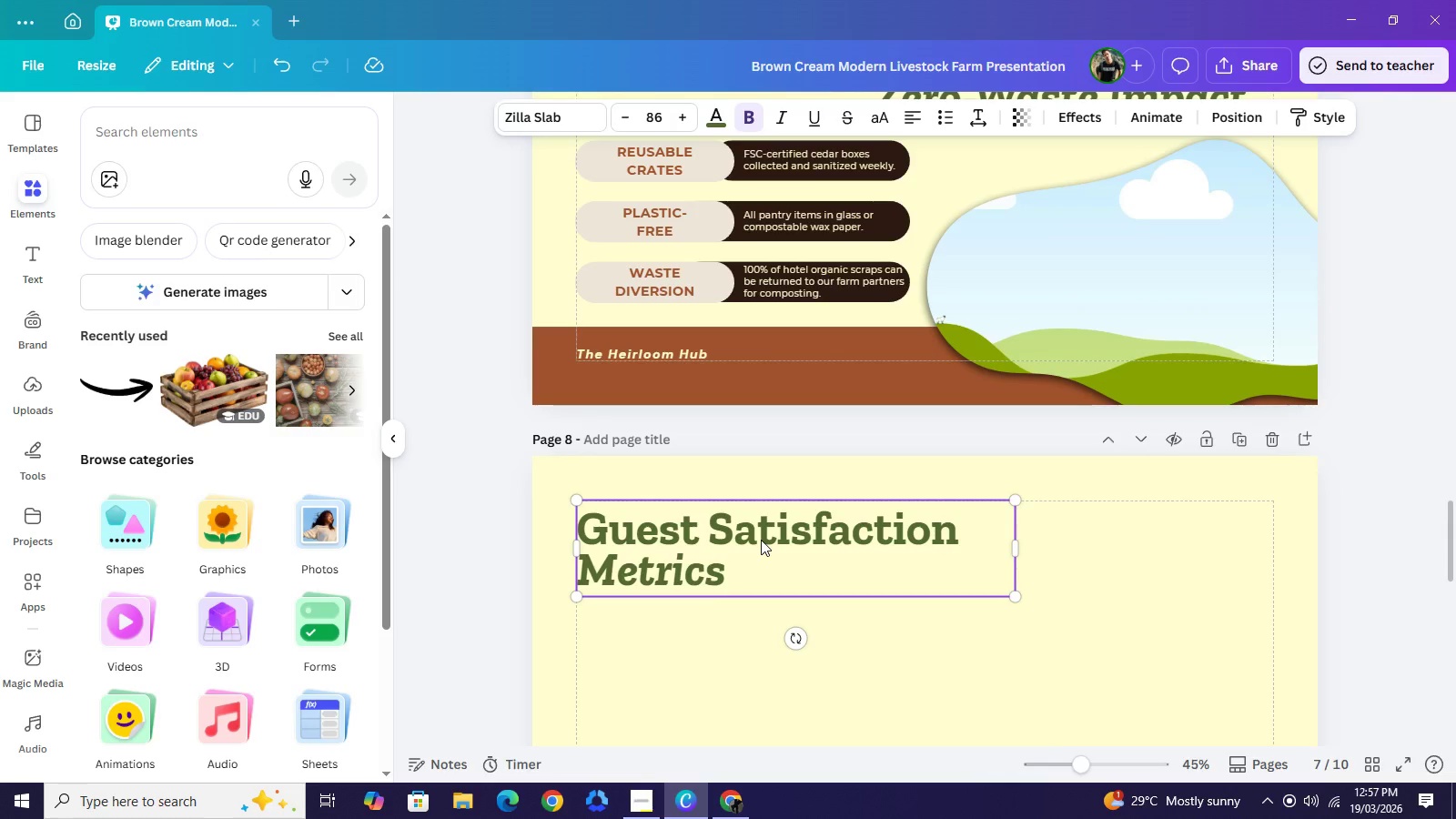 
left_click_drag(start_coordinate=[767, 521], to_coordinate=[761, 540])
 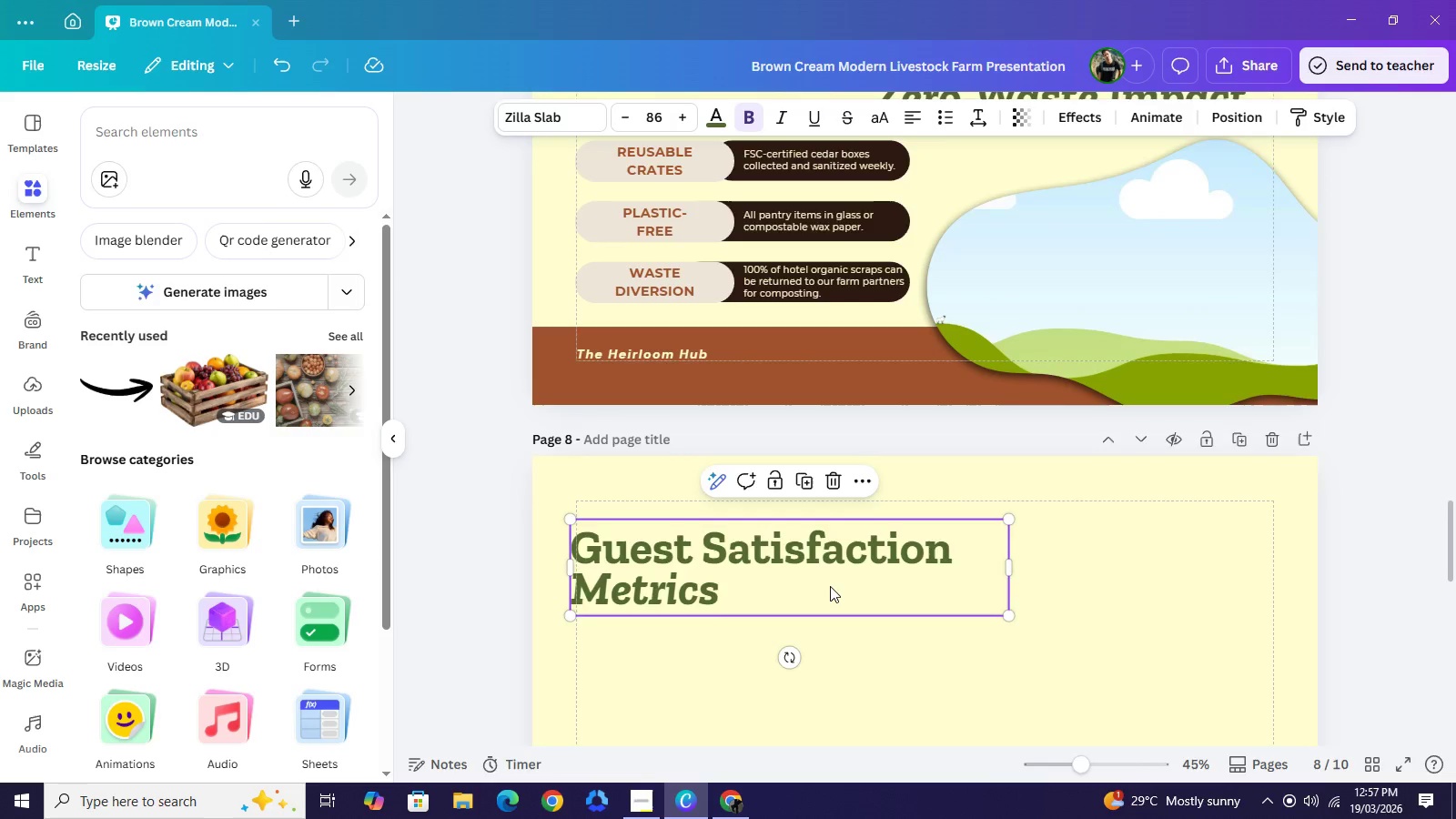 
scroll: coordinate [830, 586], scroll_direction: down, amount: 2.0
 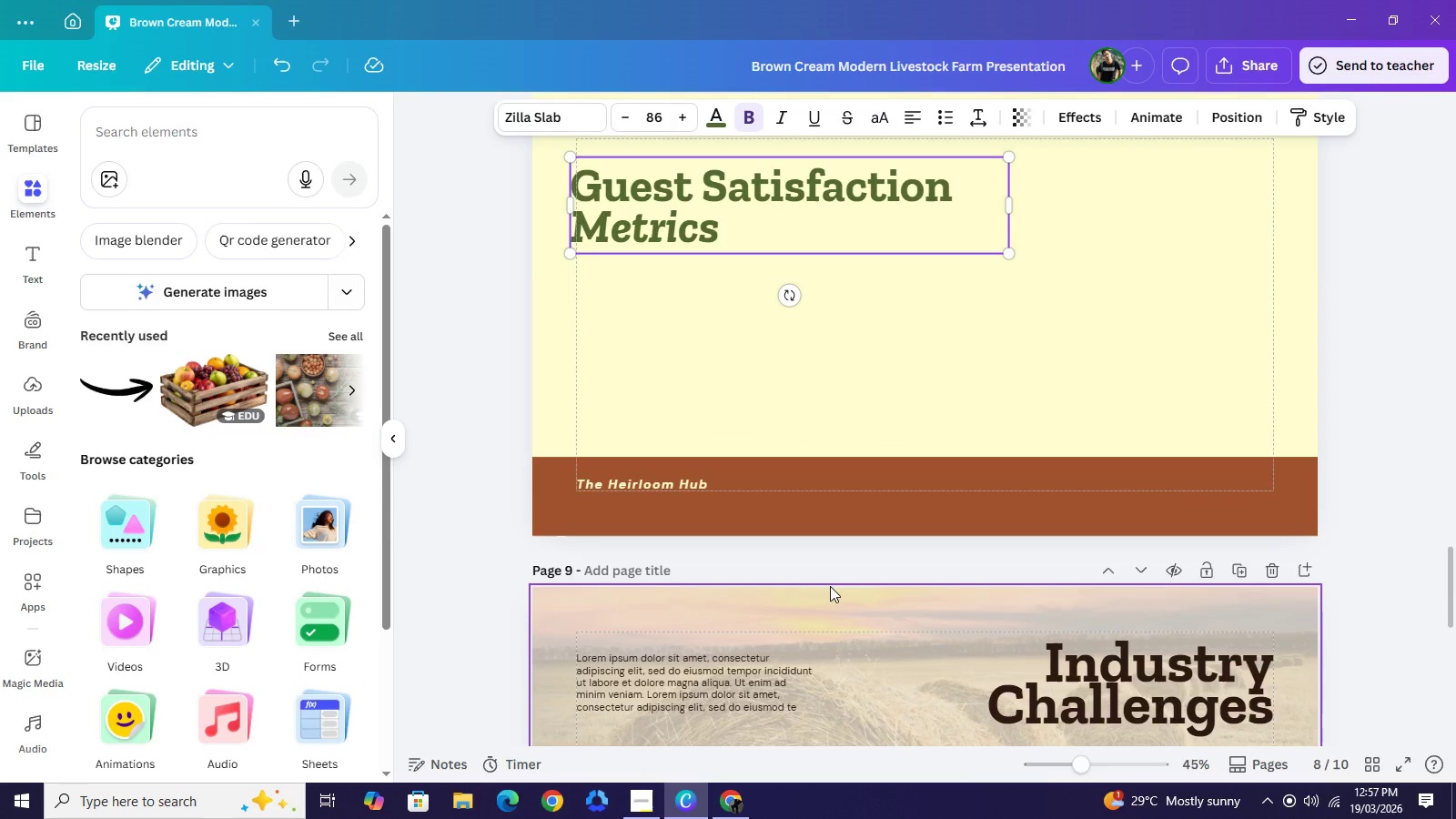 
scroll: coordinate [830, 586], scroll_direction: up, amount: 1.0
 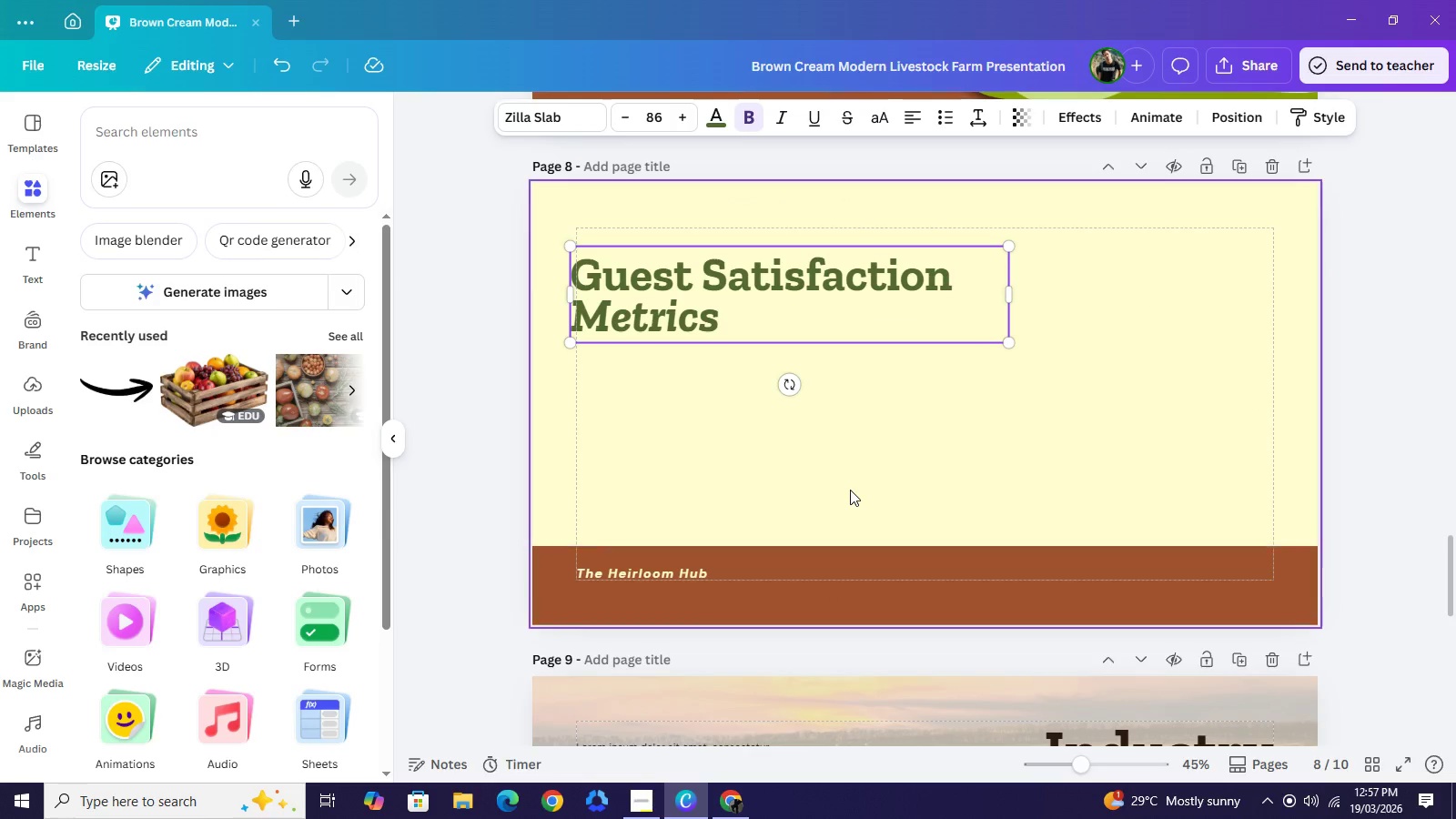 
left_click([850, 490])
 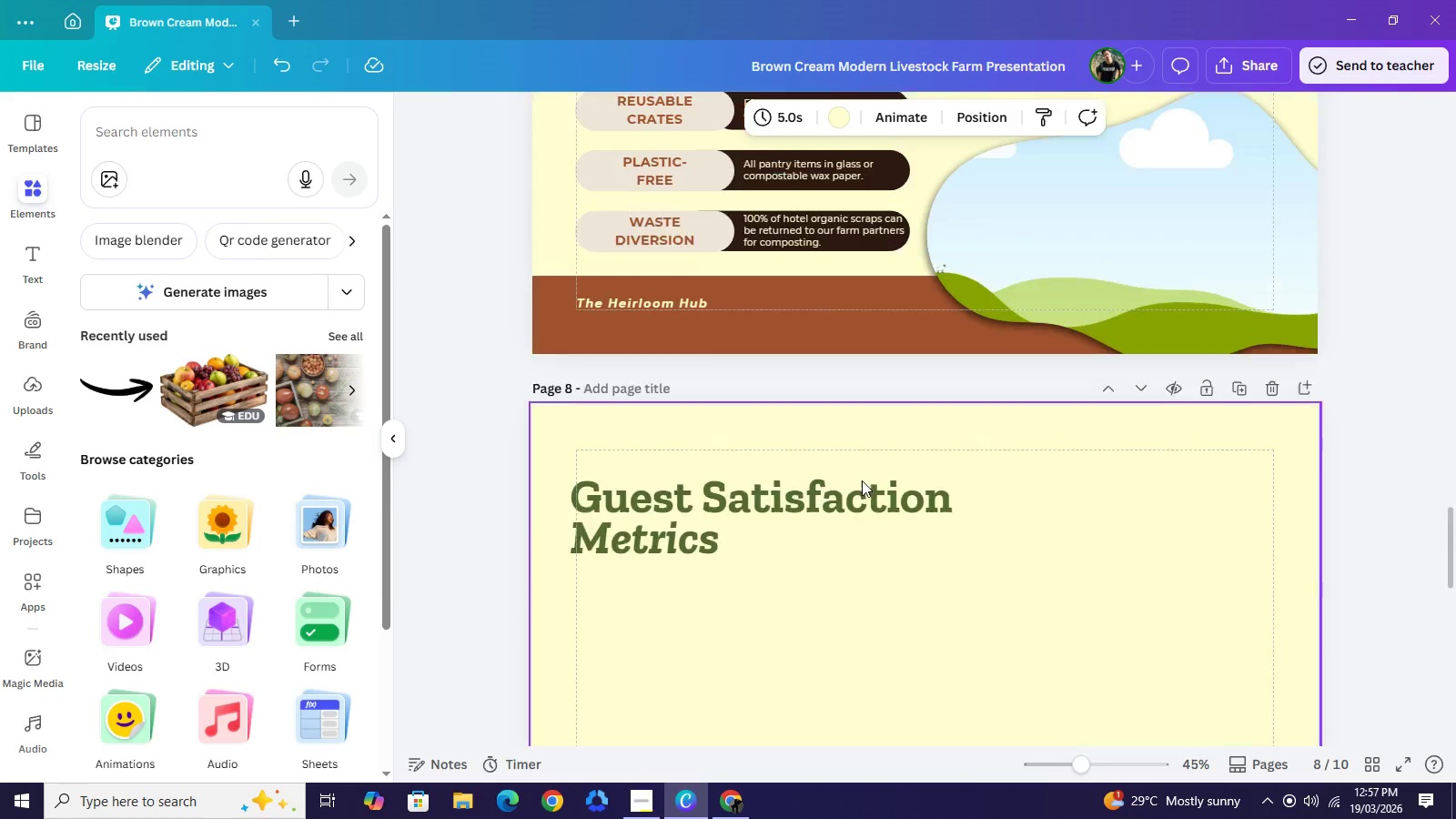 
scroll: coordinate [752, 337], scroll_direction: up, amount: 5.0
 